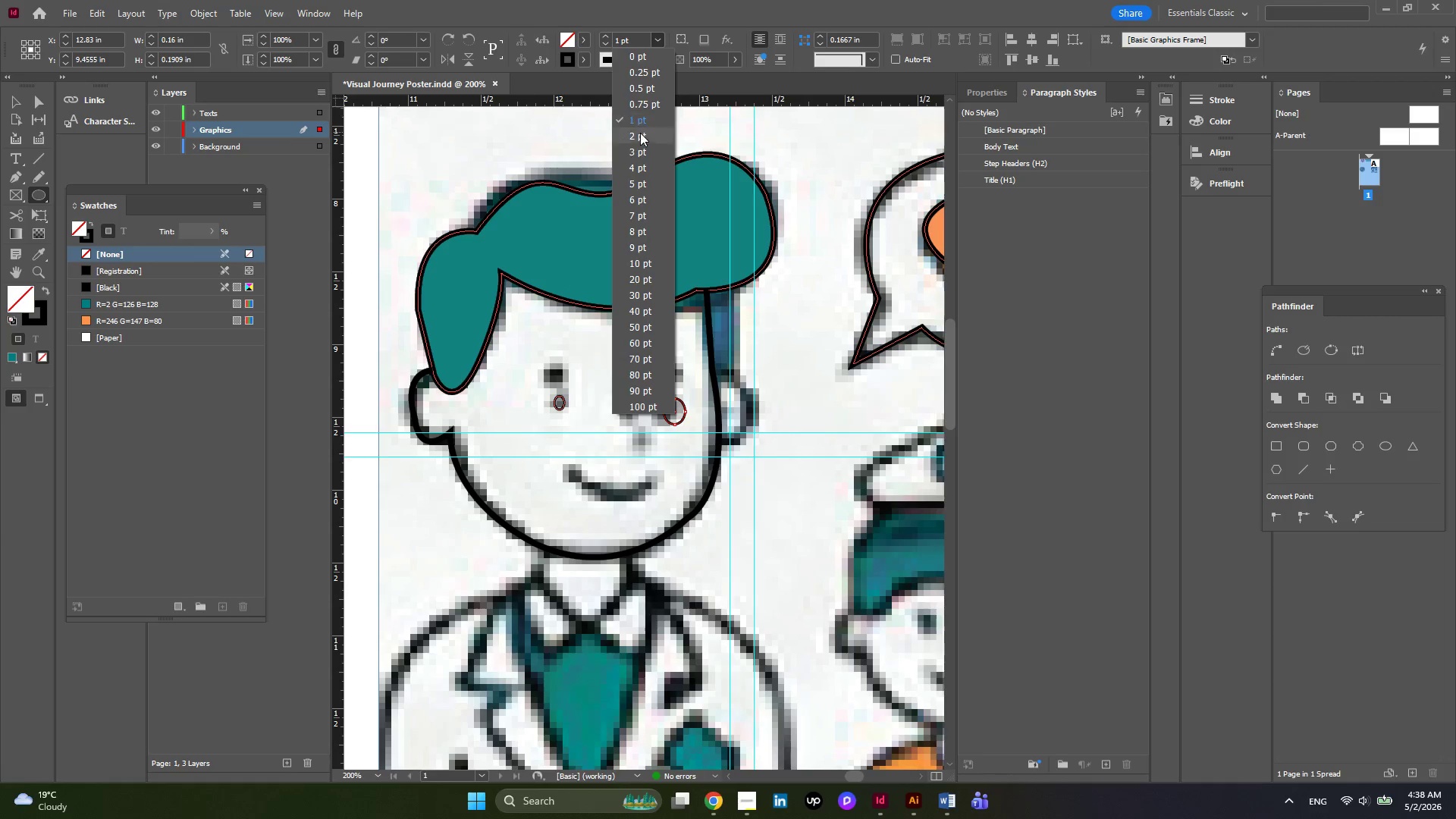 
left_click([640, 139])
 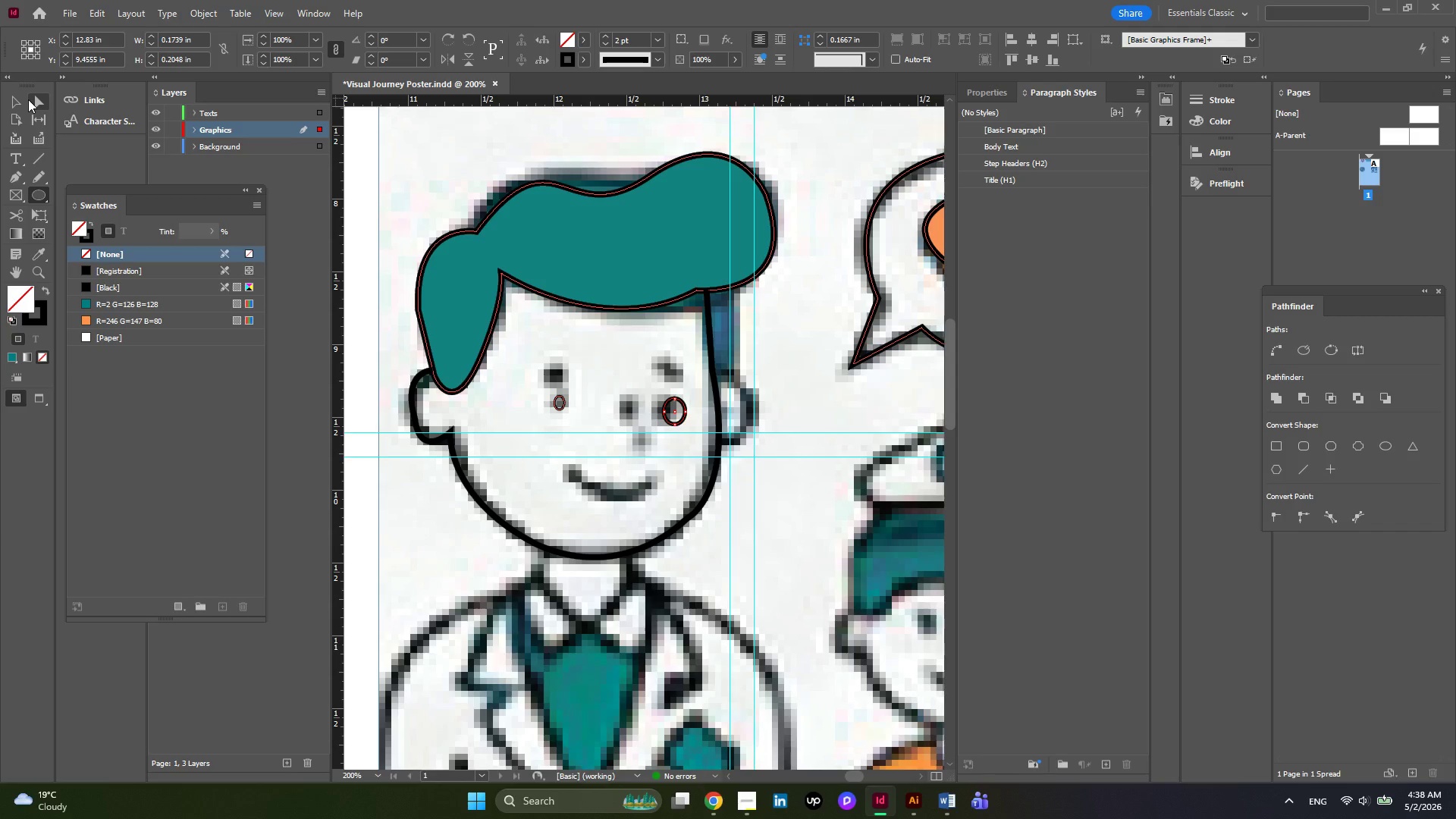 
left_click([8, 102])
 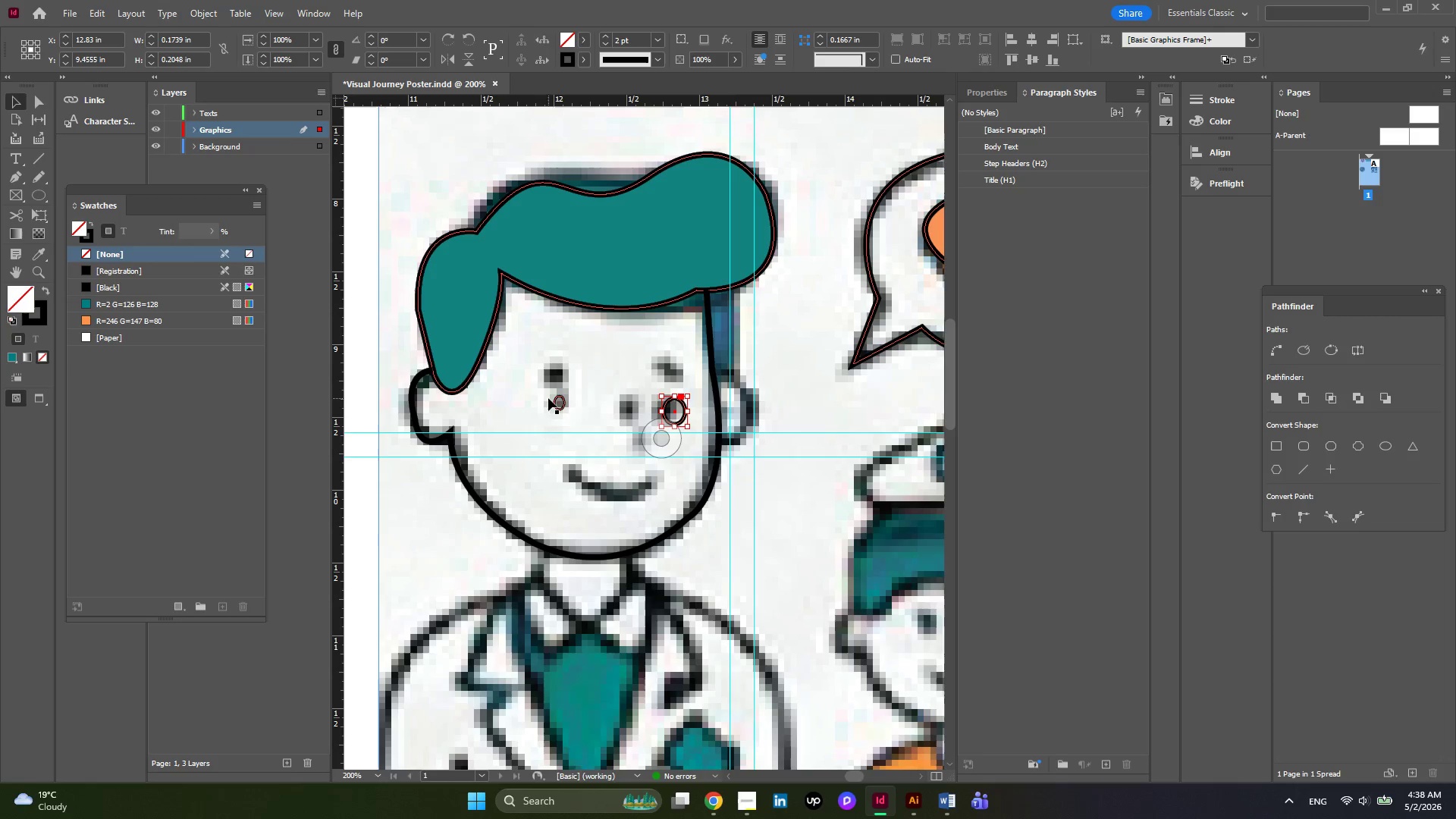 
left_click([553, 400])
 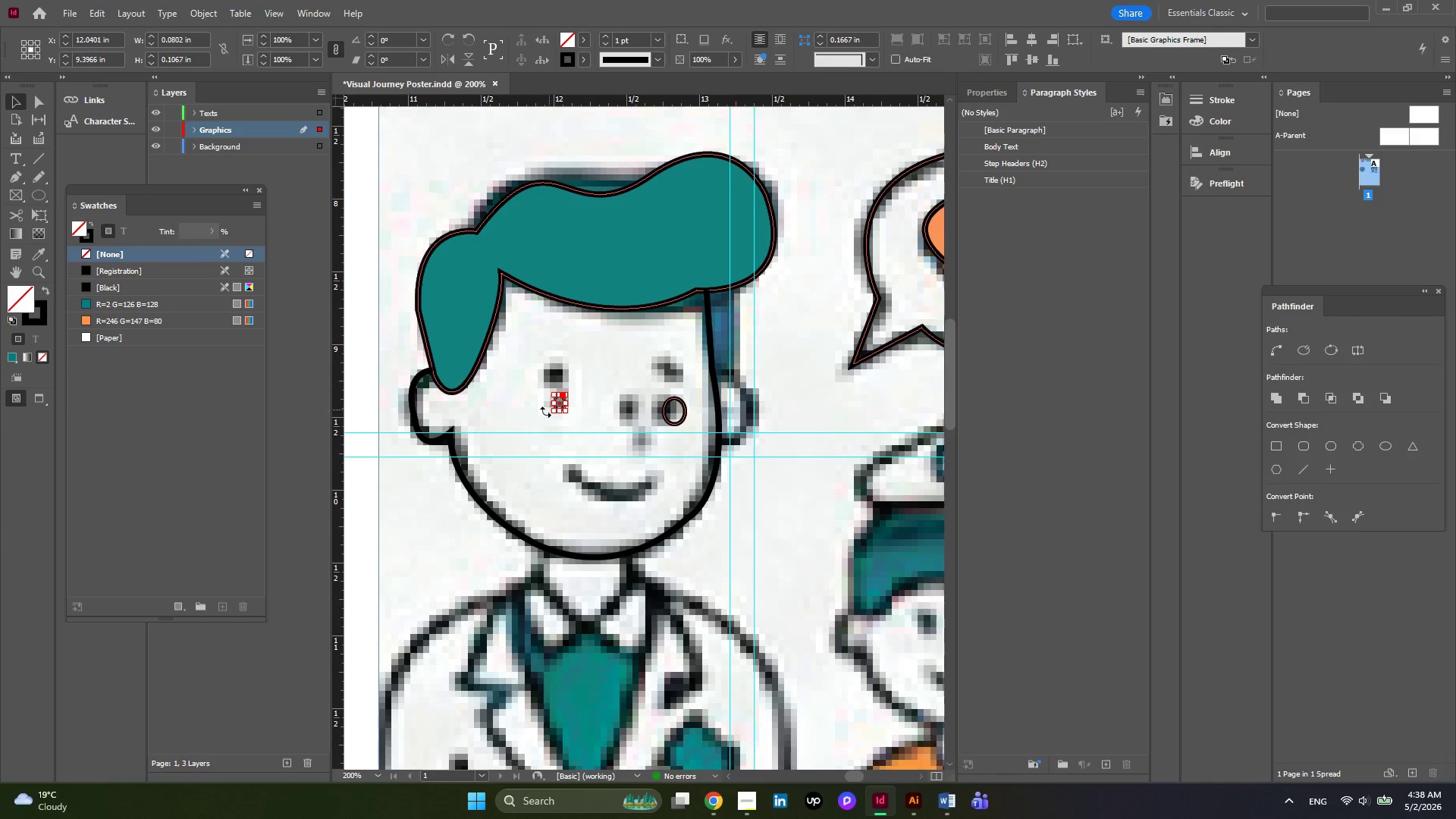 
hold_key(key=AltLeft, duration=0.33)
scroll: coordinate [542, 416], scroll_direction: up, amount: 3.0
 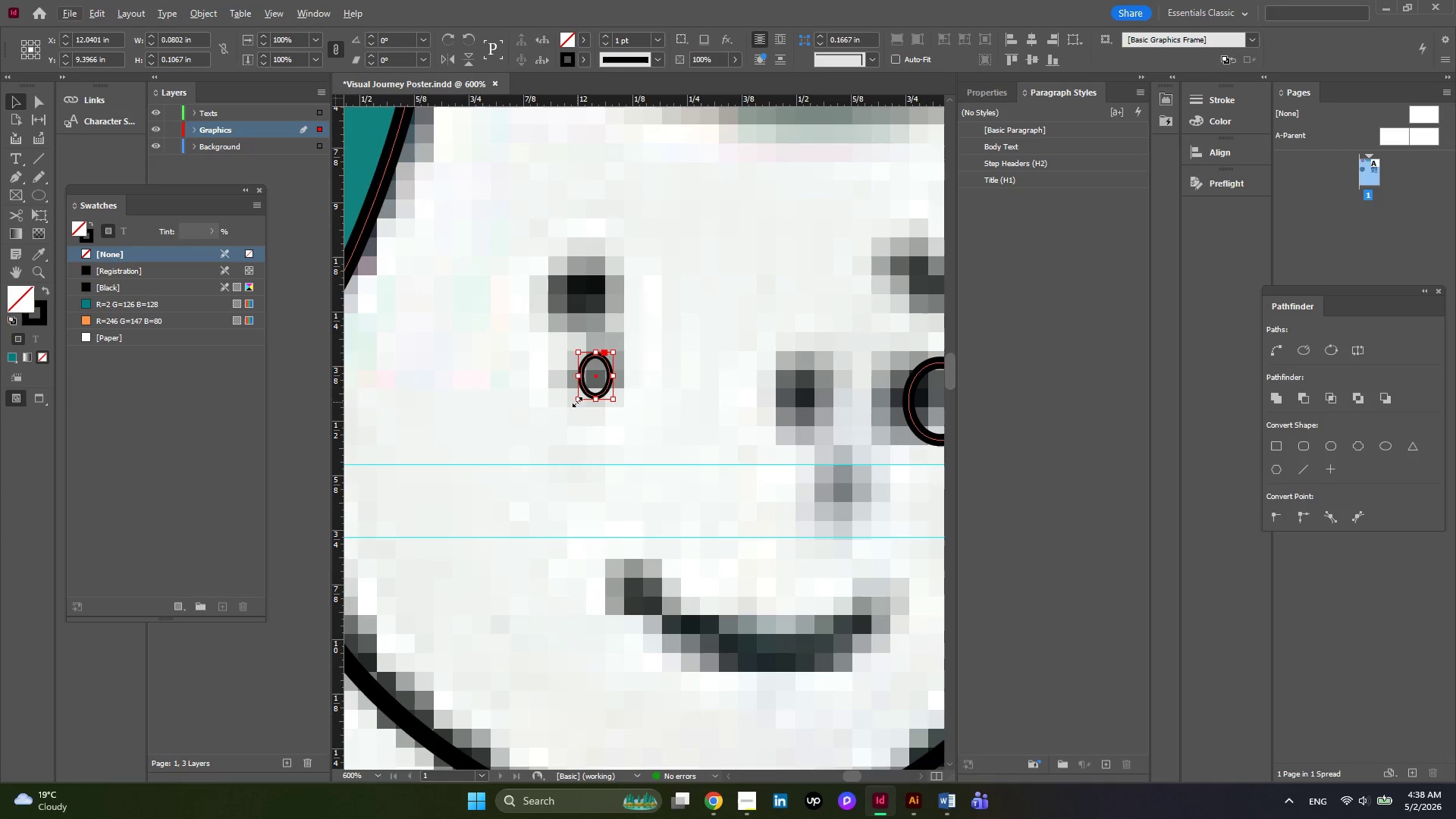 
left_click_drag(start_coordinate=[577, 402], to_coordinate=[563, 411])
 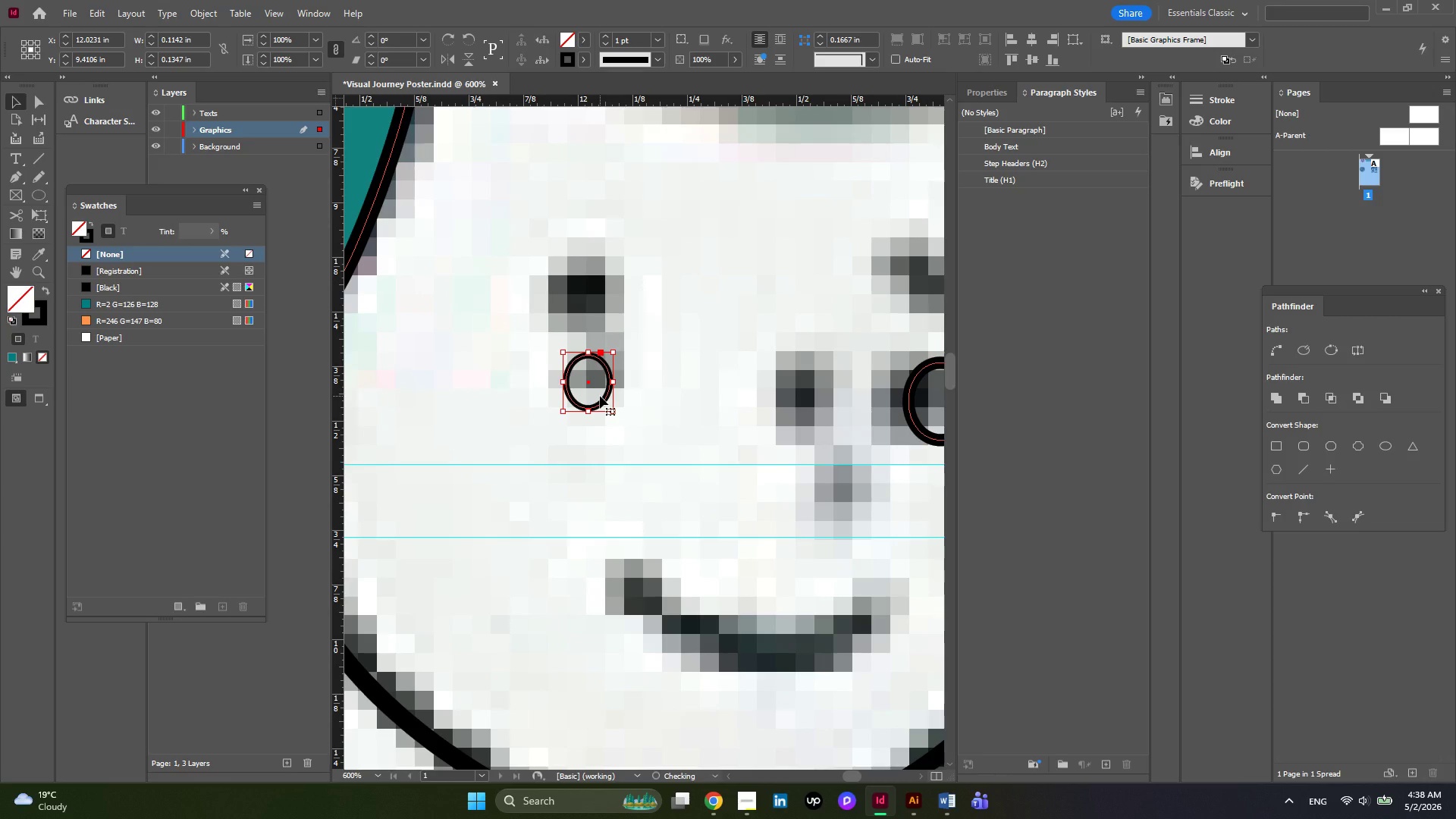 
hold_key(key=AltLeft, duration=0.41)
 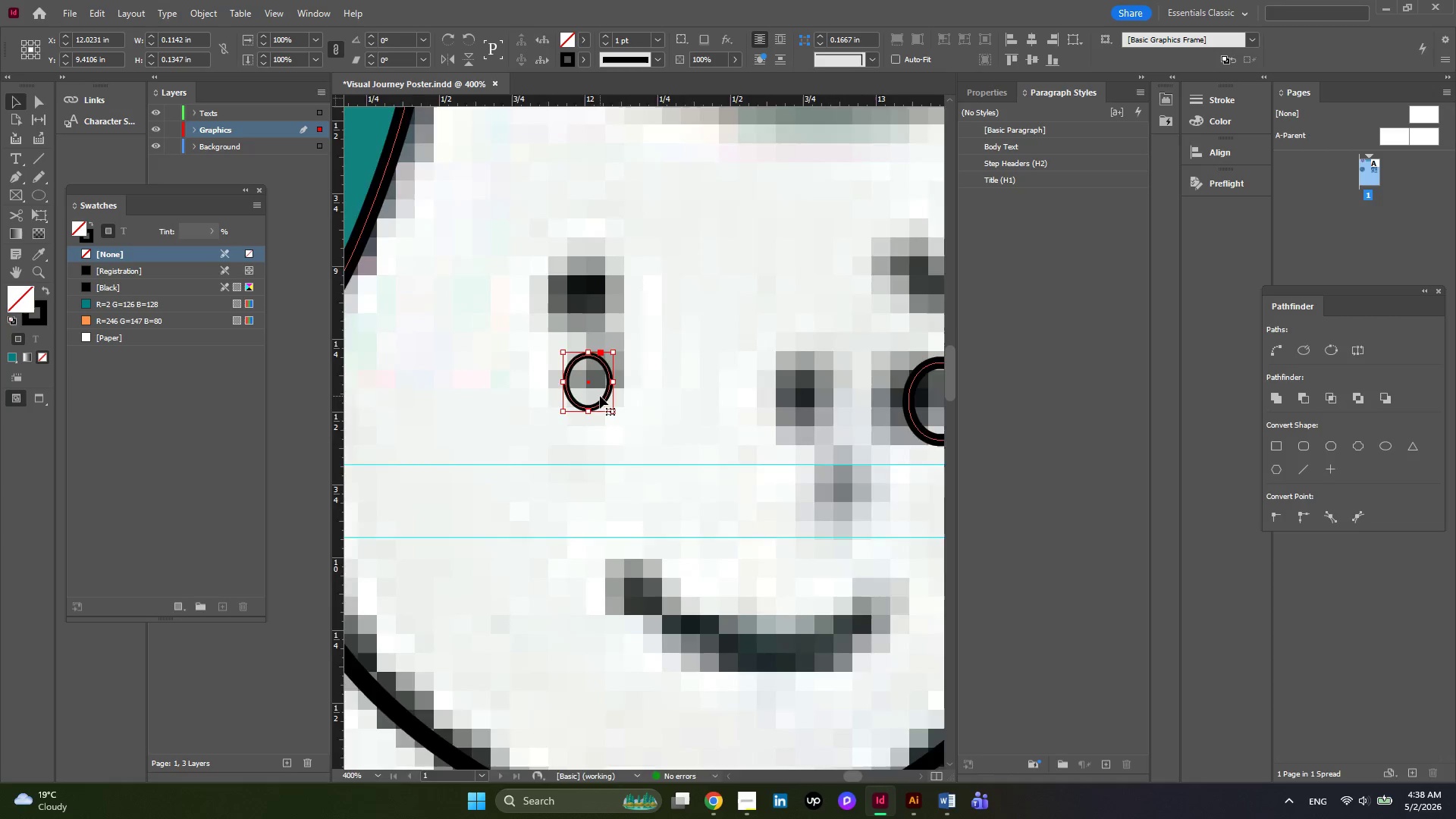 
key(Alt+AltLeft)
 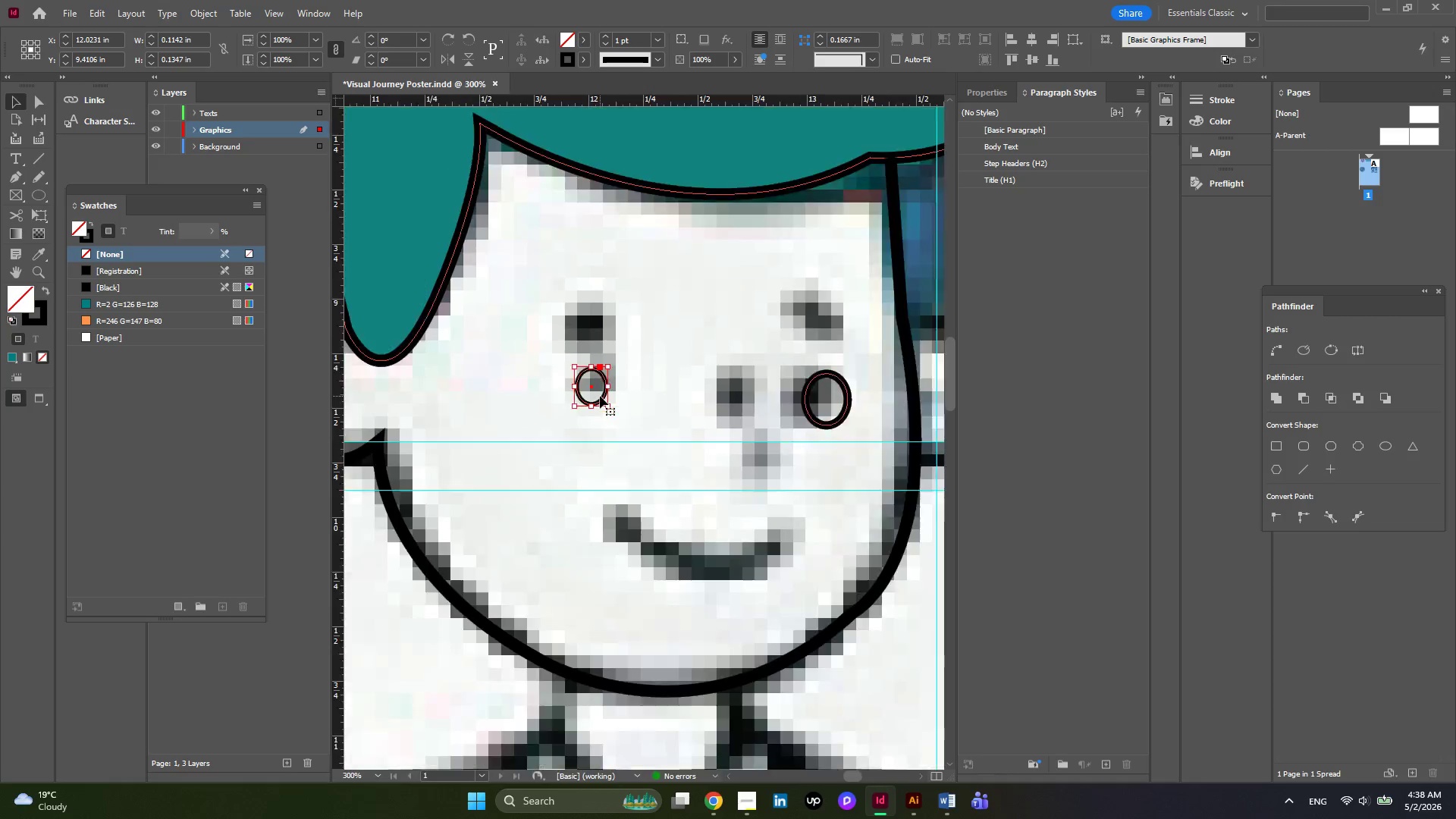 
key(Alt+AltLeft)
 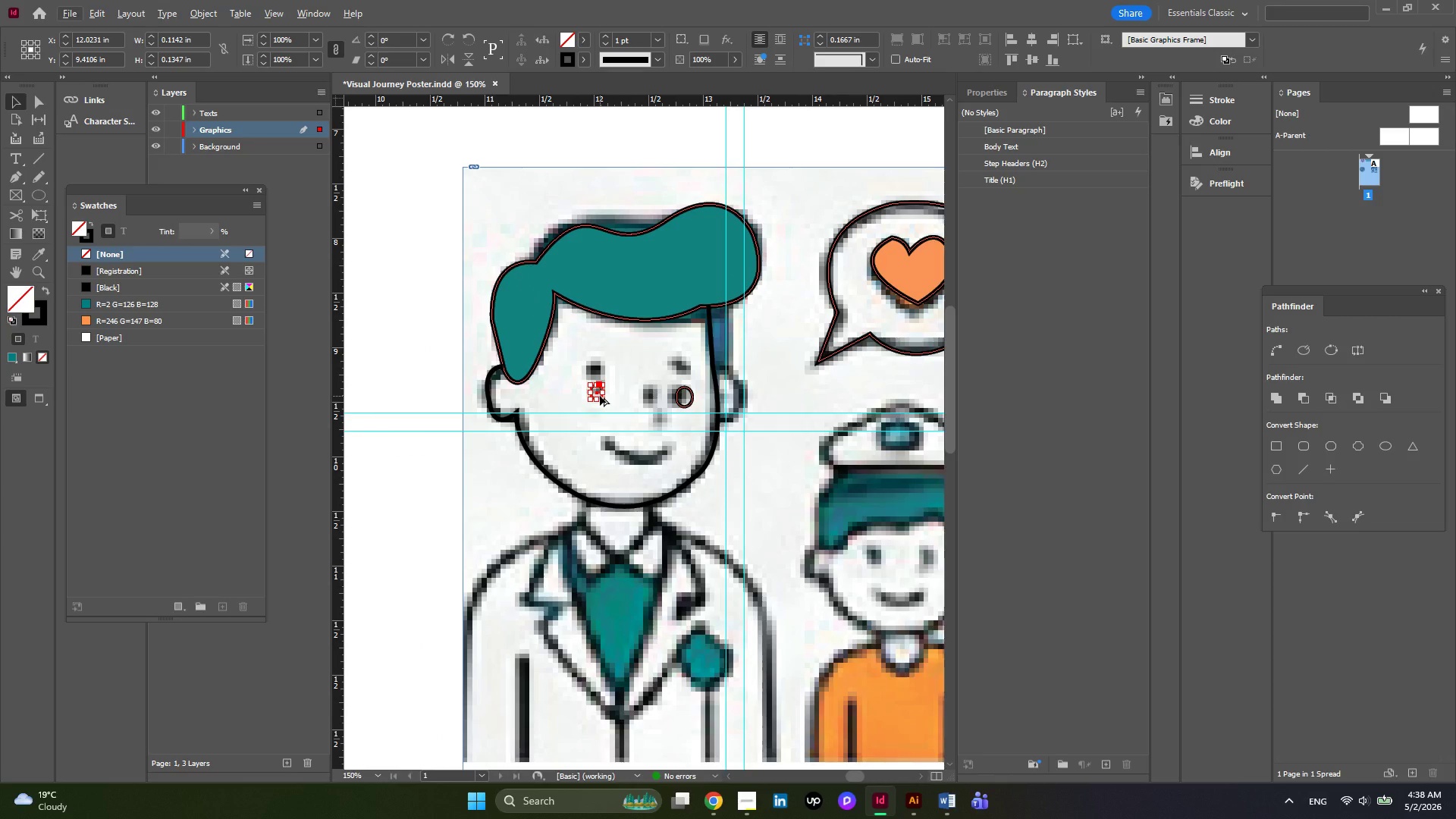 
scroll: coordinate [600, 396], scroll_direction: down, amount: 3.0
 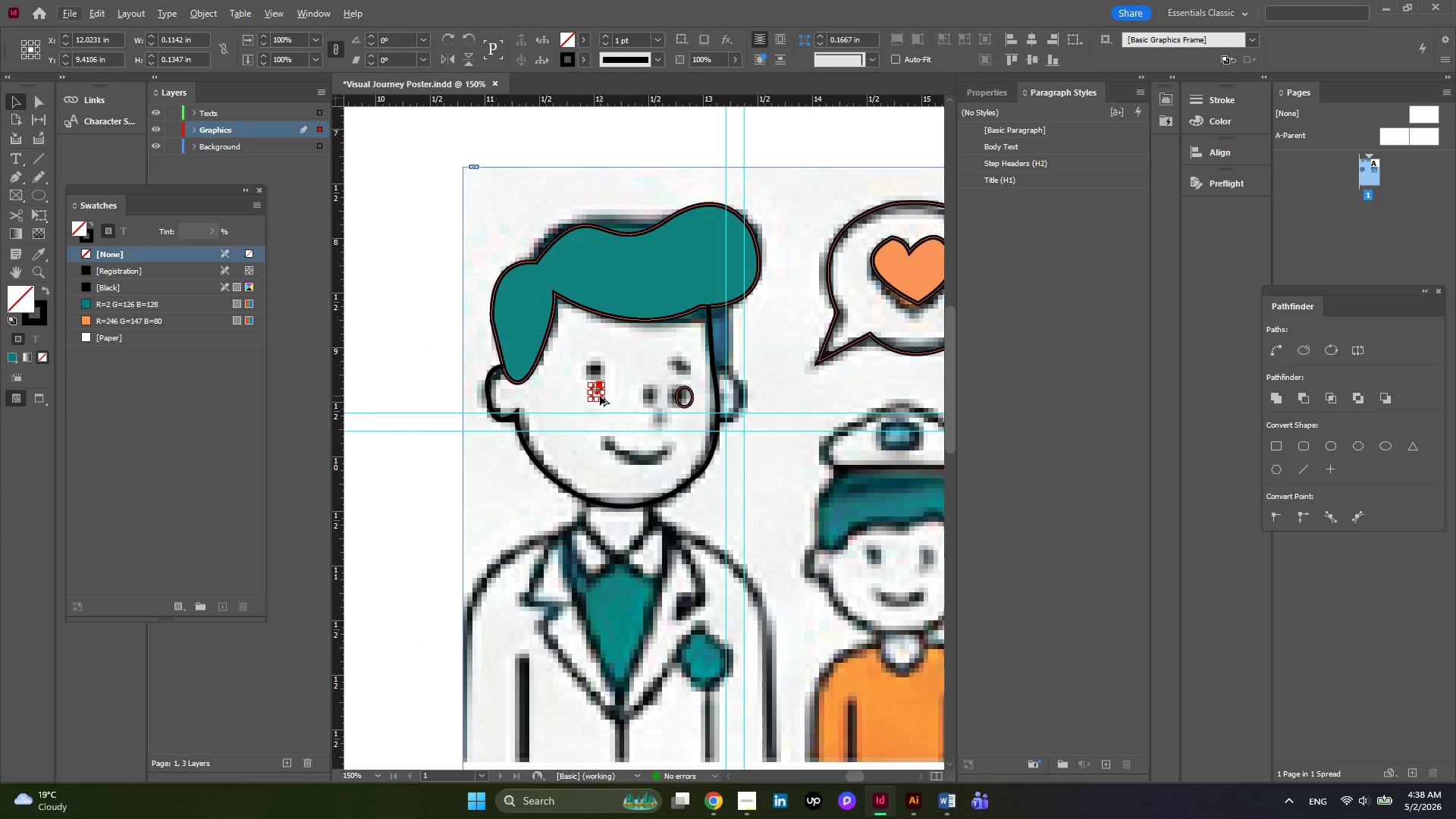 
wait(9.97)
 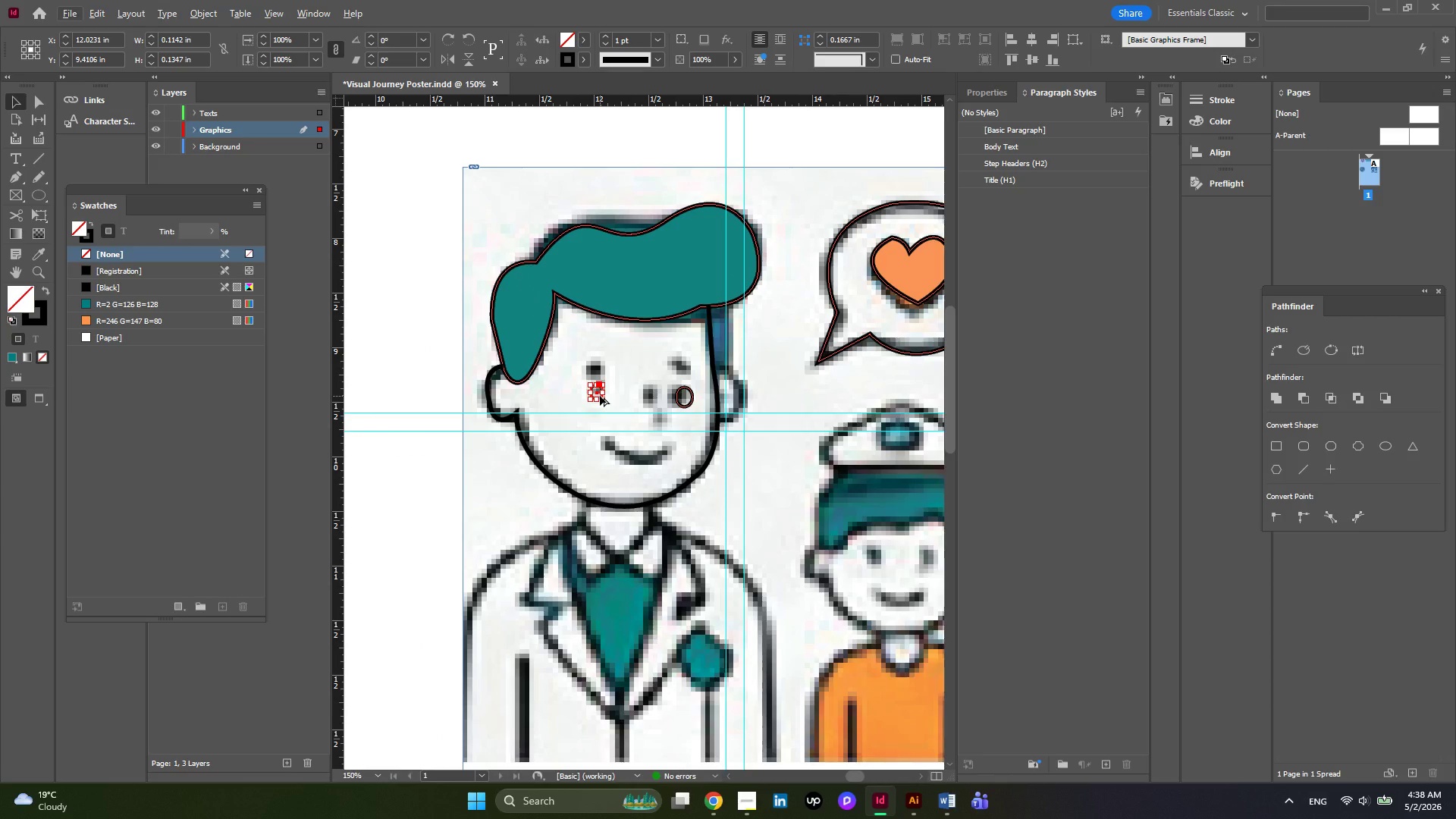 
scroll: coordinate [644, 409], scroll_direction: down, amount: 1.0
 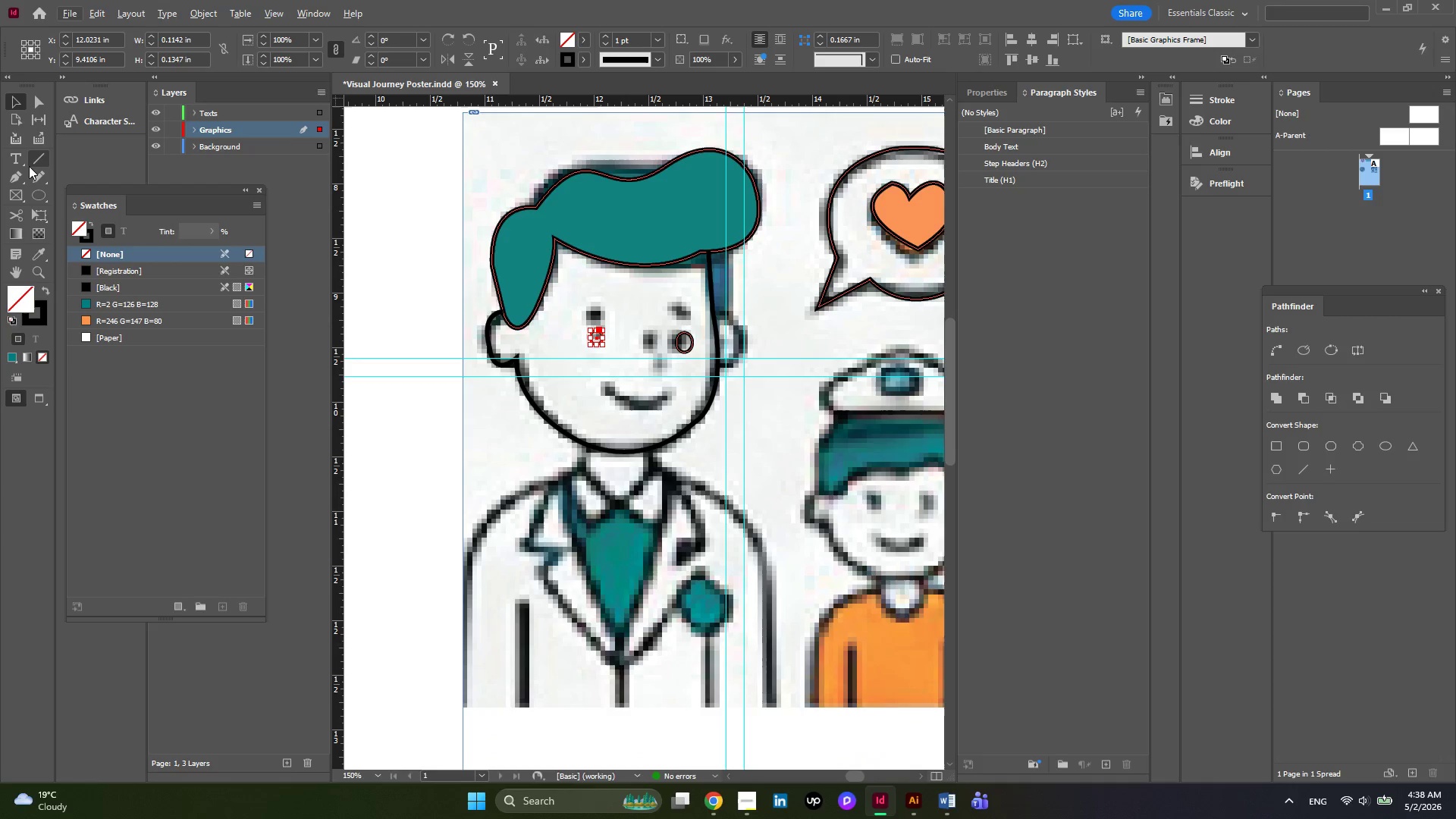 
left_click([24, 176])
 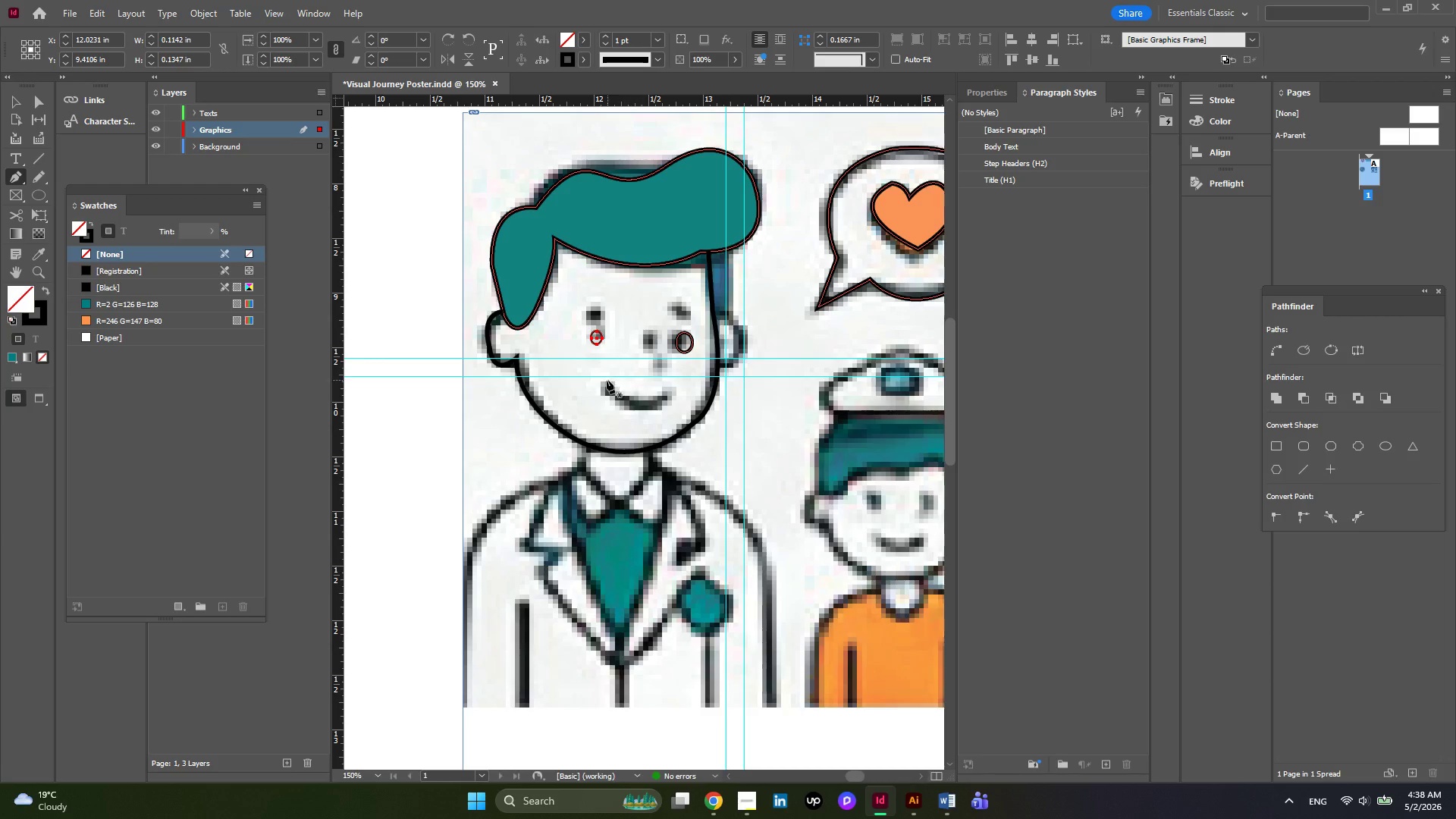 
left_click([607, 380])
 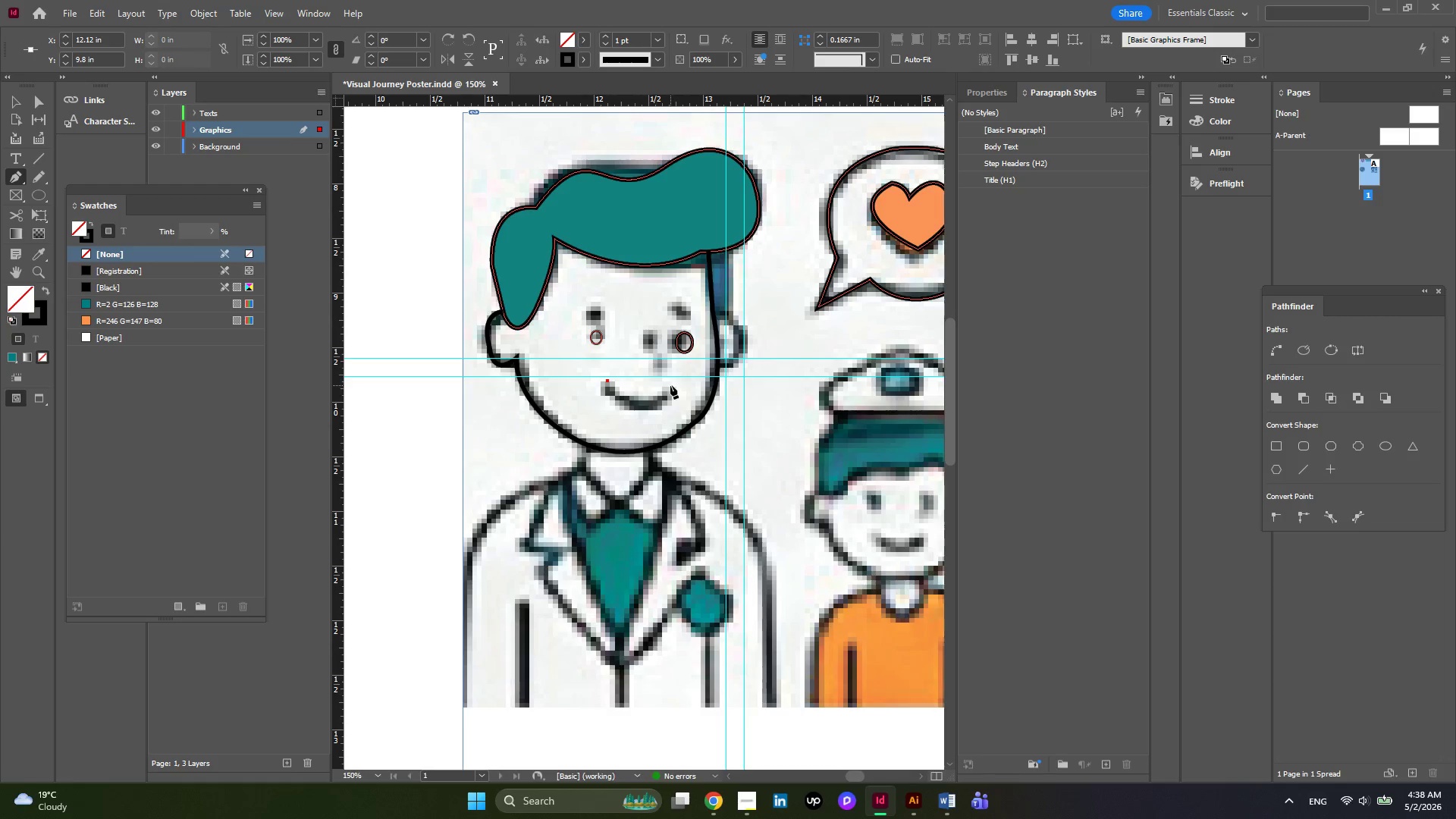 
left_click_drag(start_coordinate=[670, 385], to_coordinate=[710, 339])
 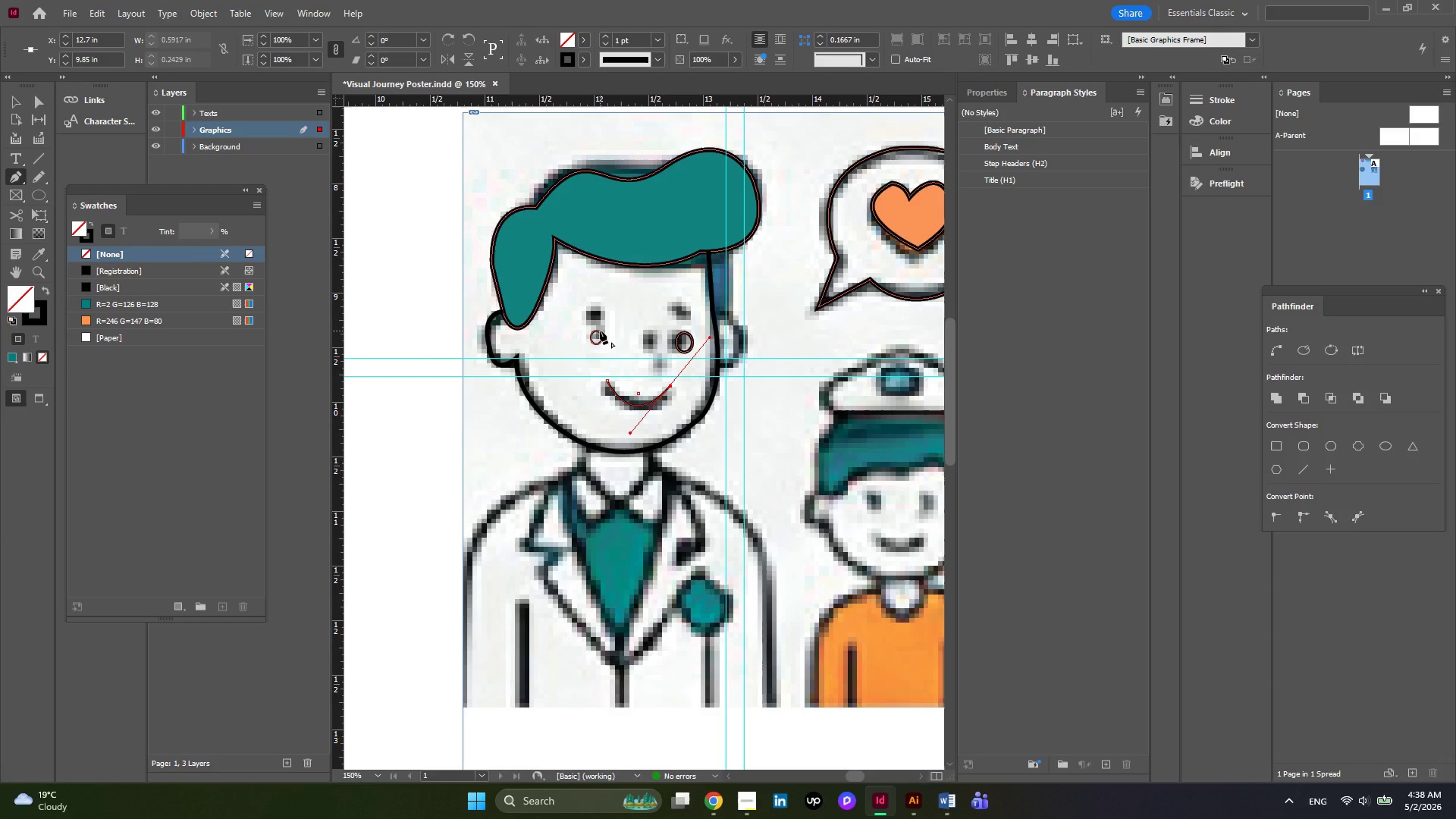 
wait(7.3)
 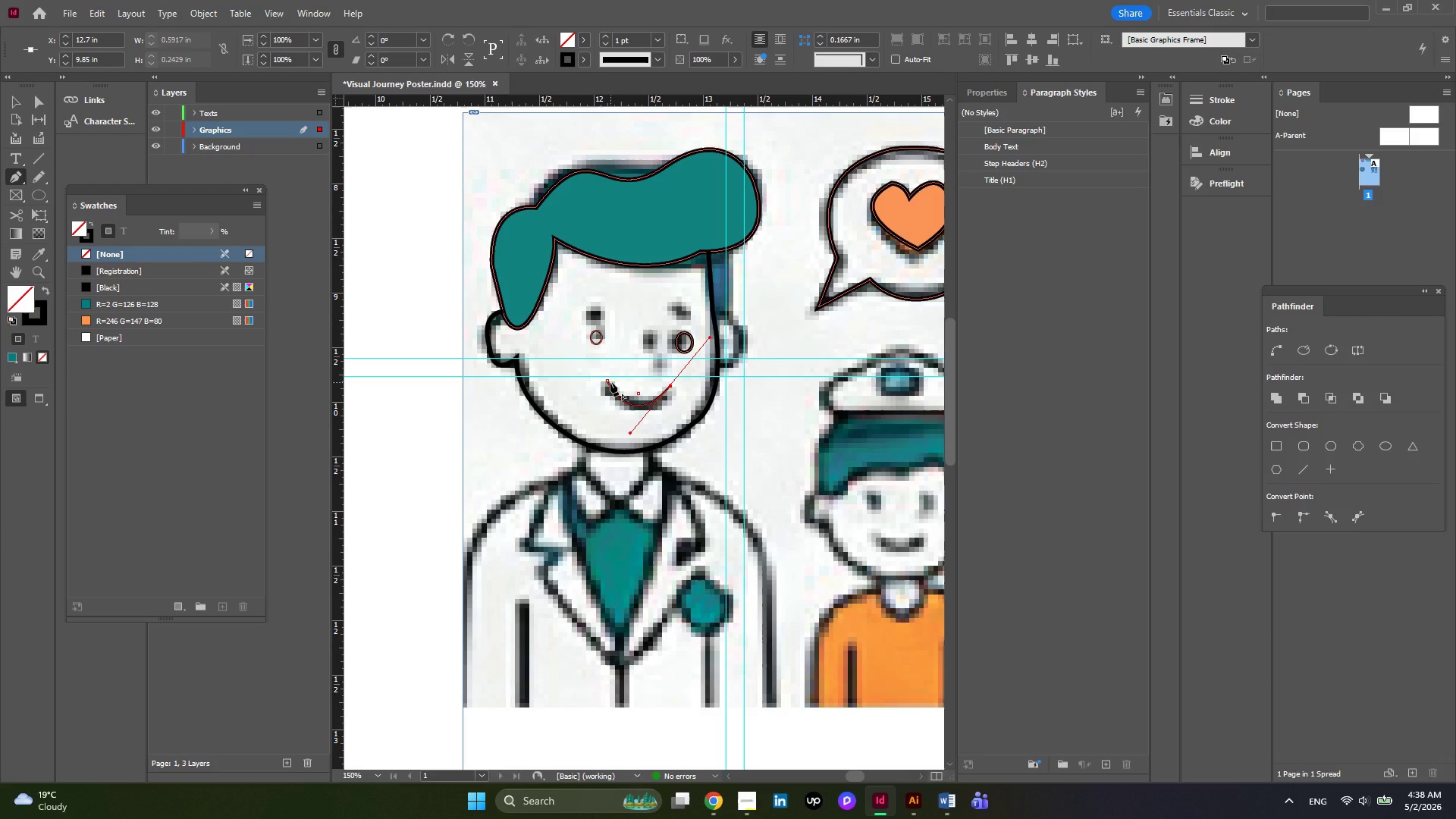 
key(Escape)
 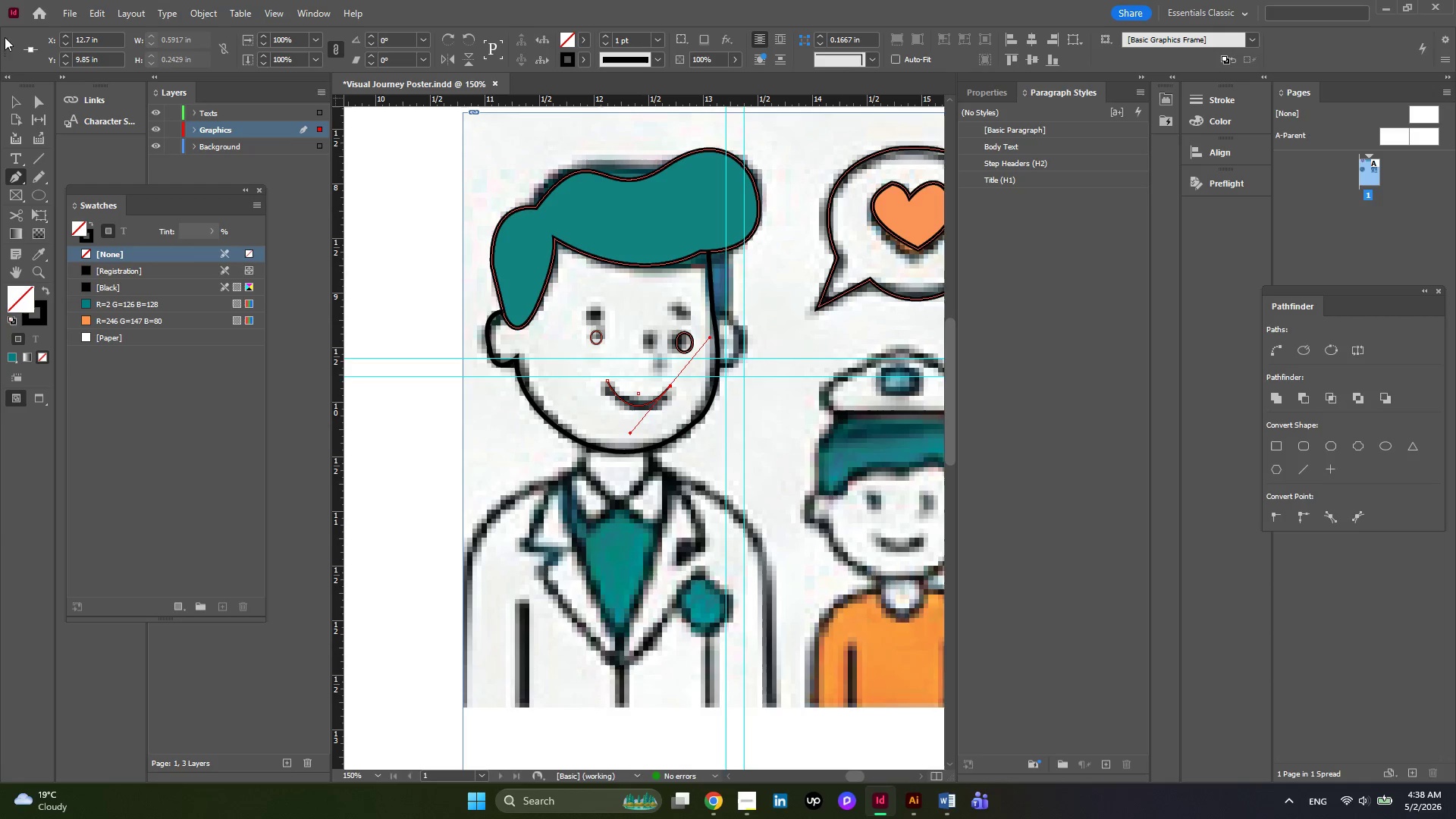 
left_click([16, 102])
 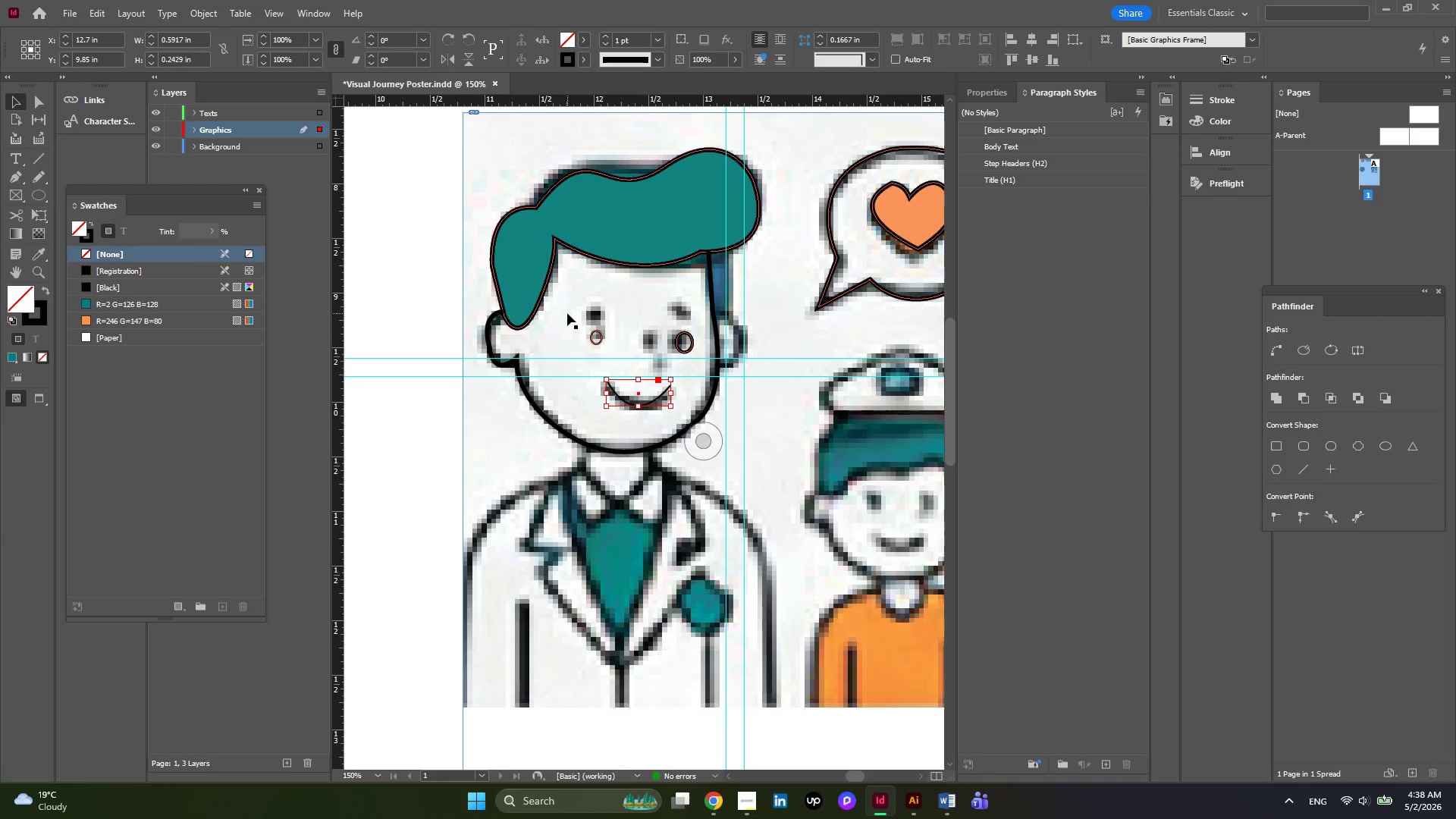 
hold_key(key=AltLeft, duration=0.41)
scroll: coordinate [570, 315], scroll_direction: none, amount: 0.0
 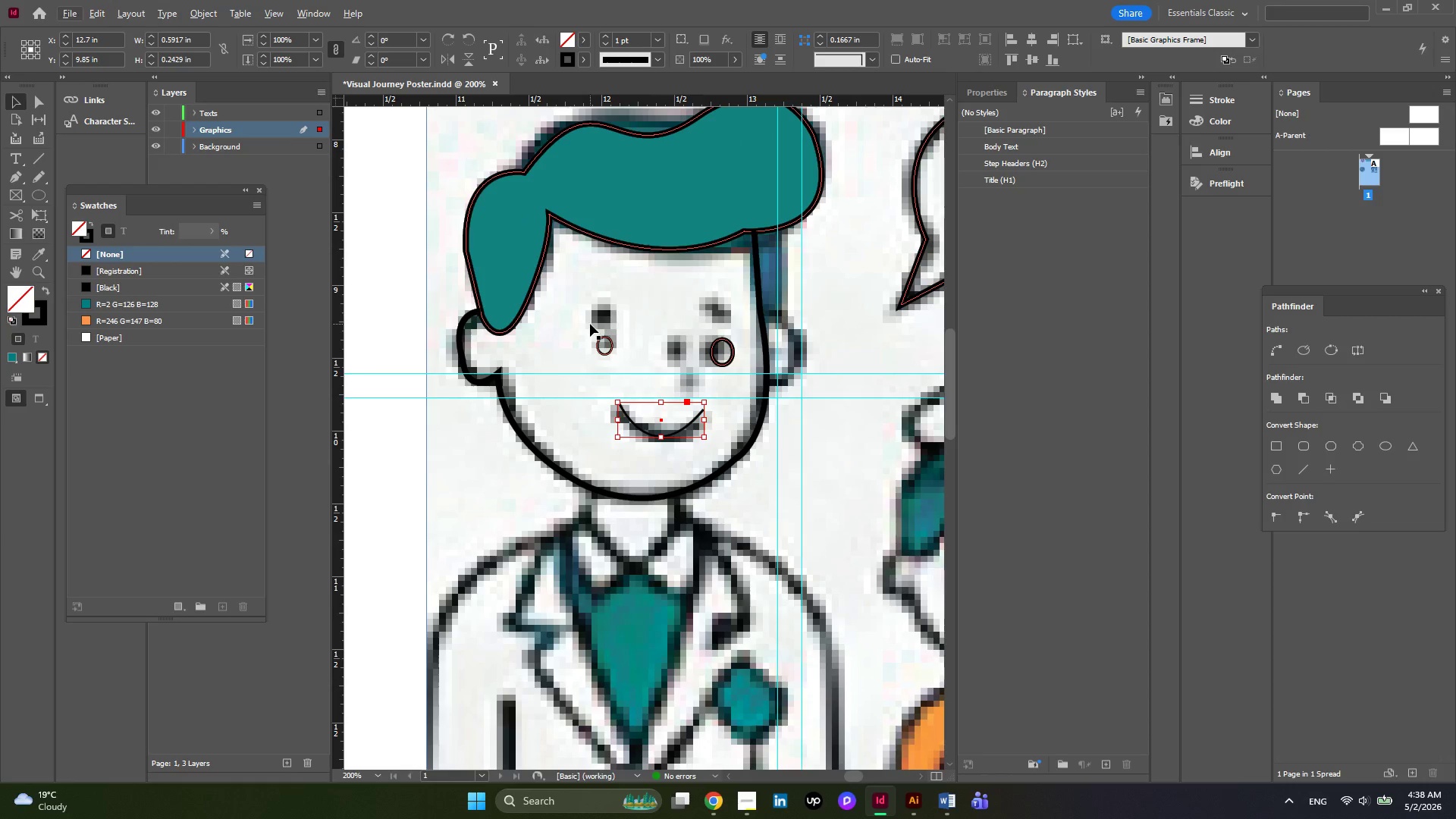 
left_click([590, 324])
 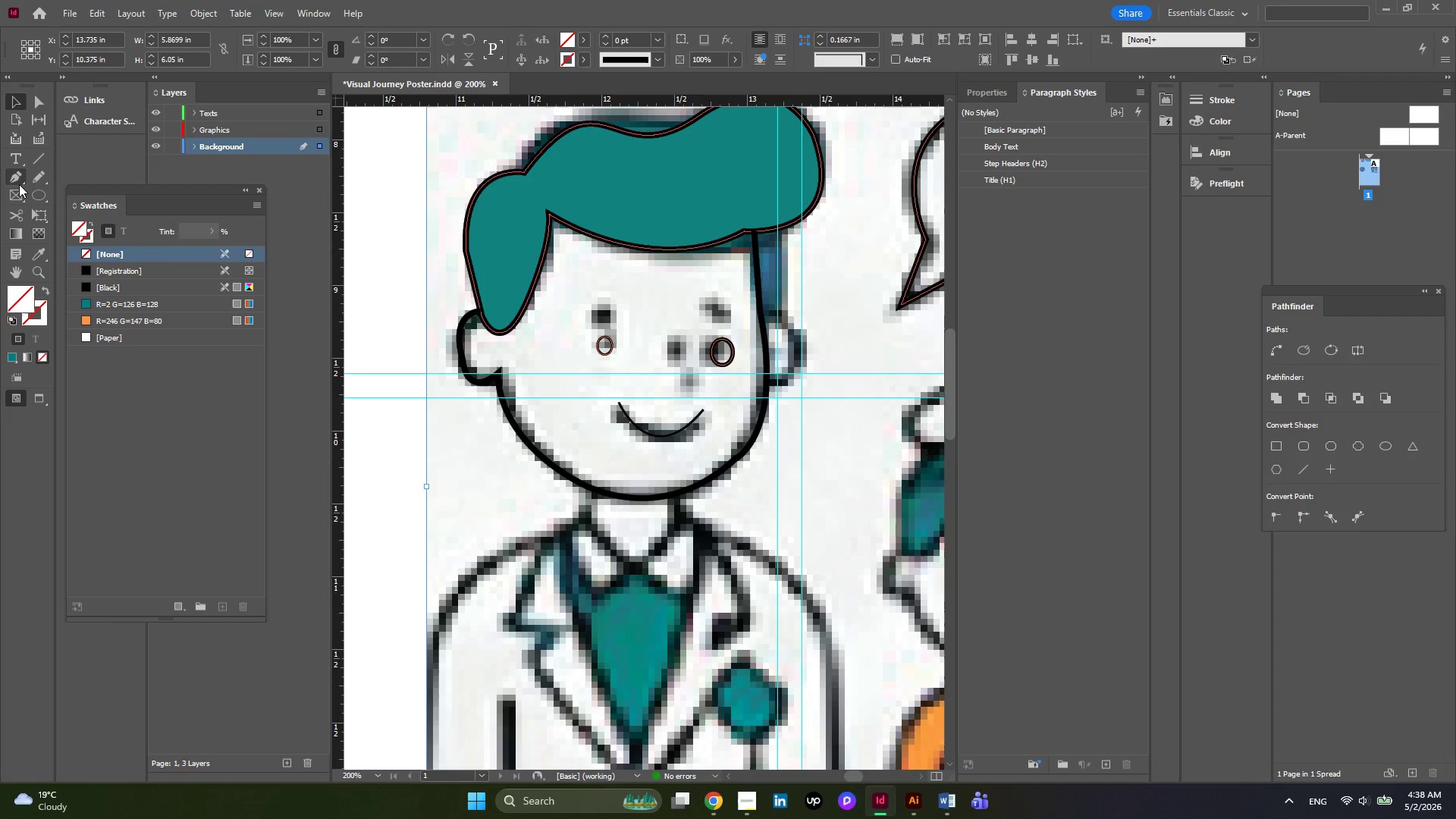 
left_click([16, 177])
 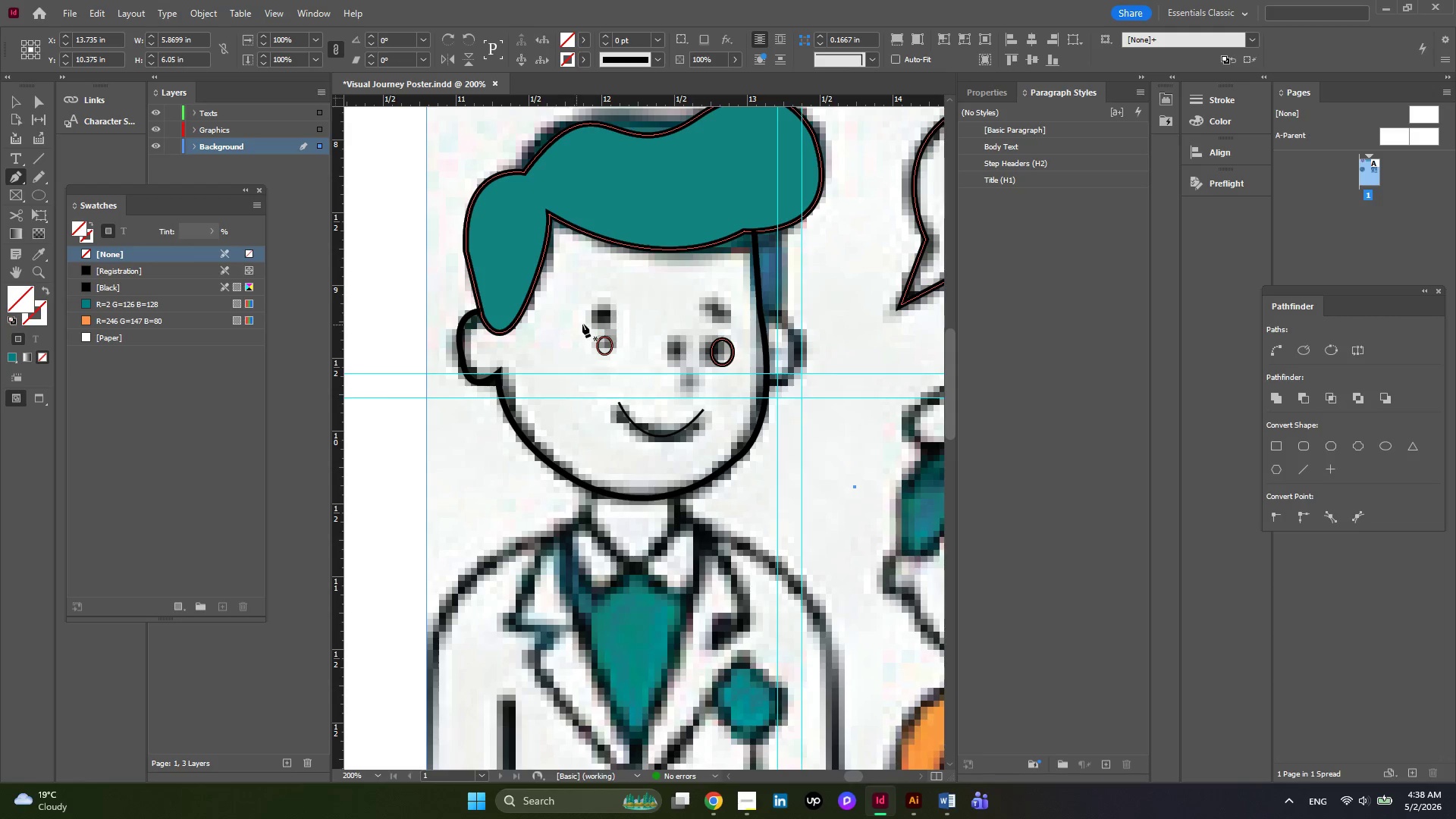 
left_click([588, 321])
 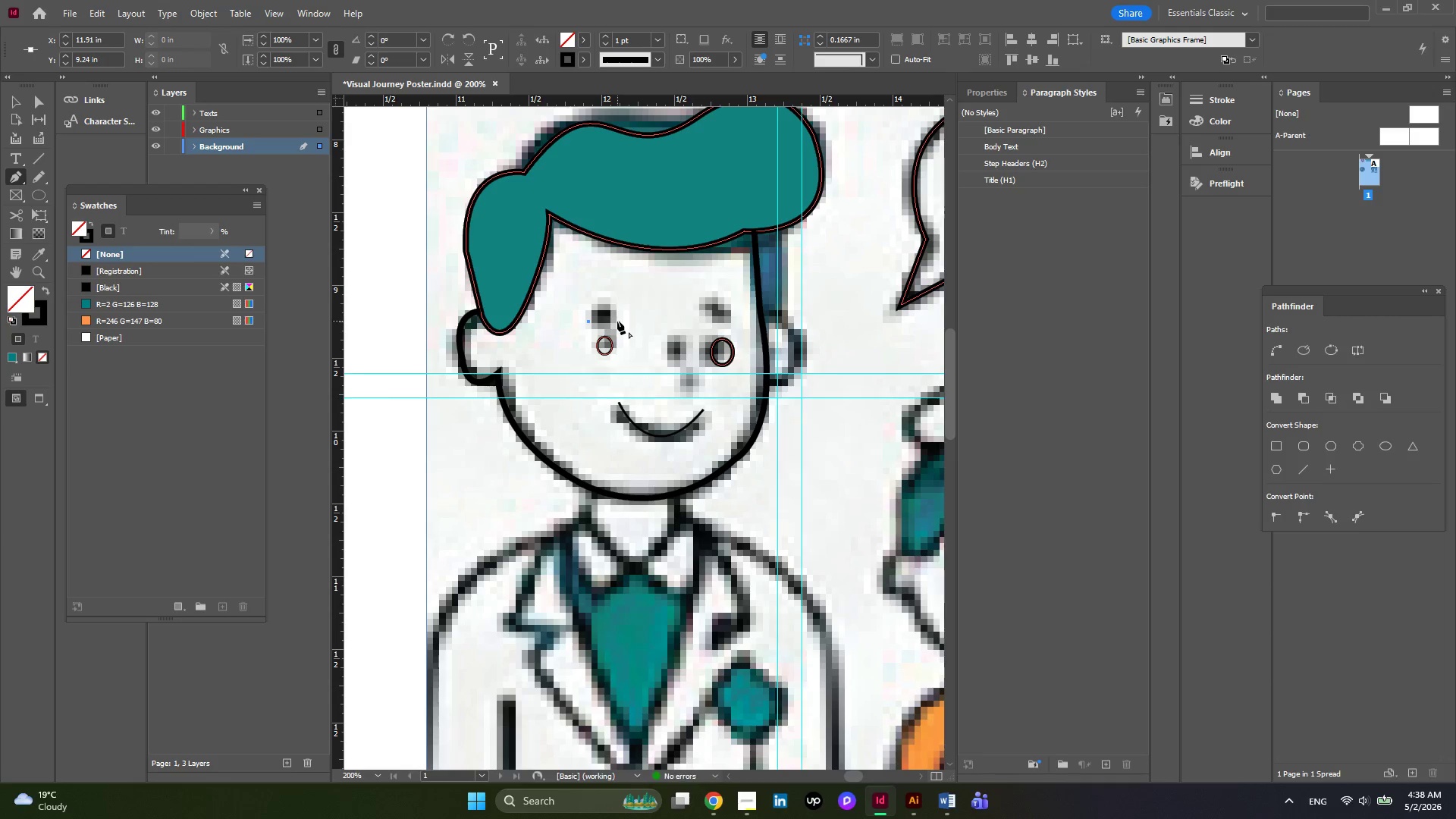 
left_click_drag(start_coordinate=[617, 321], to_coordinate=[626, 337])
 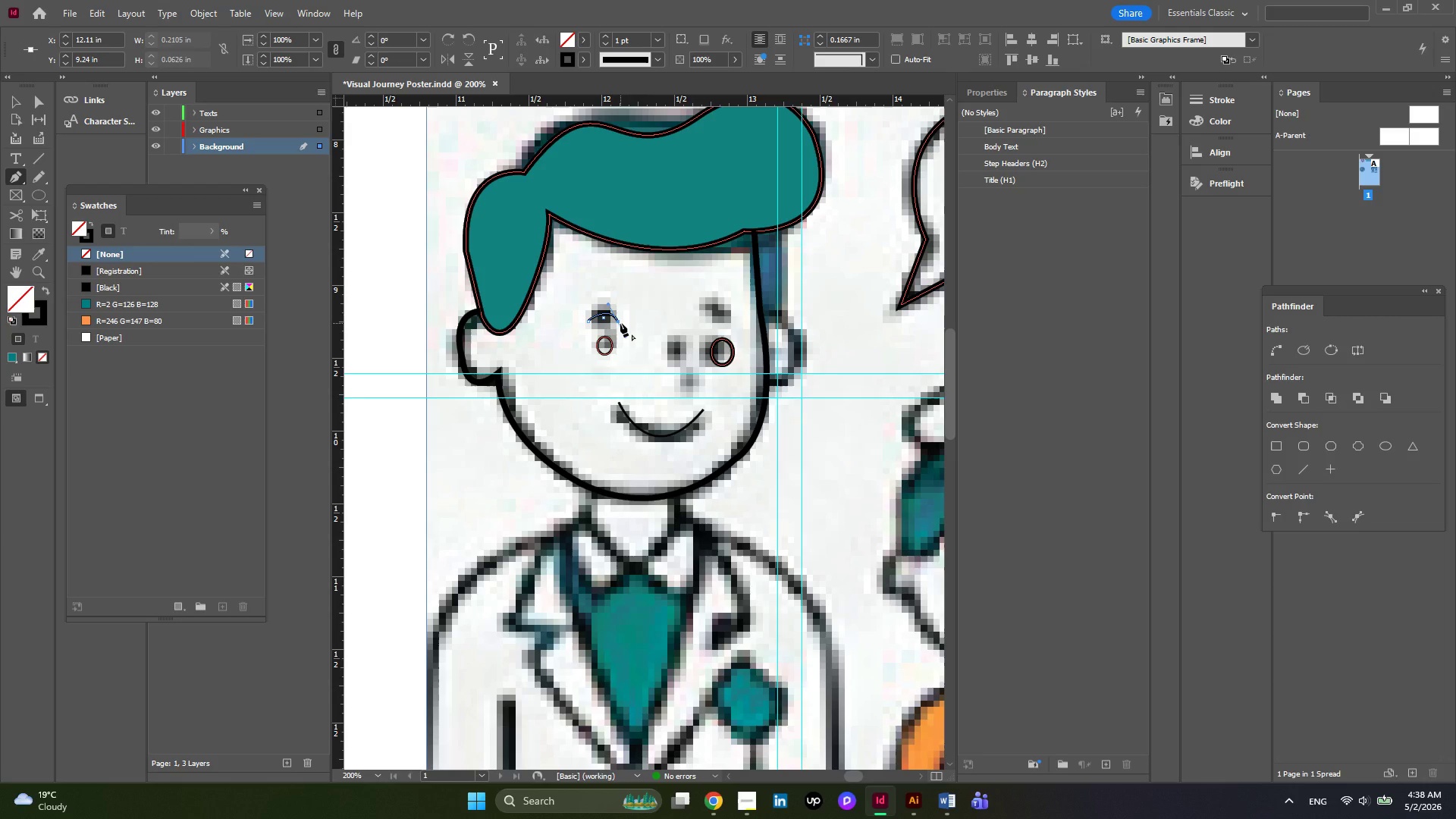 
hold_key(key=AltLeft, duration=0.31)
scroll: coordinate [615, 318], scroll_direction: up, amount: 3.0
 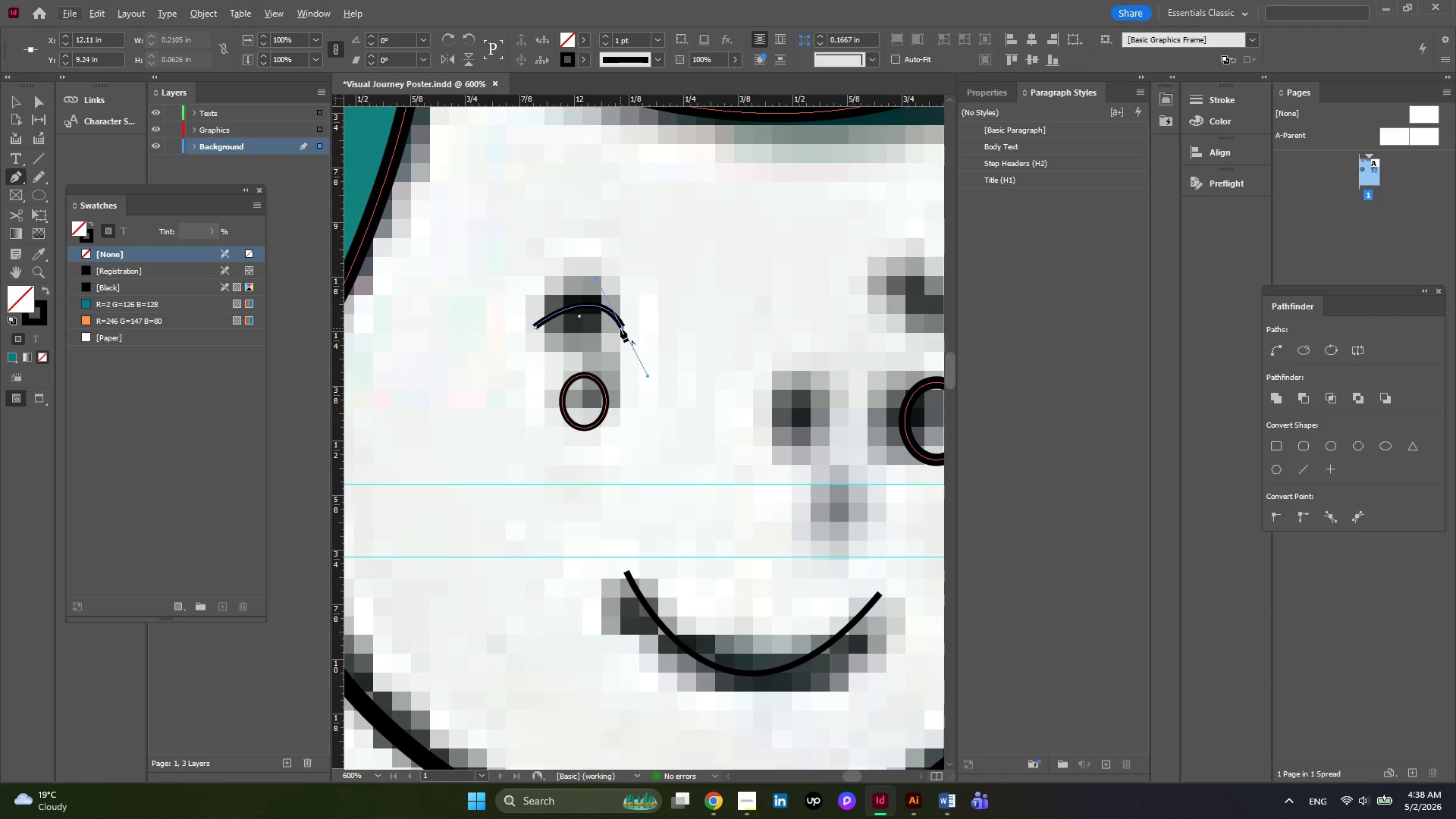 
left_click([620, 328])
 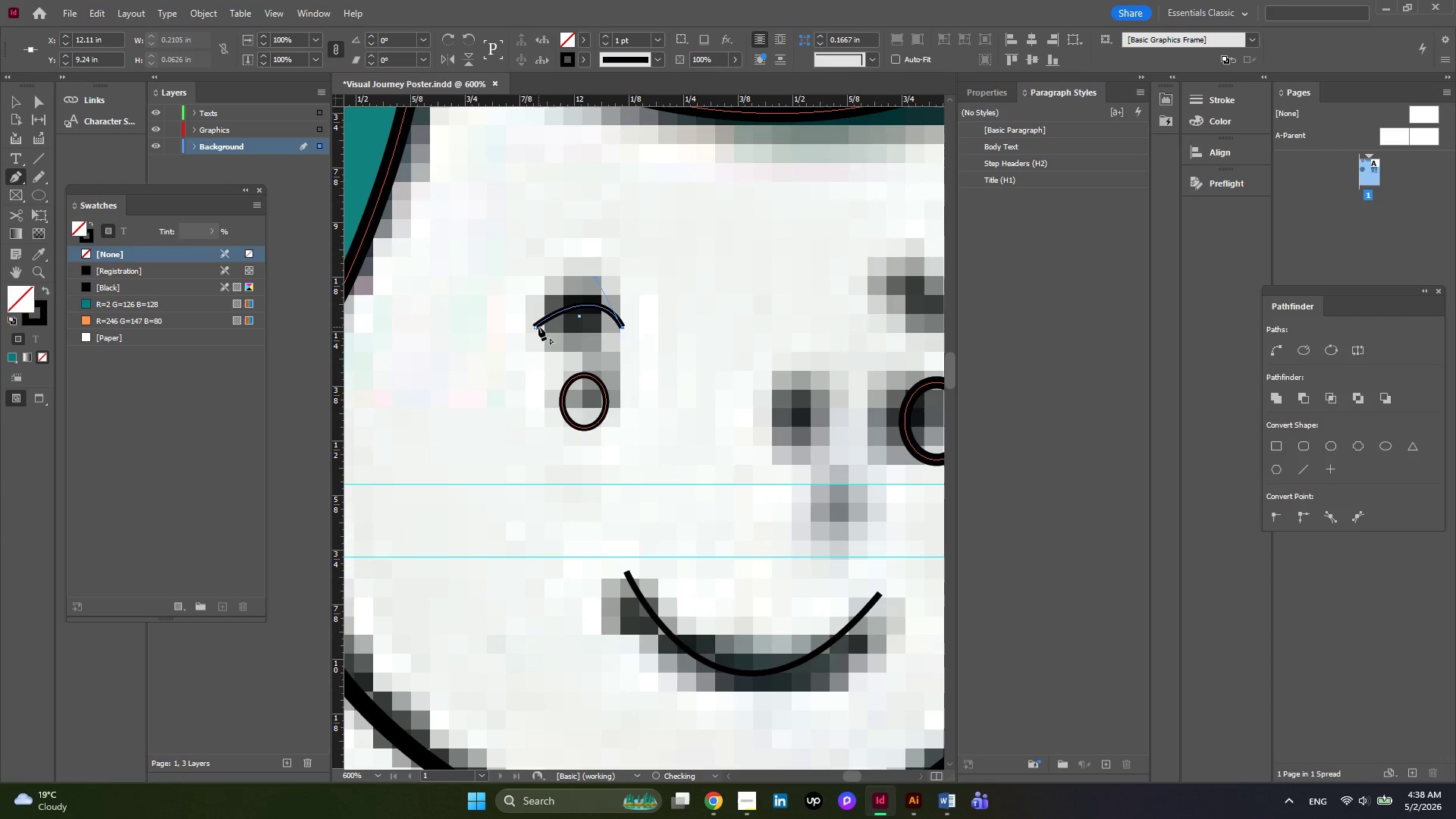 
left_click_drag(start_coordinate=[536, 328], to_coordinate=[590, 313])
 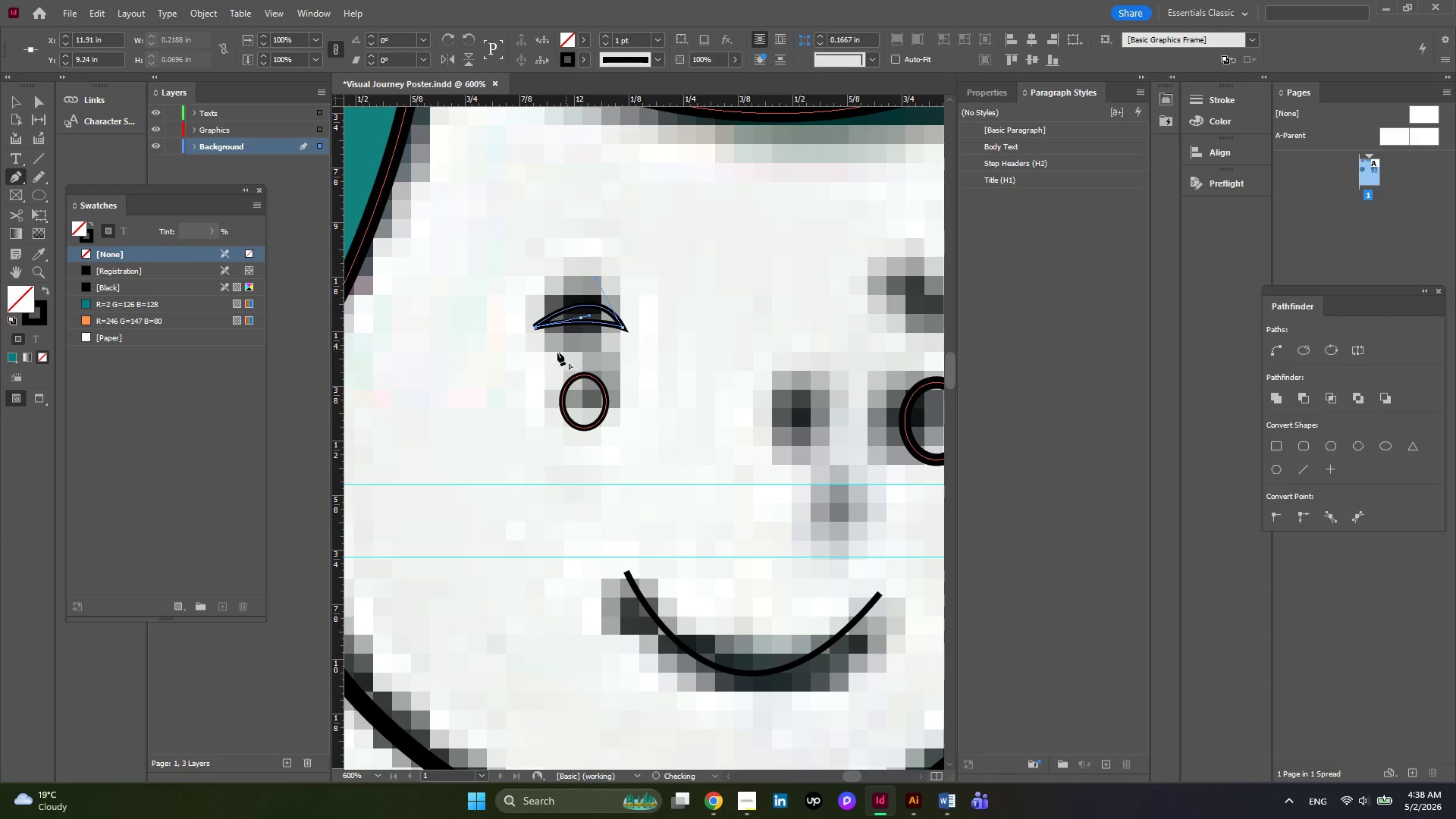 
hold_key(key=AltLeft, duration=0.45)
scroll: coordinate [557, 352], scroll_direction: down, amount: 2.0
 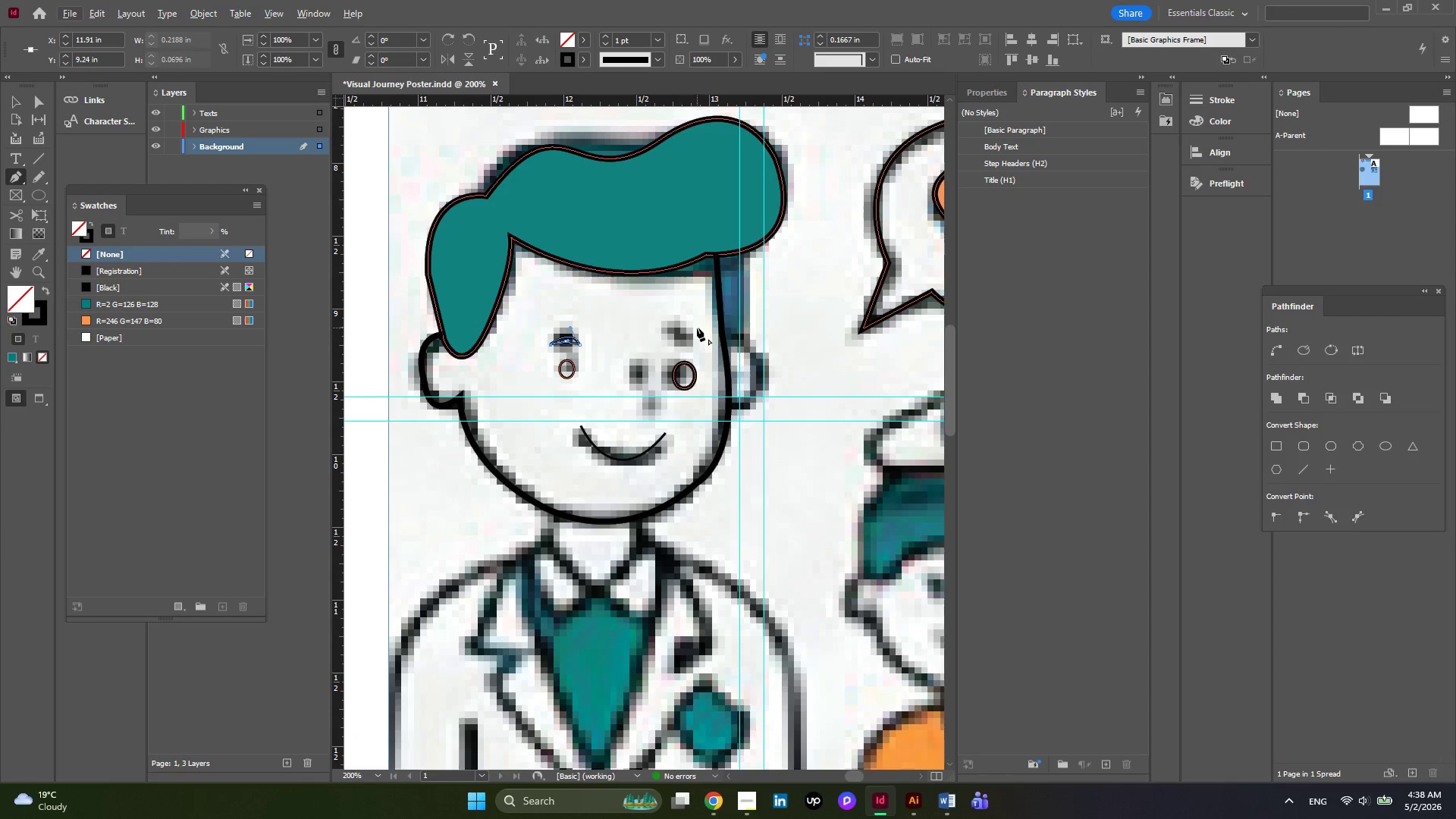 
key(Alt+AltLeft)
 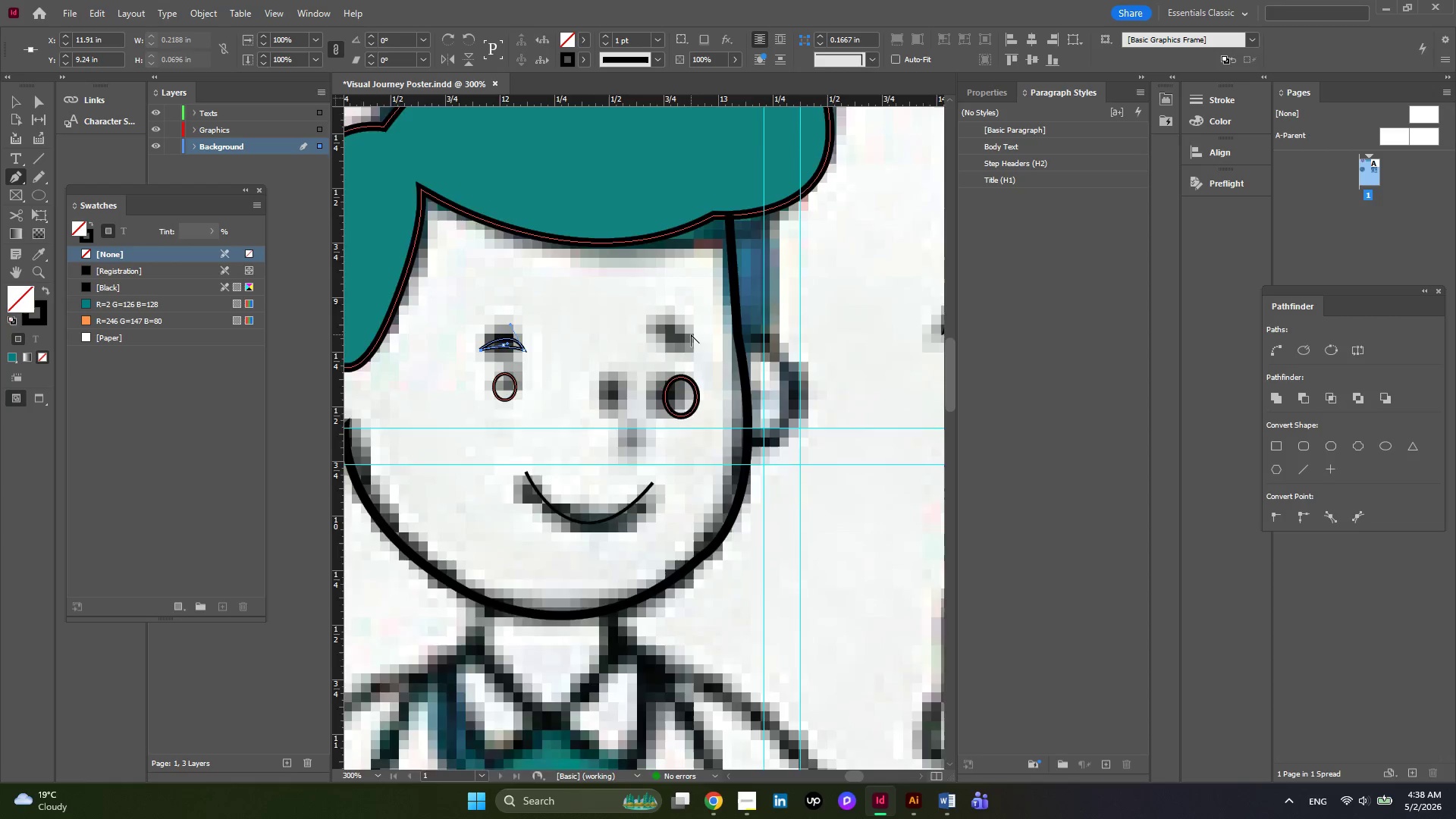 
scroll: coordinate [691, 334], scroll_direction: up, amount: 1.0
 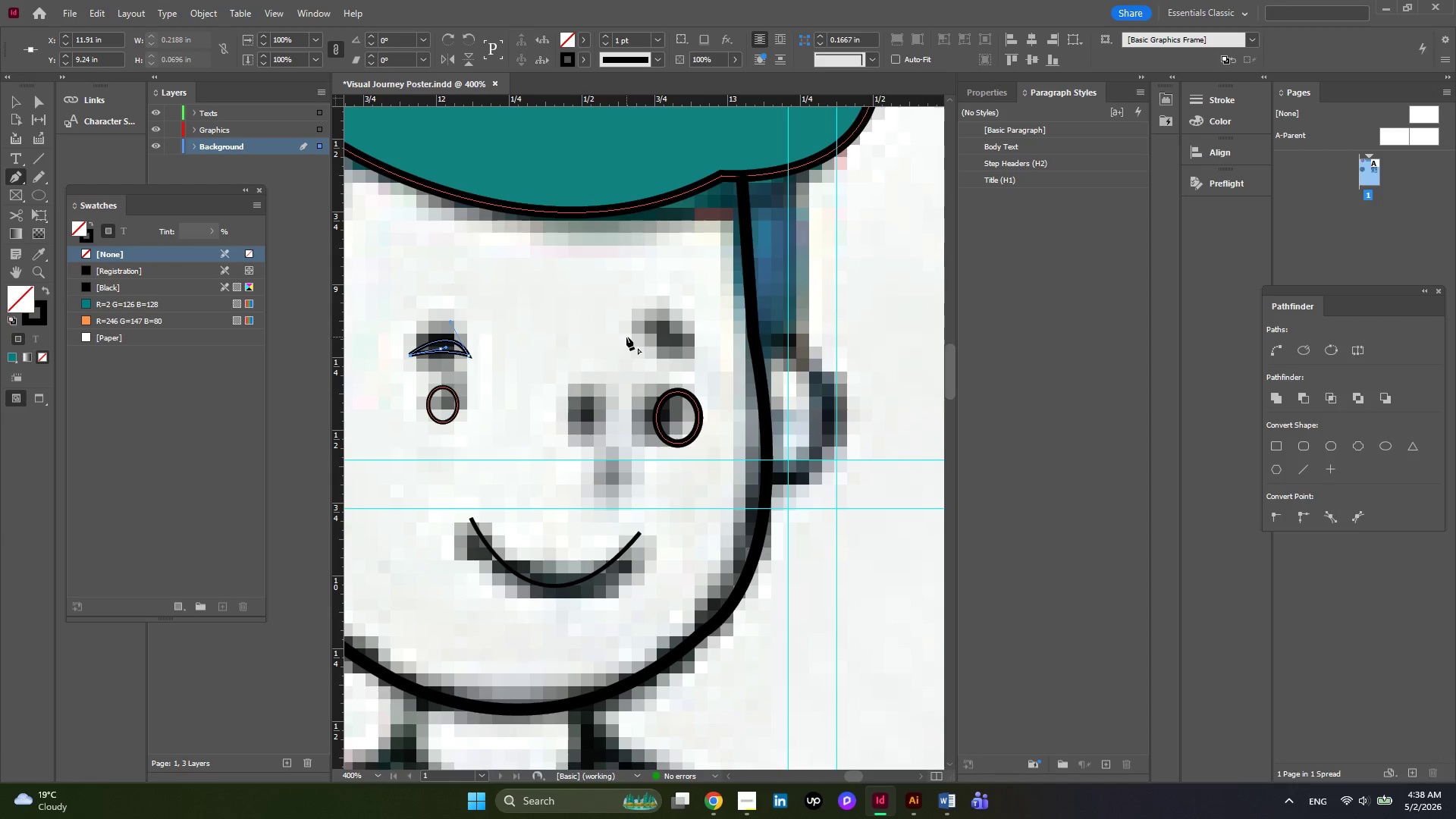 
left_click([626, 337])
 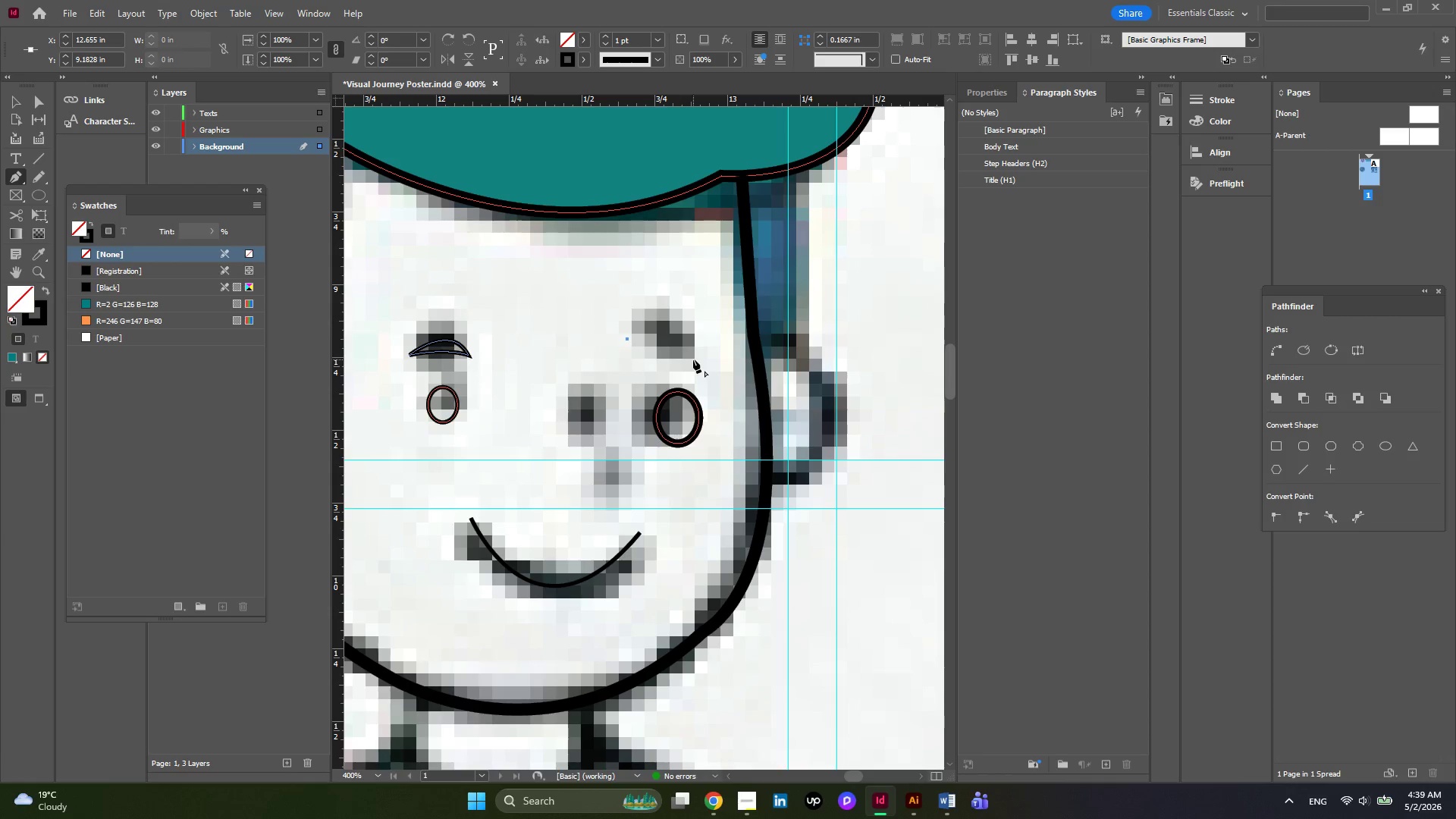 
left_click_drag(start_coordinate=[693, 359], to_coordinate=[694, 378])
 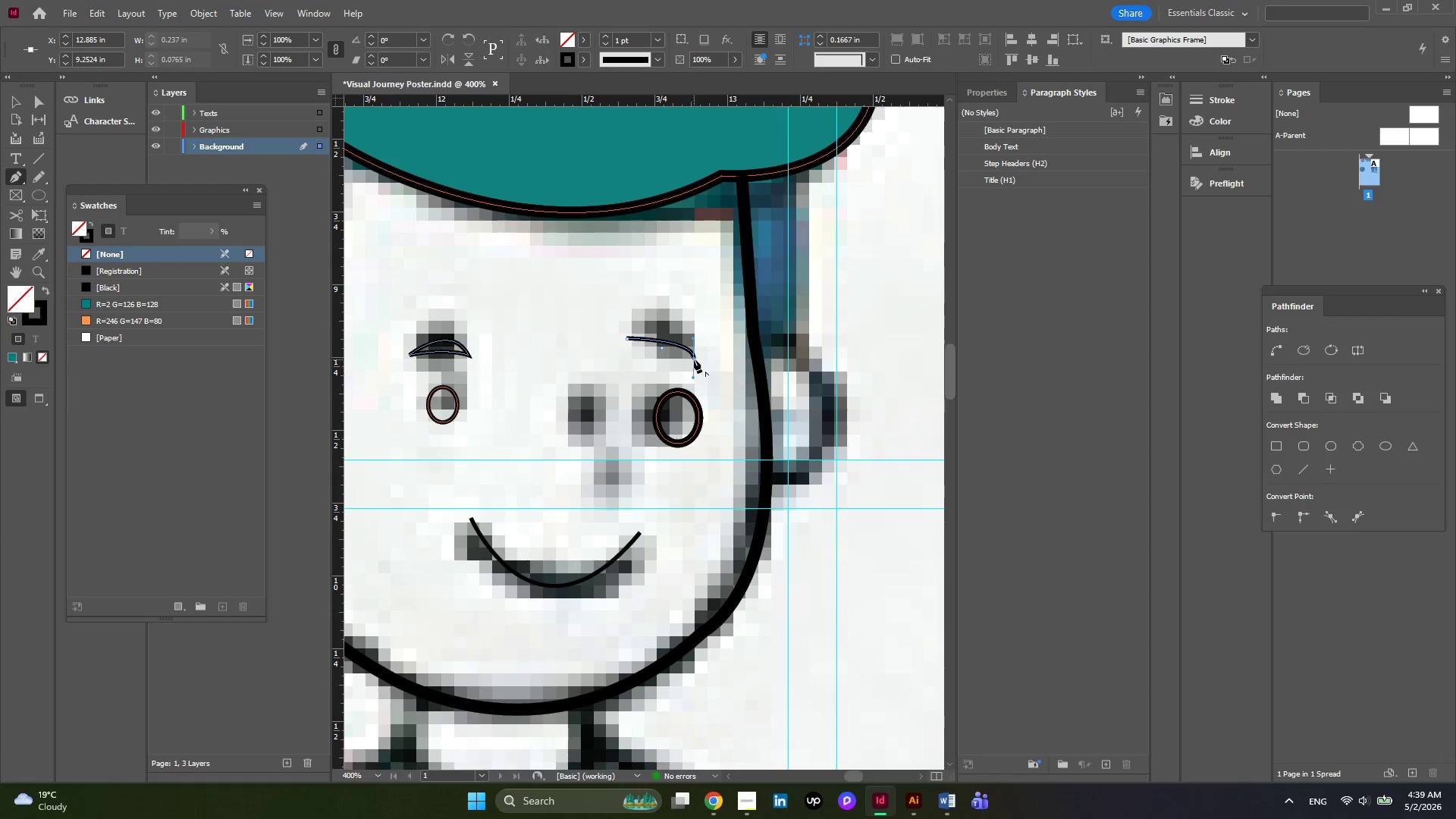 
left_click([694, 359])
 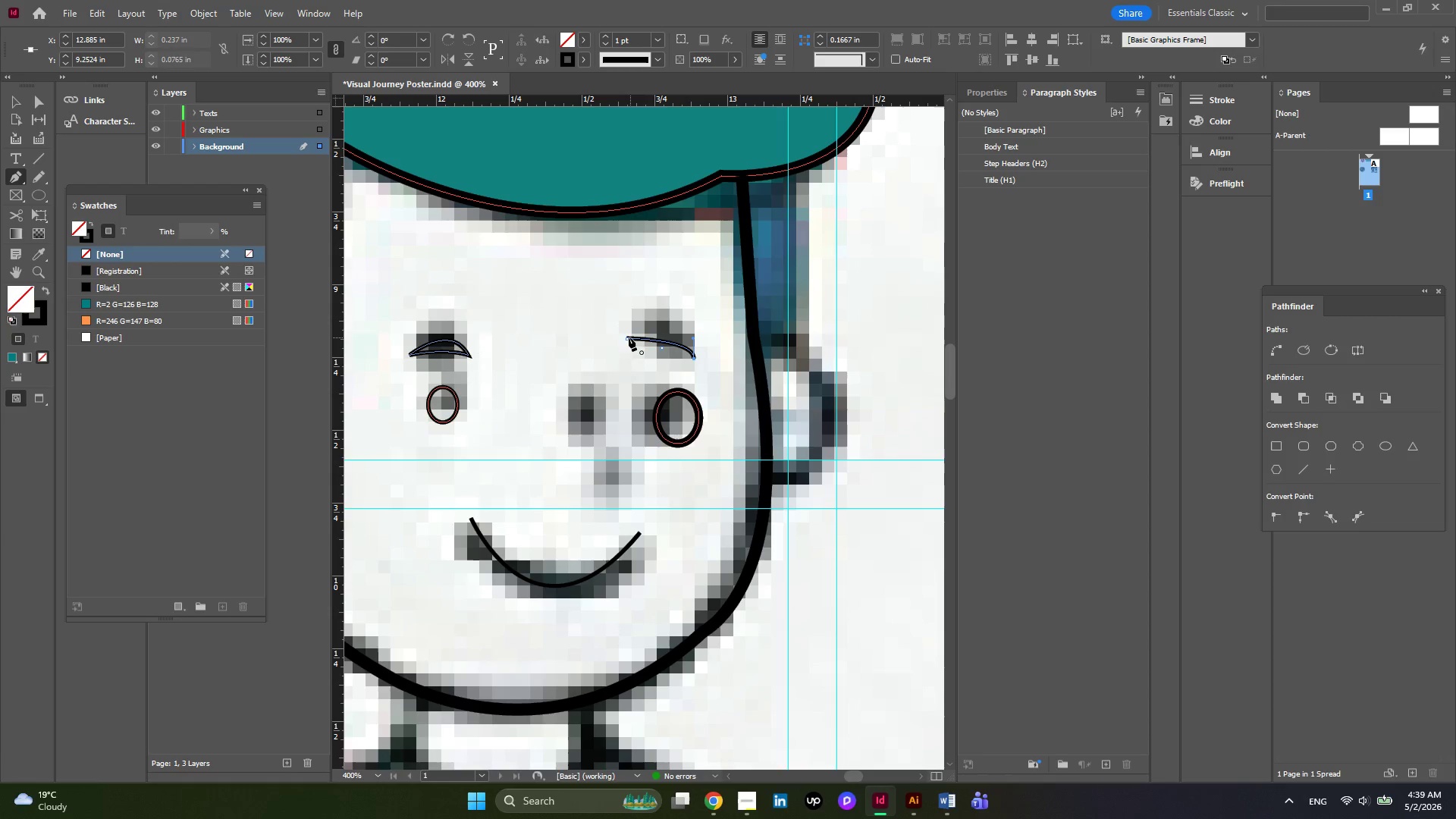 
left_click_drag(start_coordinate=[627, 337], to_coordinate=[682, 306])
 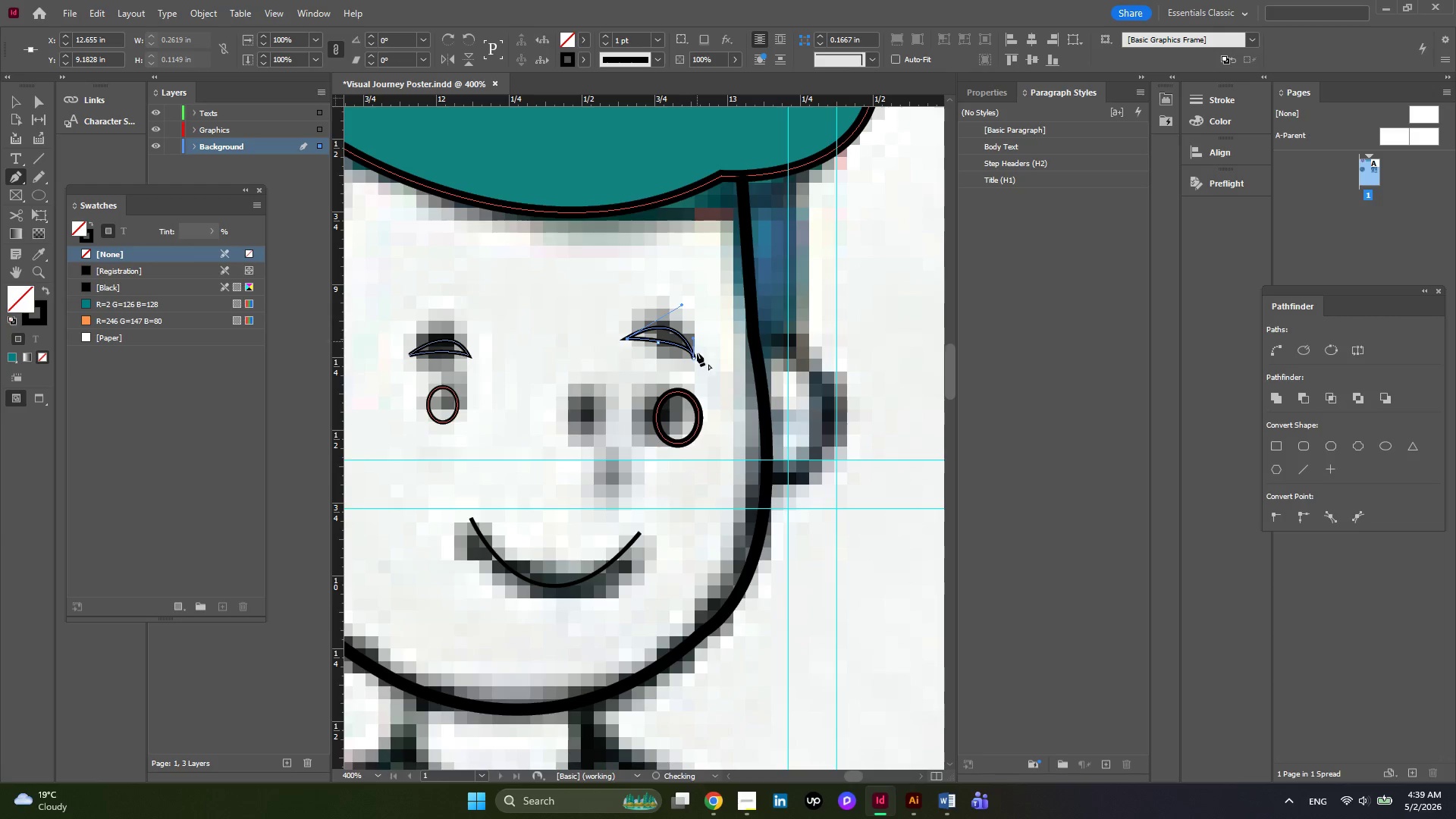 
hold_key(key=AltLeft, duration=0.41)
scroll: coordinate [695, 362], scroll_direction: down, amount: 2.0
 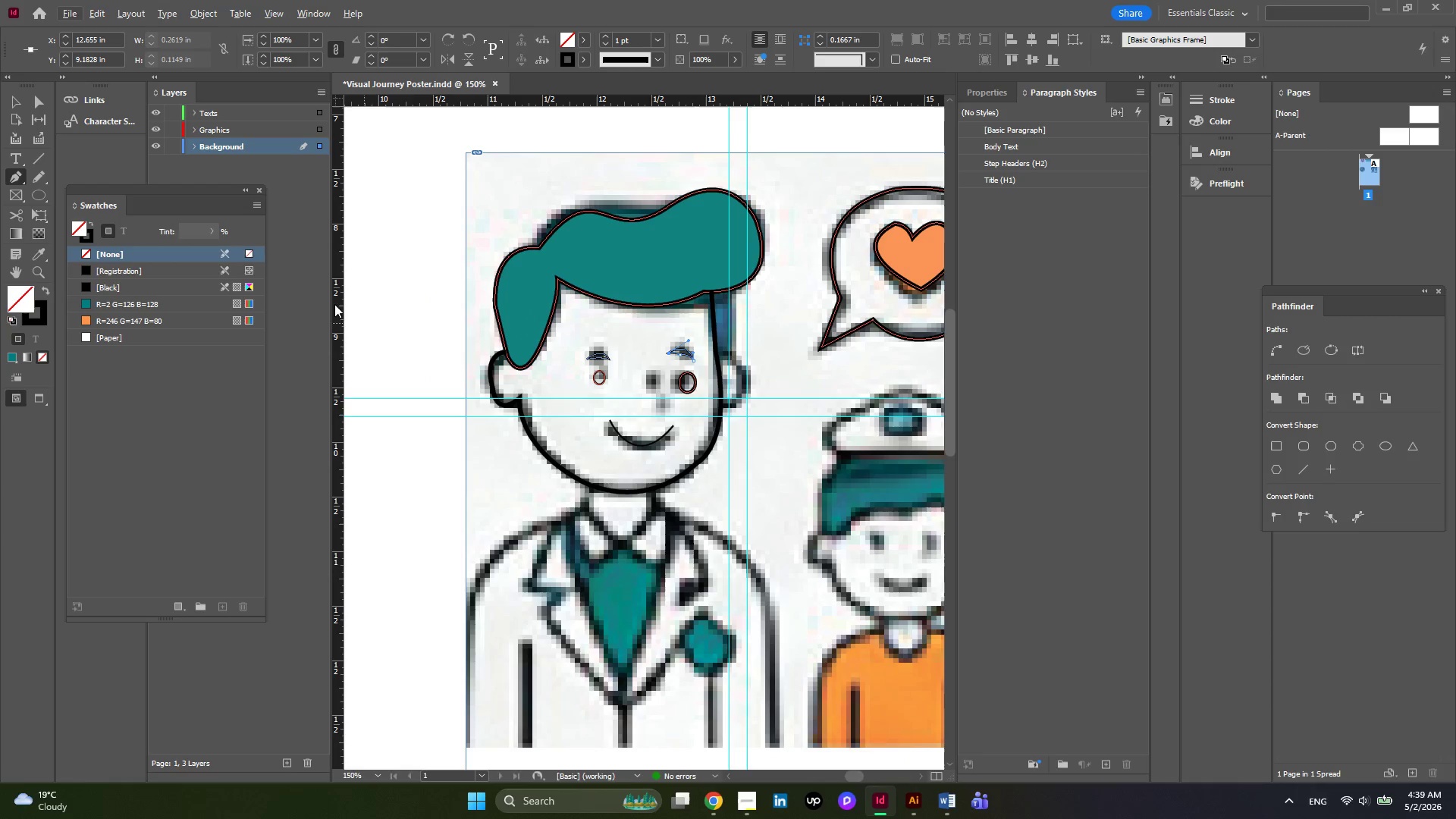 
left_click([10, 108])
 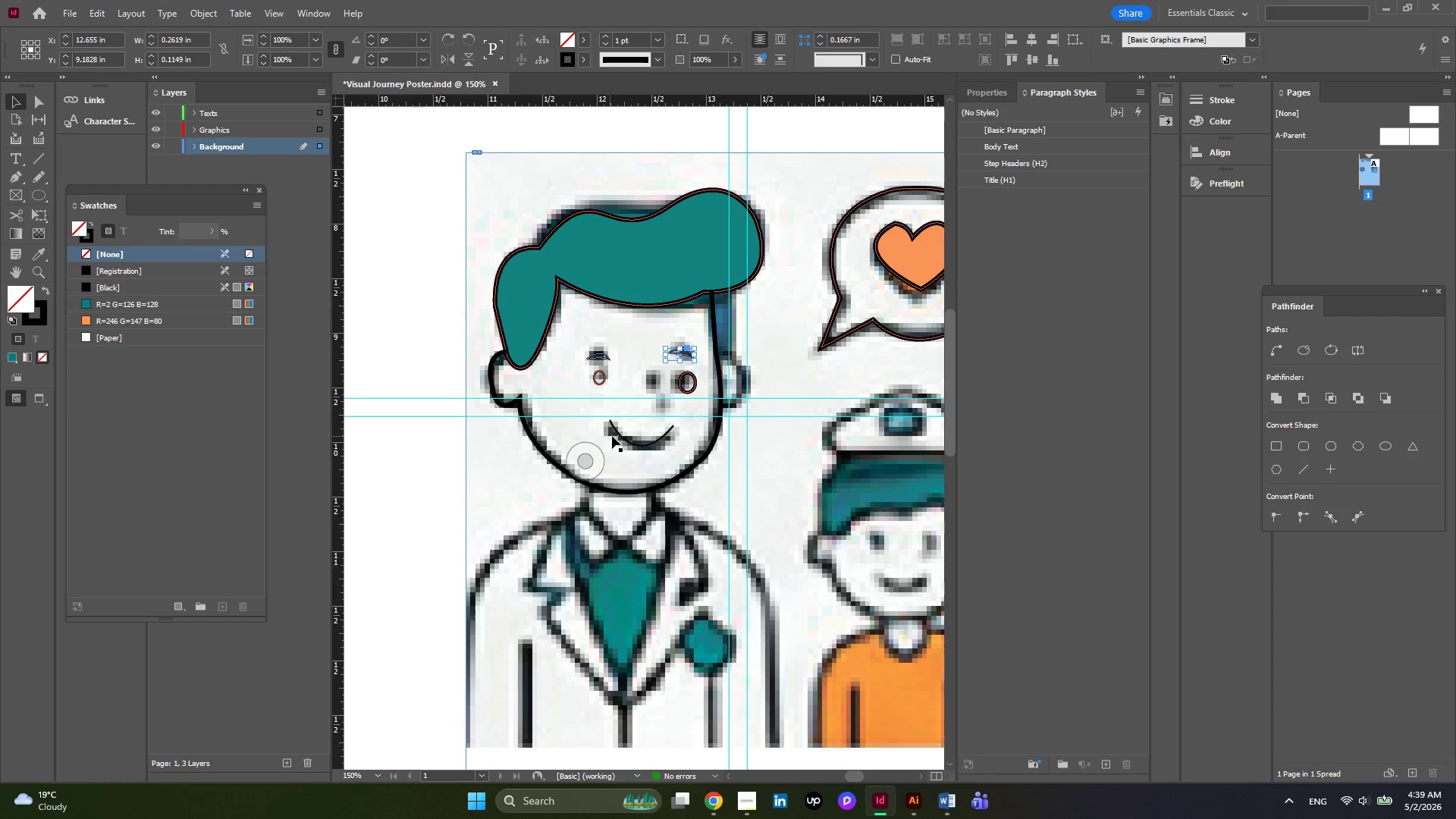 
left_click([629, 438])
 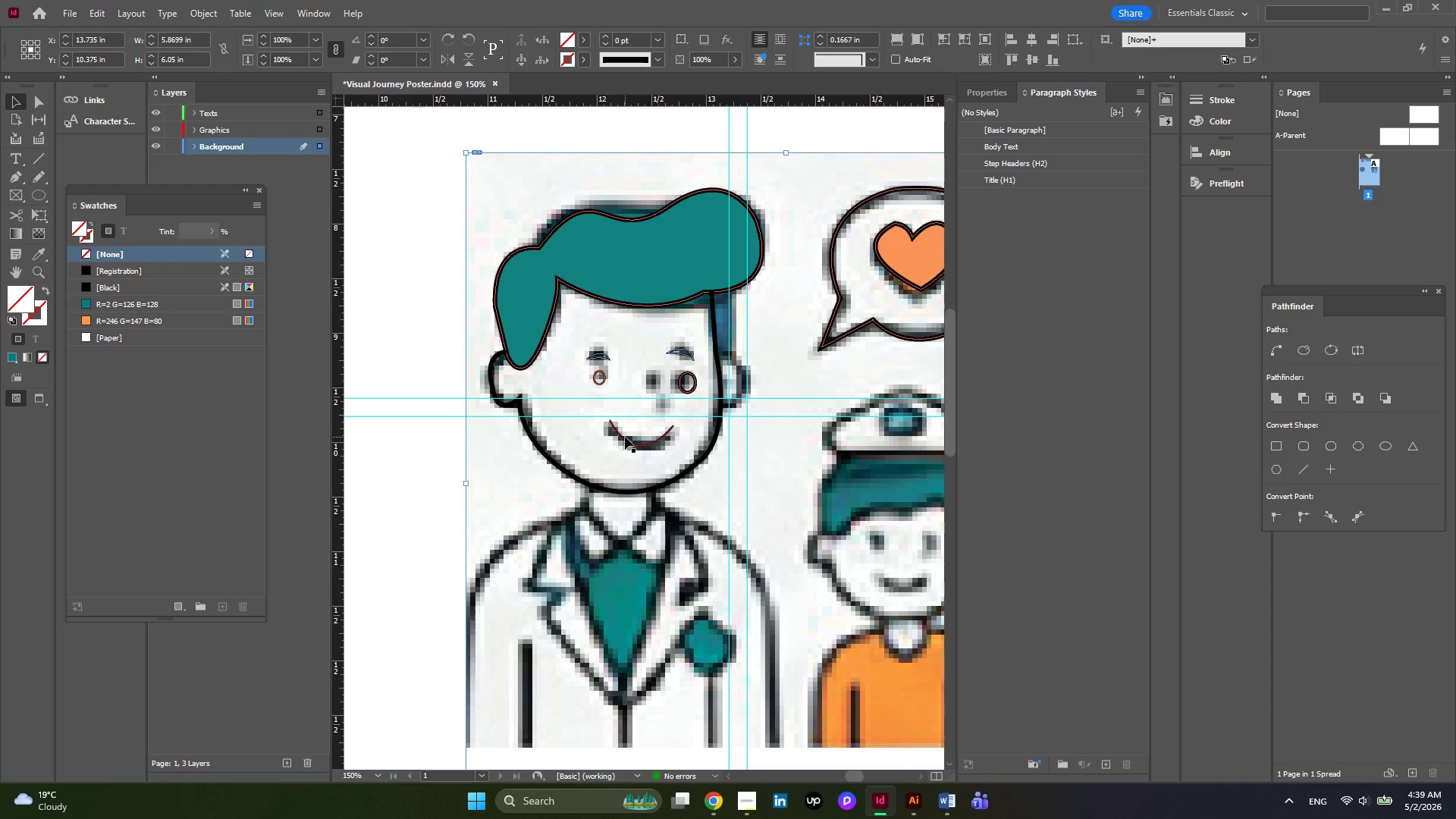 
left_click([623, 437])
 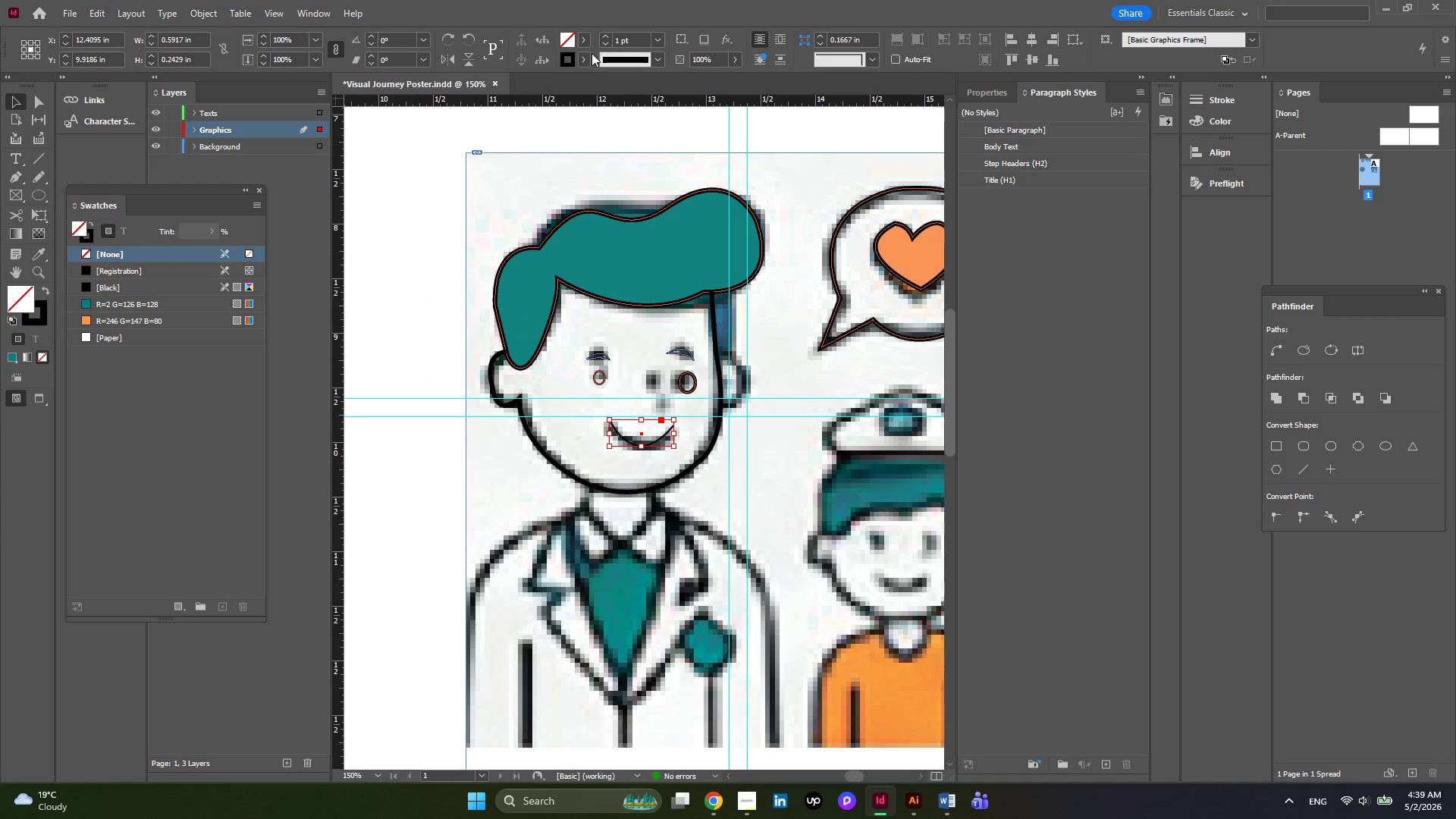 
left_click([660, 42])
 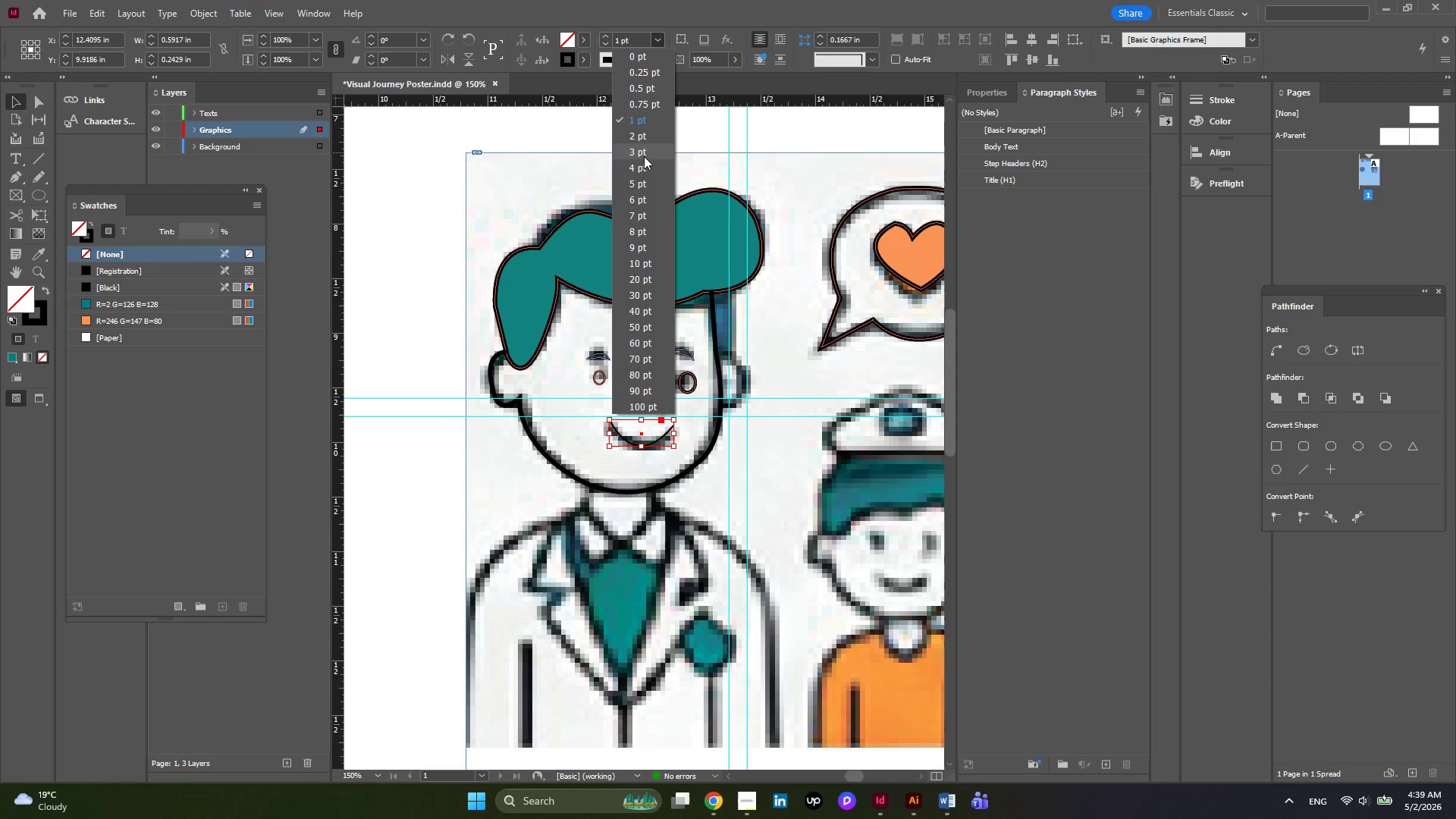 
left_click([644, 158])
 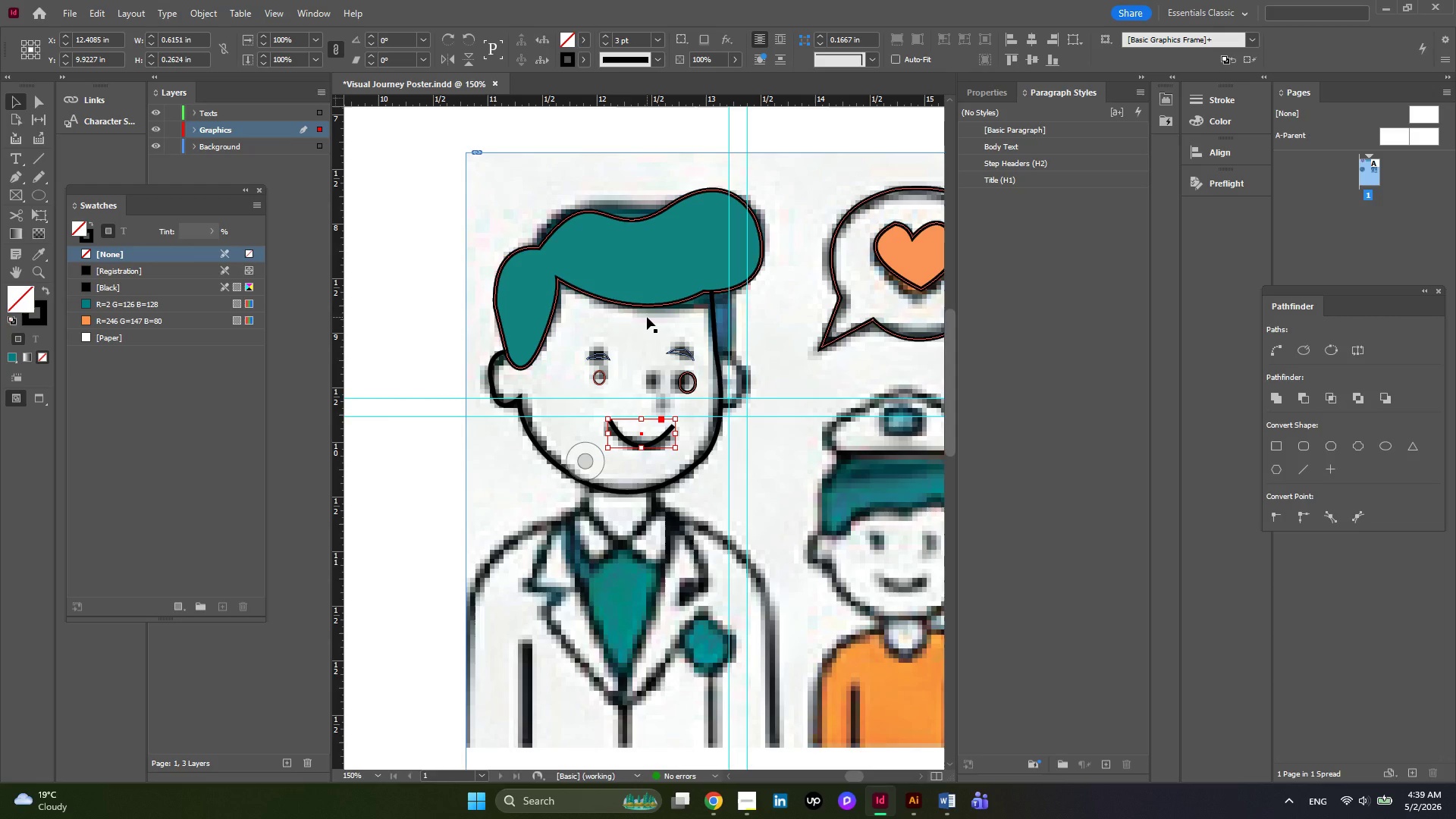 
key(Alt+AltLeft)
 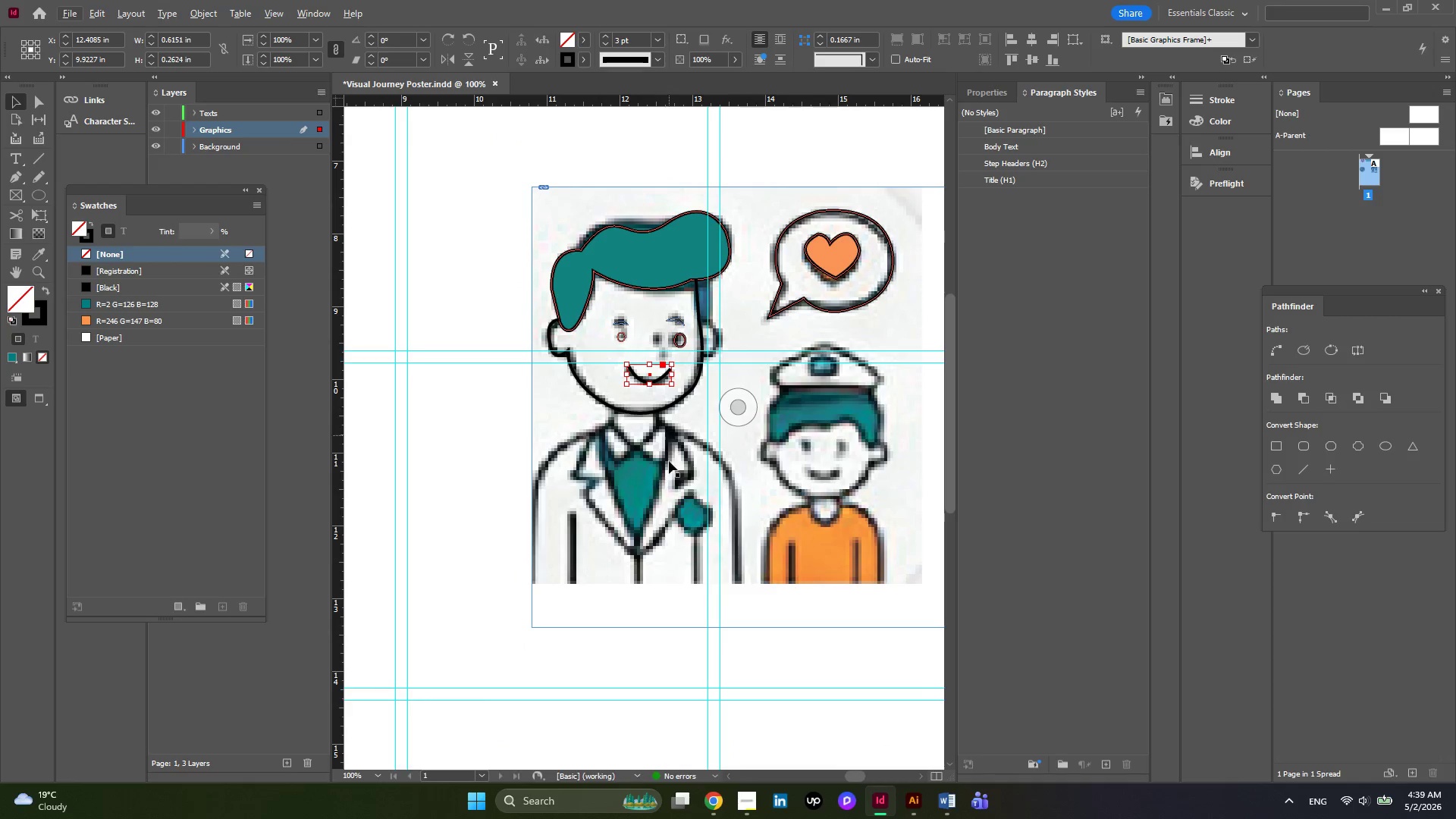 
scroll: coordinate [667, 367], scroll_direction: down, amount: 3.0
 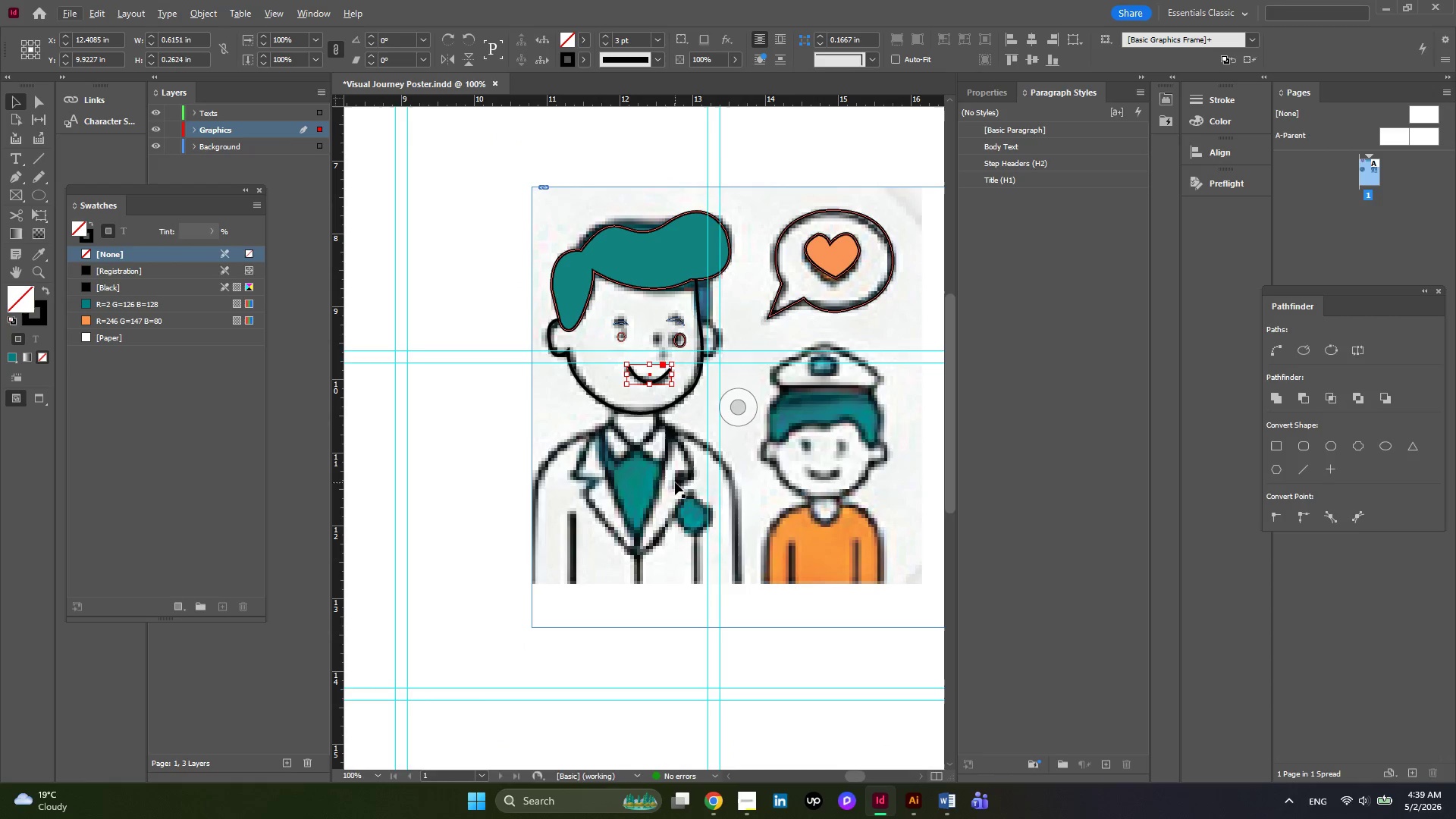 
hold_key(key=AltLeft, duration=0.39)
scroll: coordinate [675, 482], scroll_direction: none, amount: 0.0
 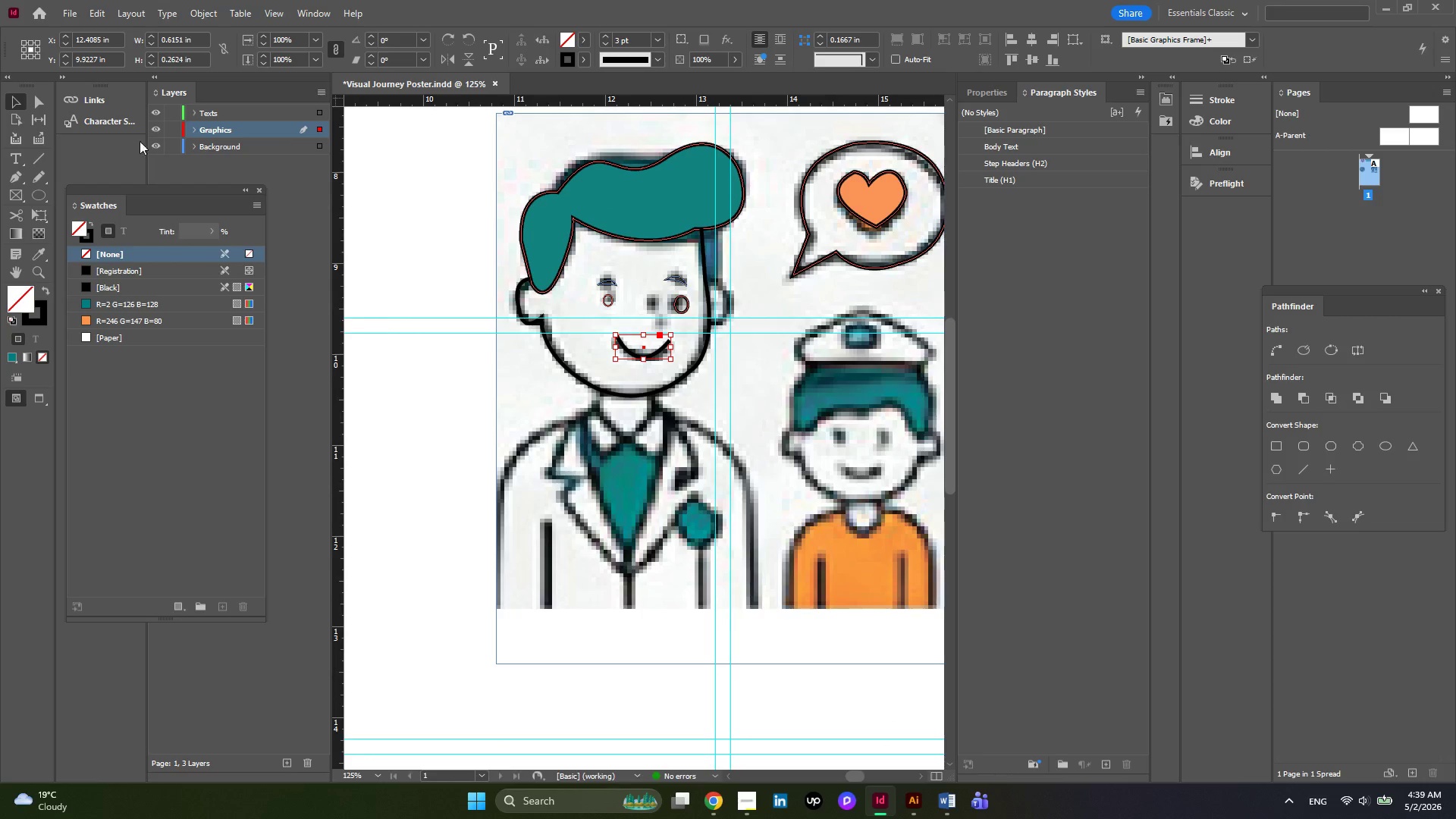 
left_click([18, 180])
 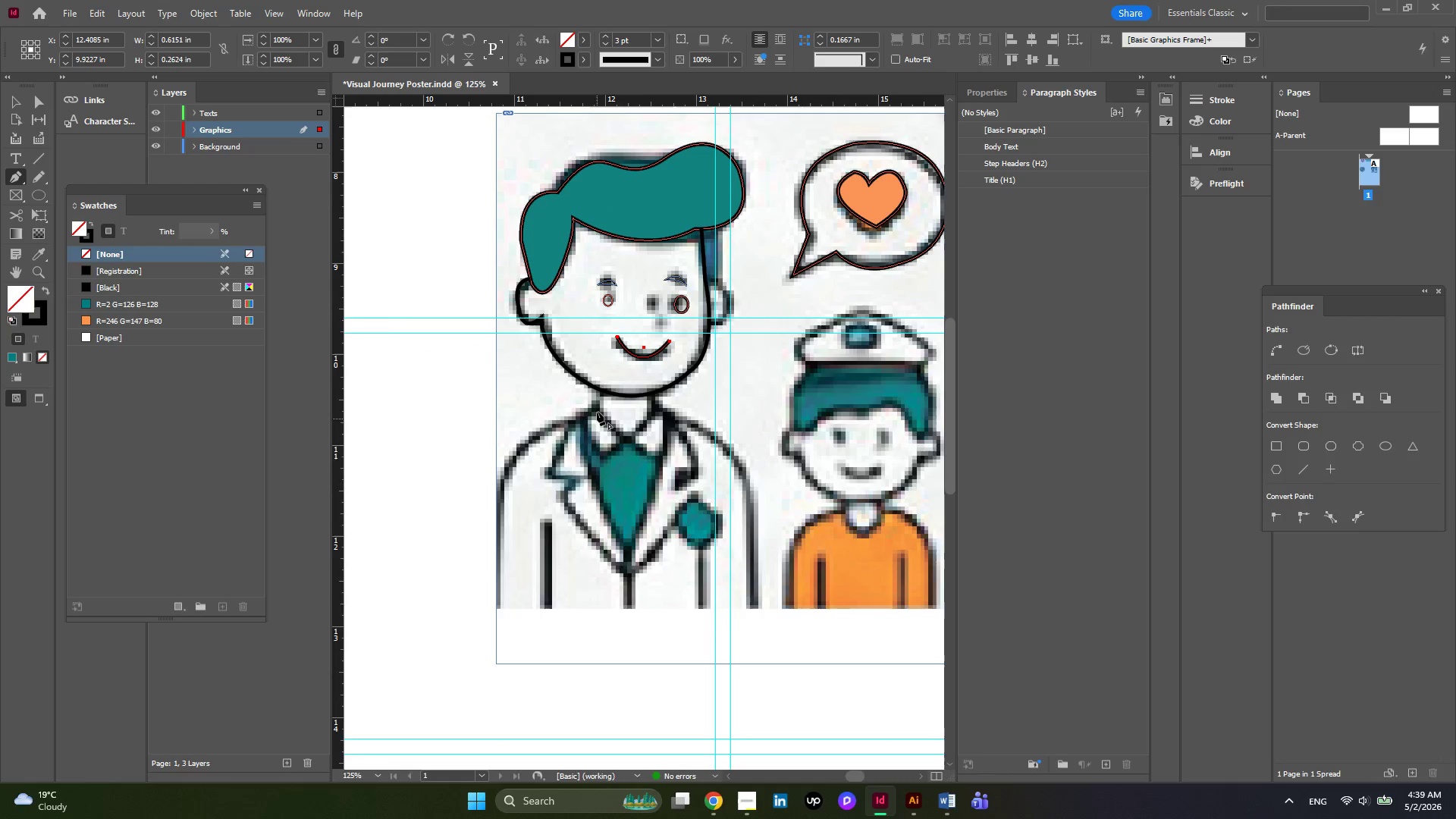 
left_click([597, 410])
 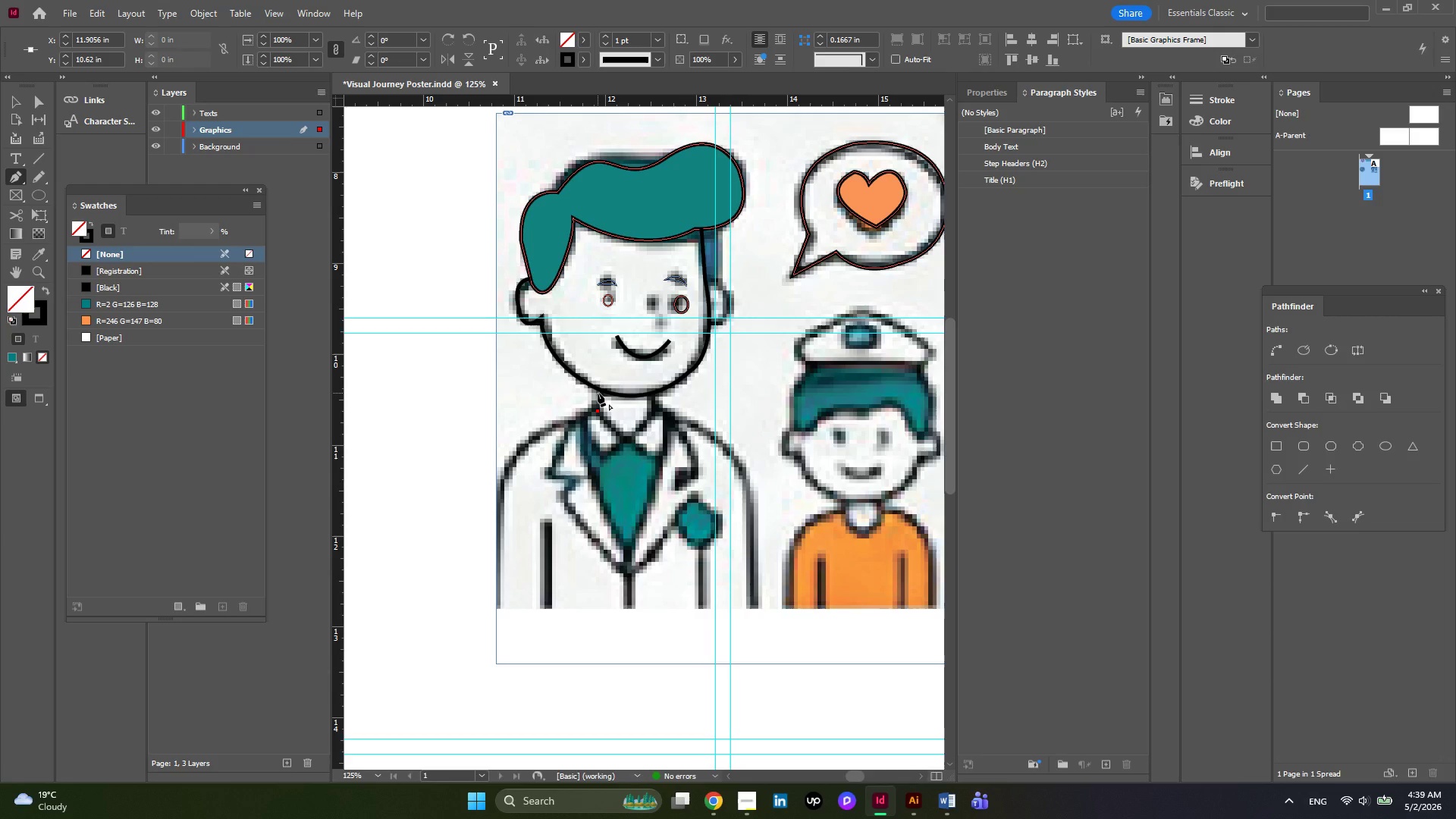 
wait(5.61)
 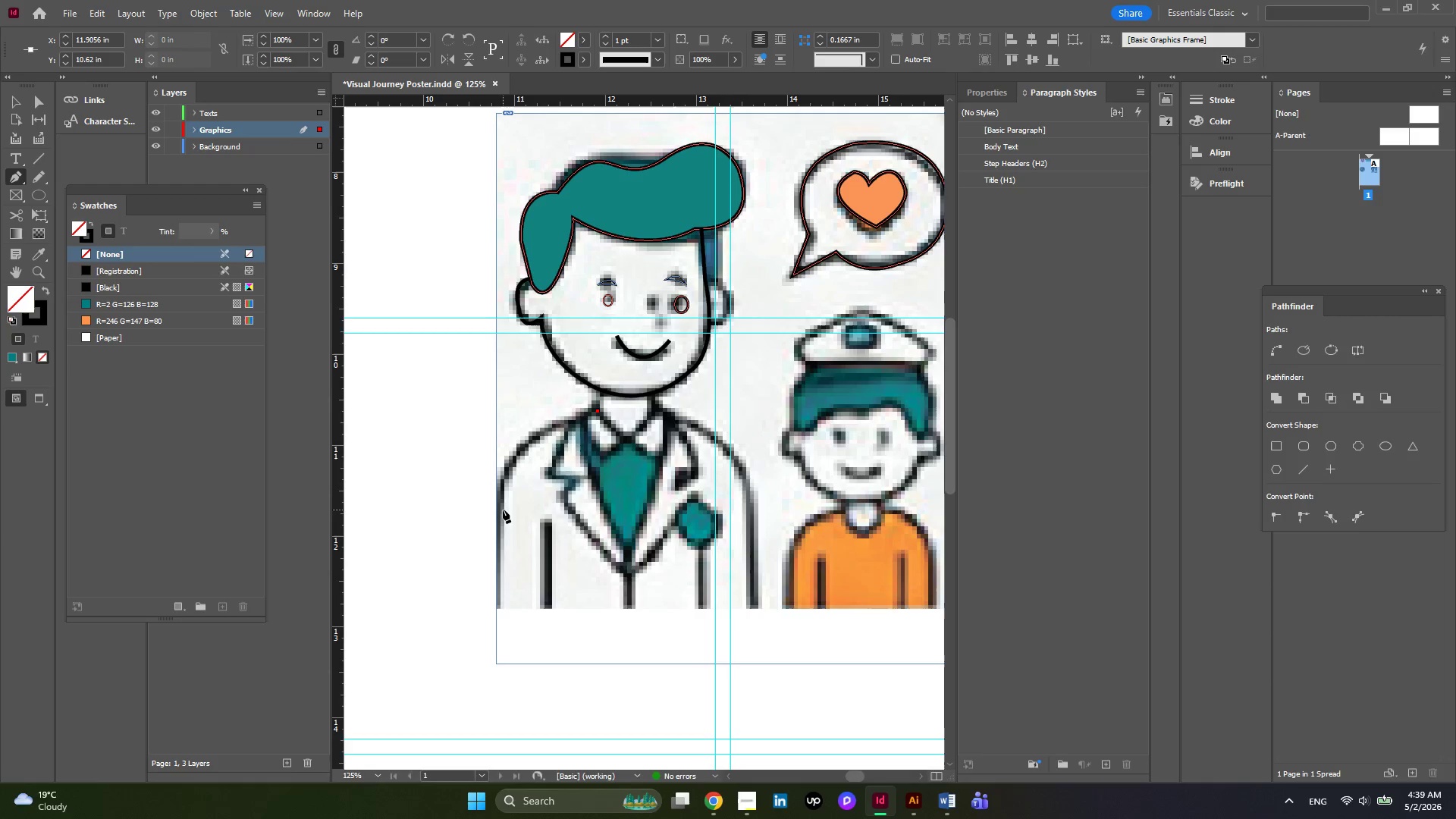 
key(Control+Z)
 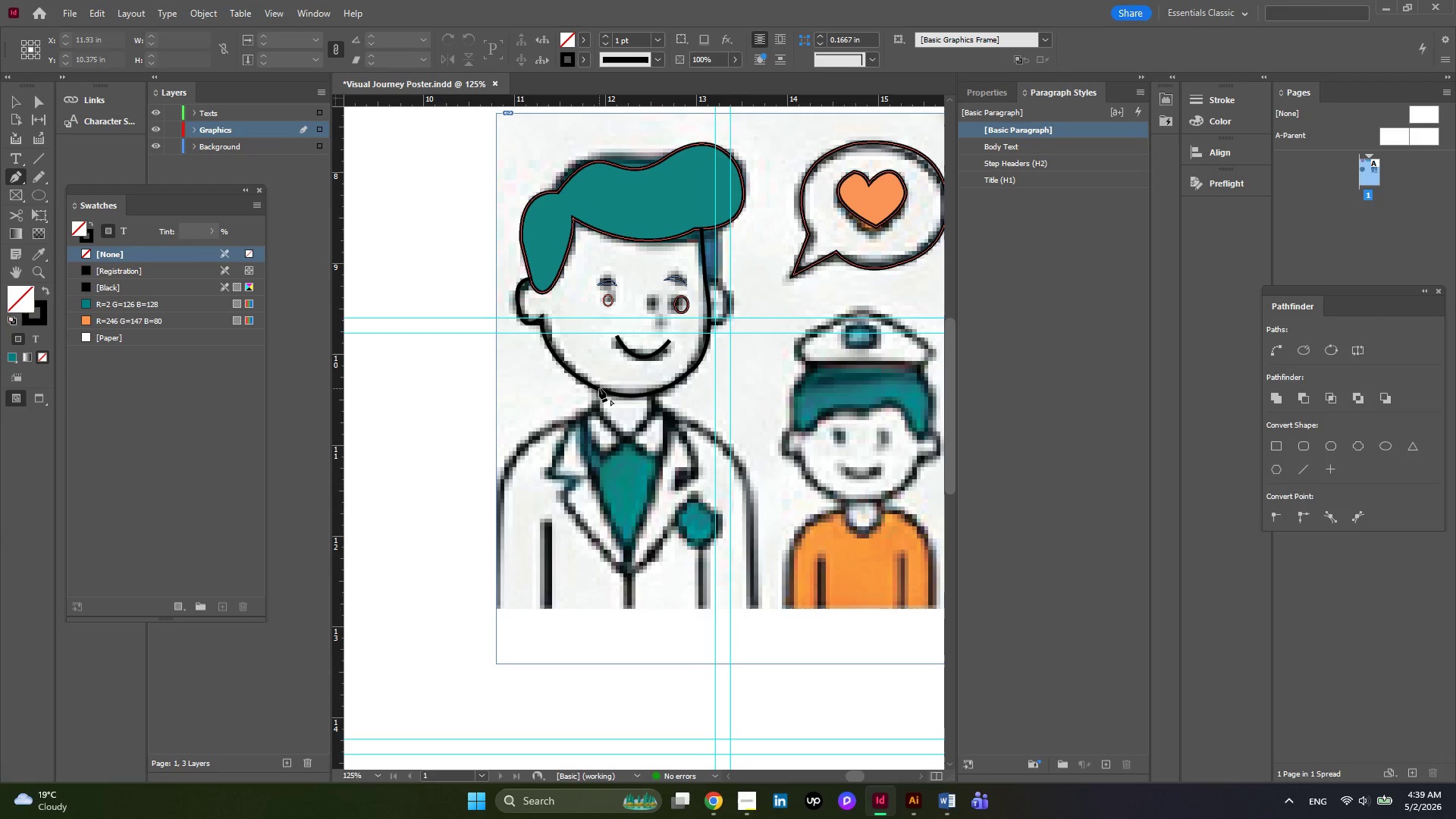 
left_click([599, 388])
 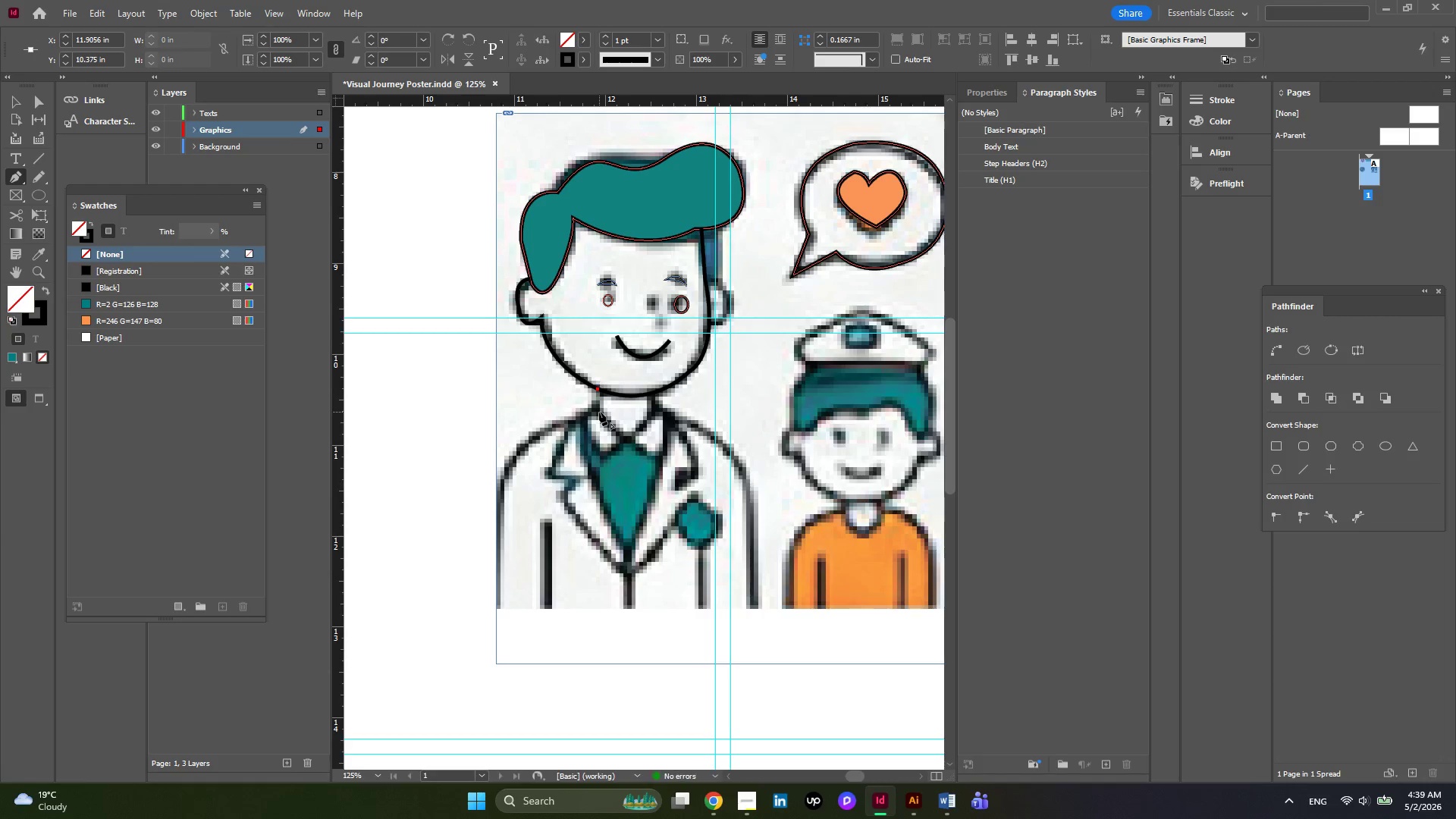 
left_click([599, 412])
 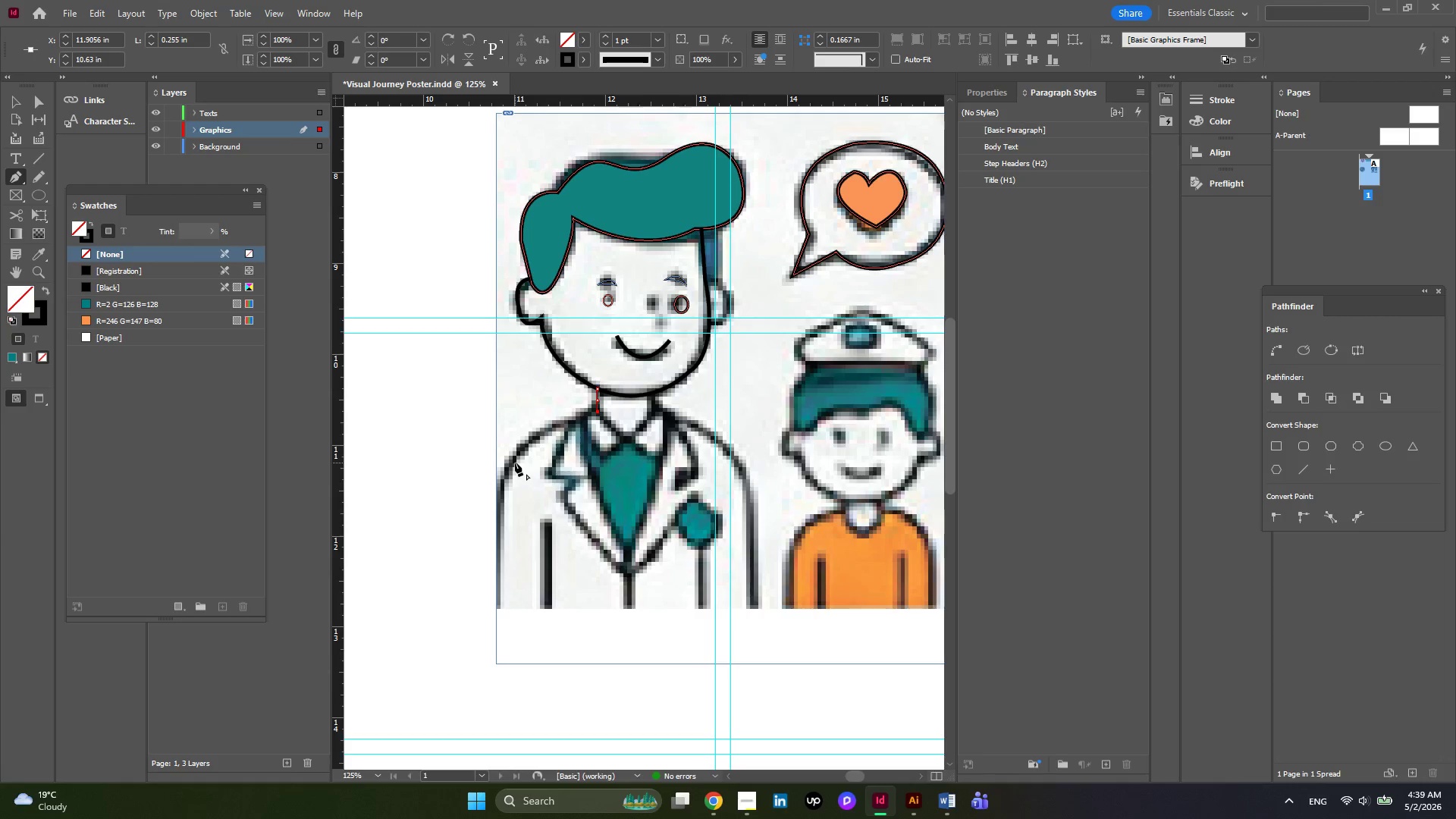 
left_click_drag(start_coordinate=[515, 463], to_coordinate=[504, 497])
 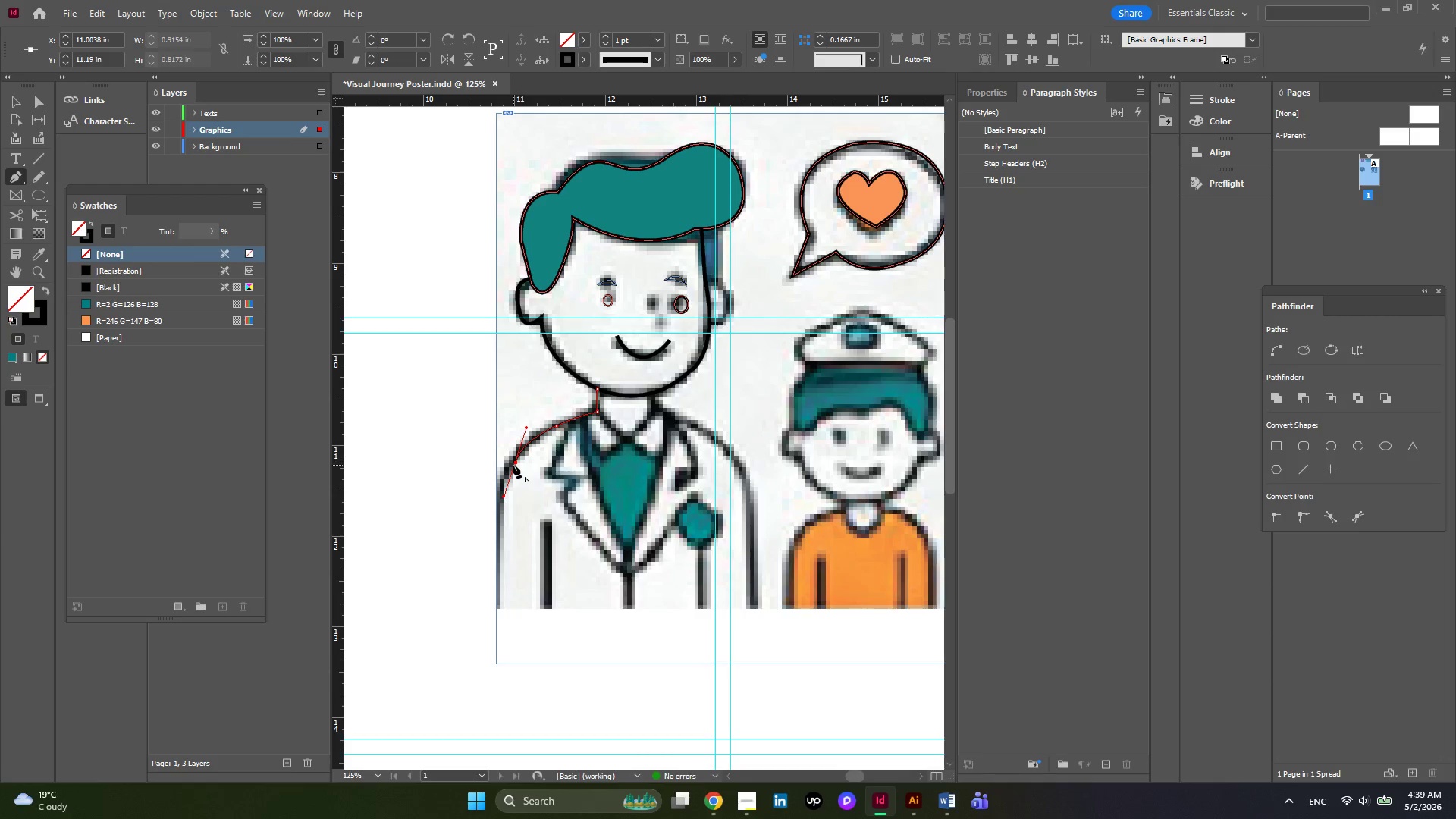 
left_click([514, 464])
 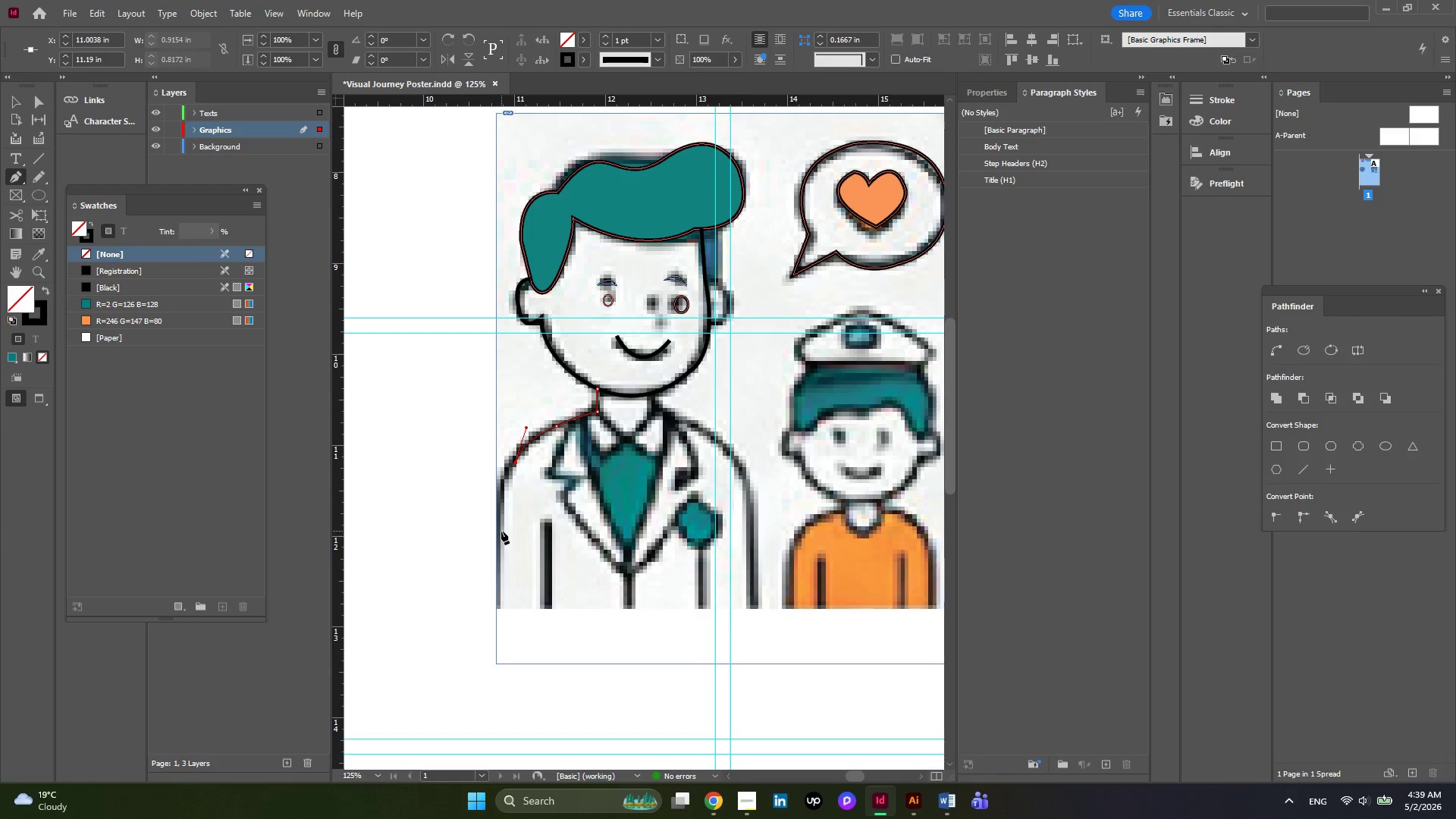 
left_click_drag(start_coordinate=[500, 542], to_coordinate=[503, 608])
 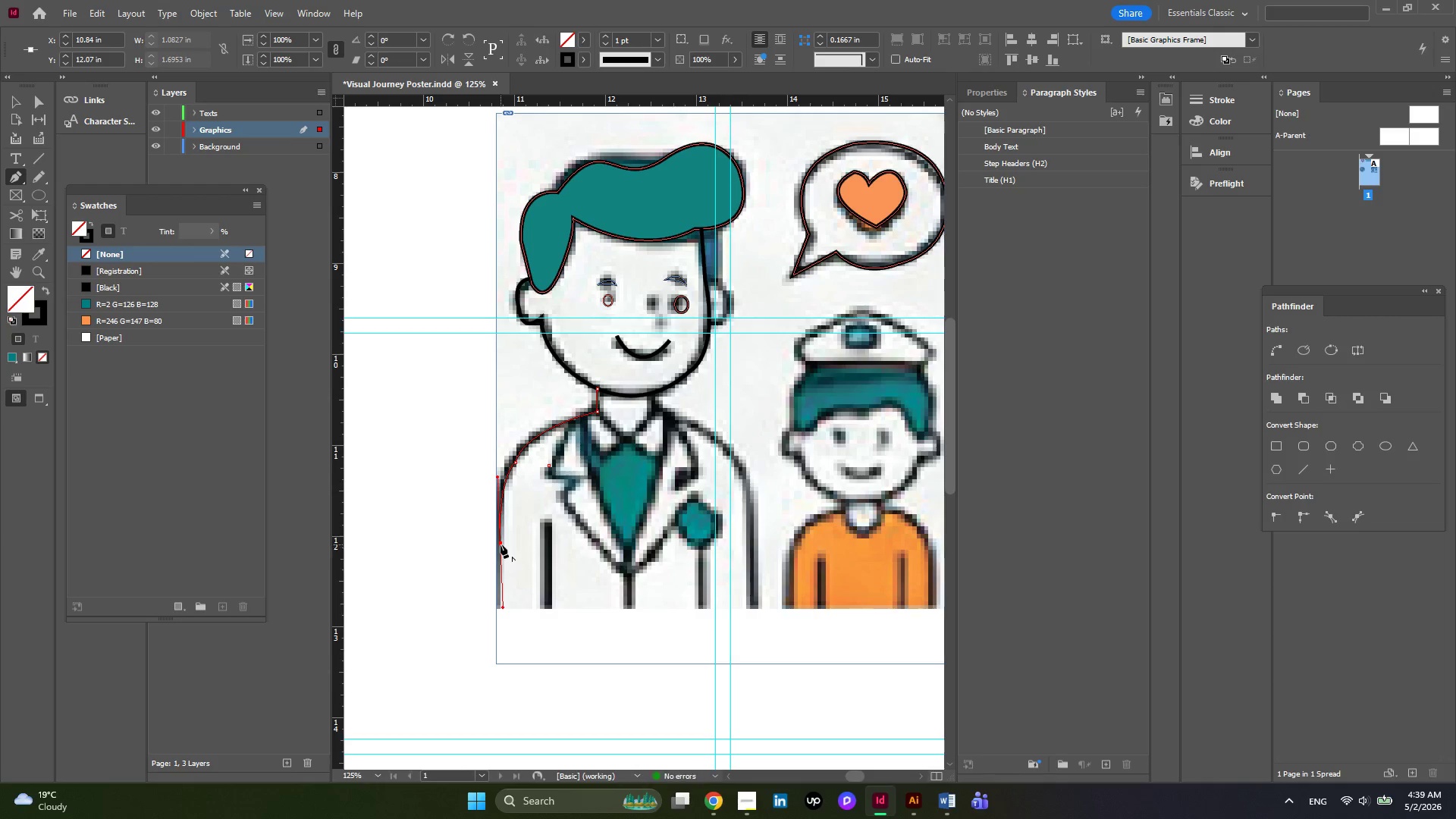 
left_click([500, 544])
 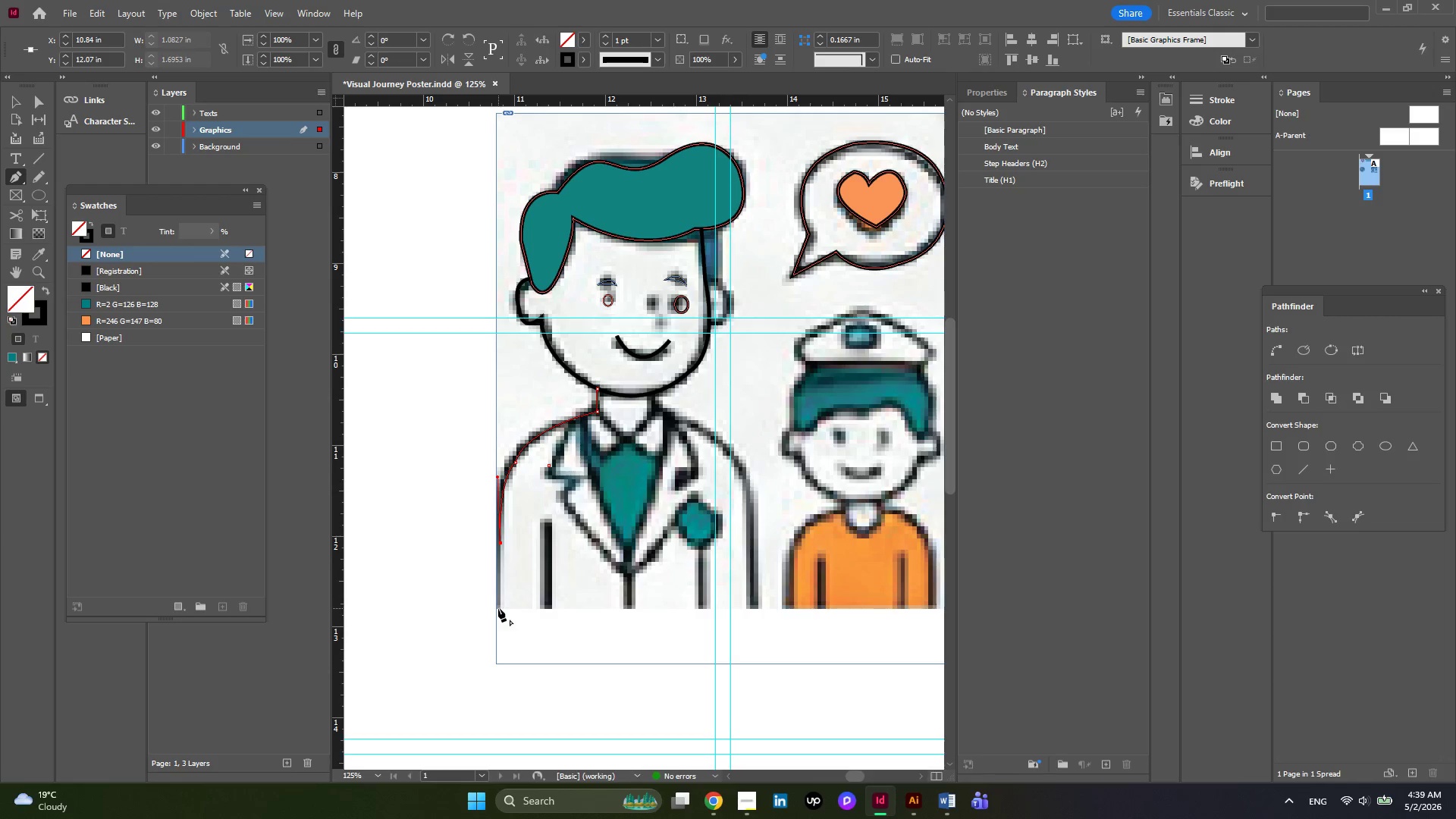 
left_click([498, 608])
 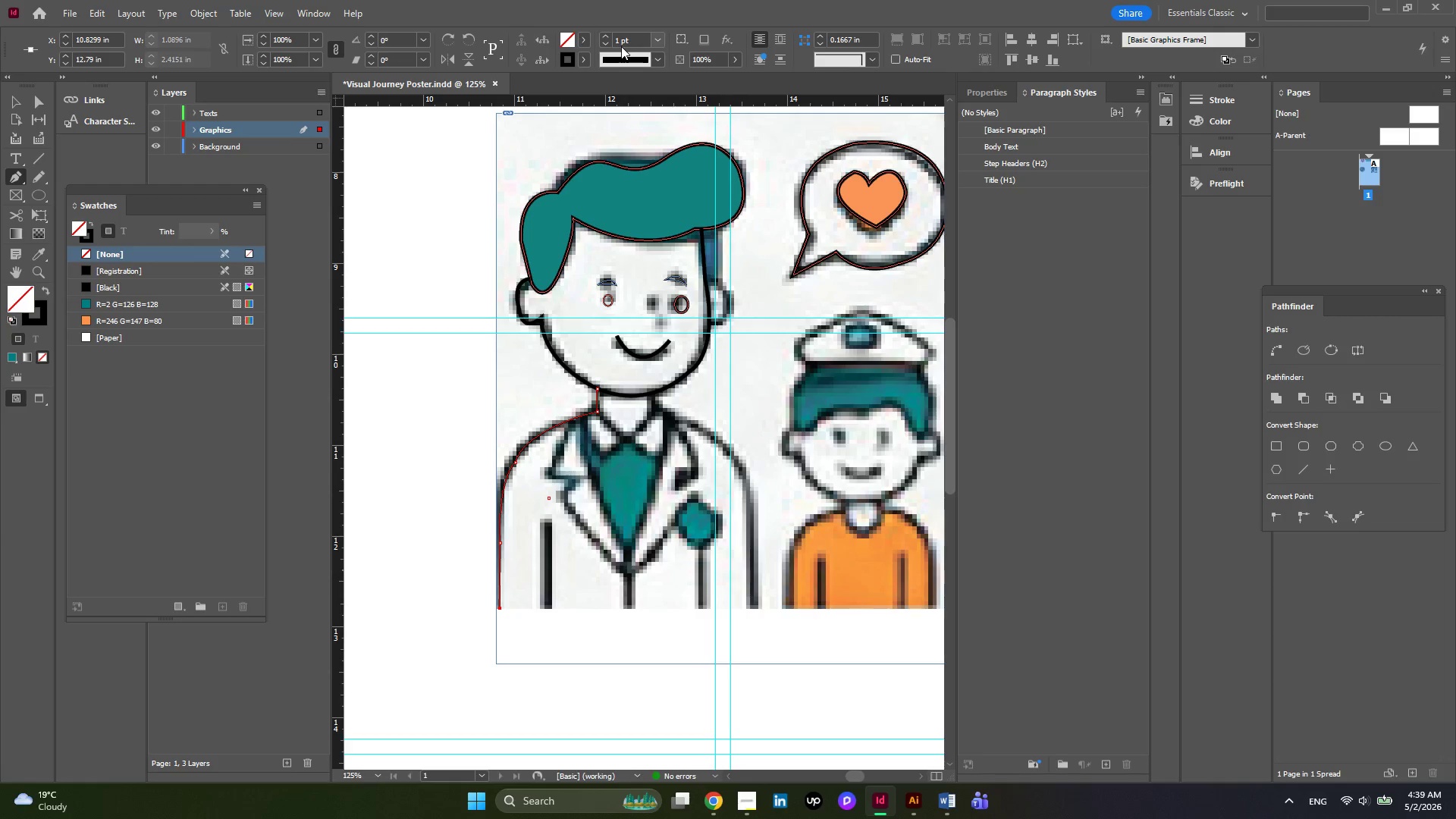 
left_click([605, 39])
 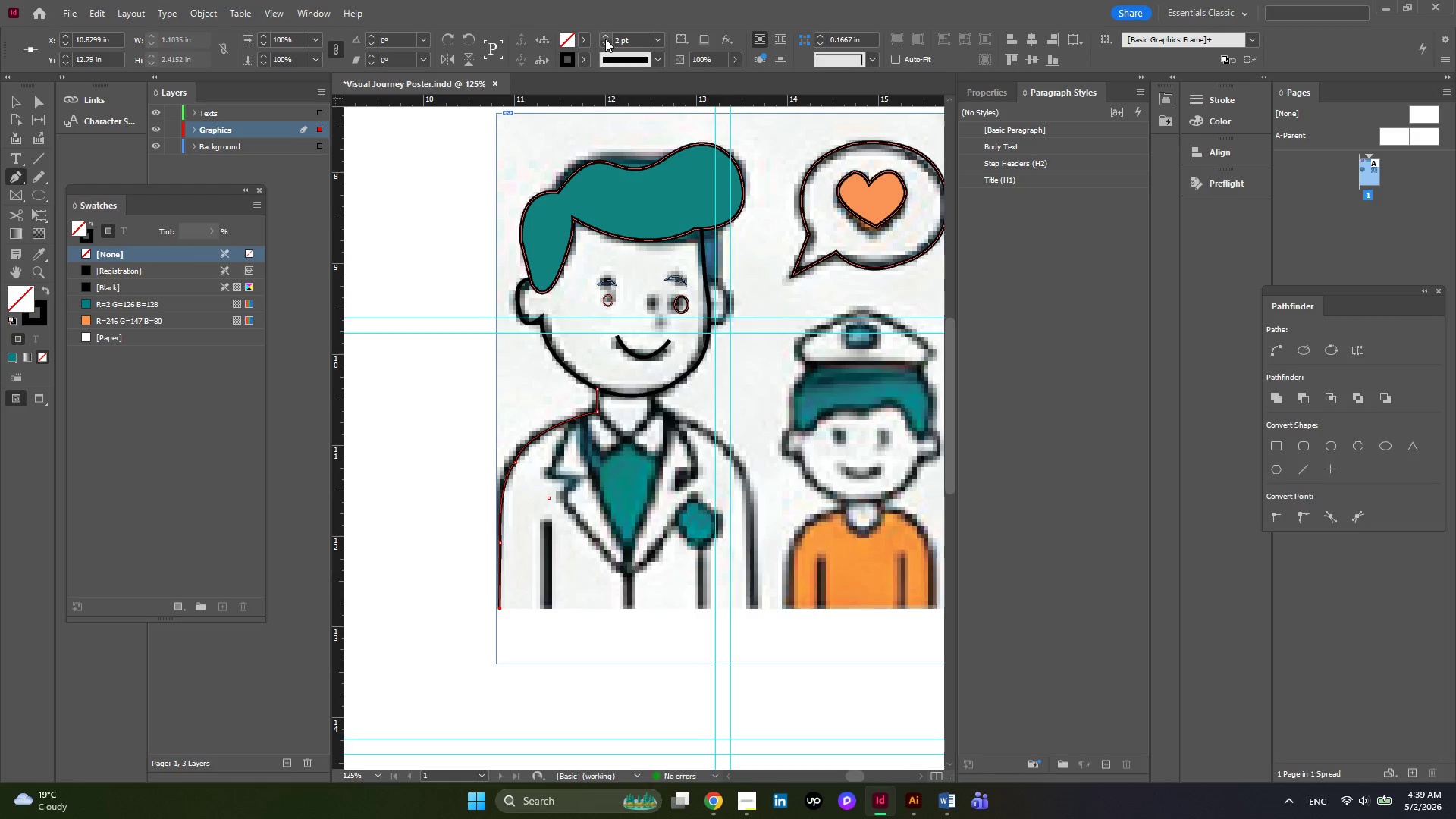 
left_click([605, 39])
 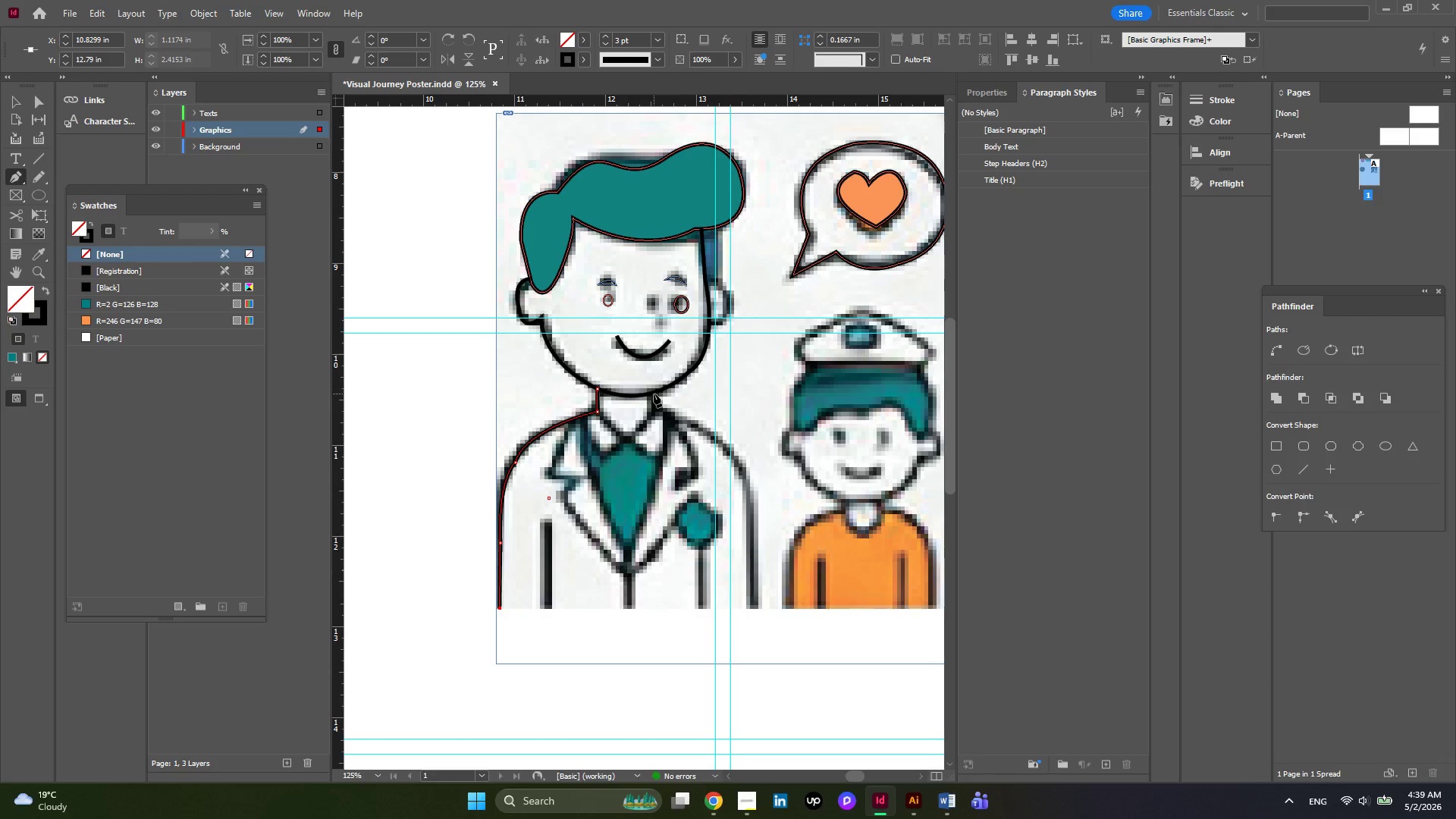 
left_click([654, 391])
 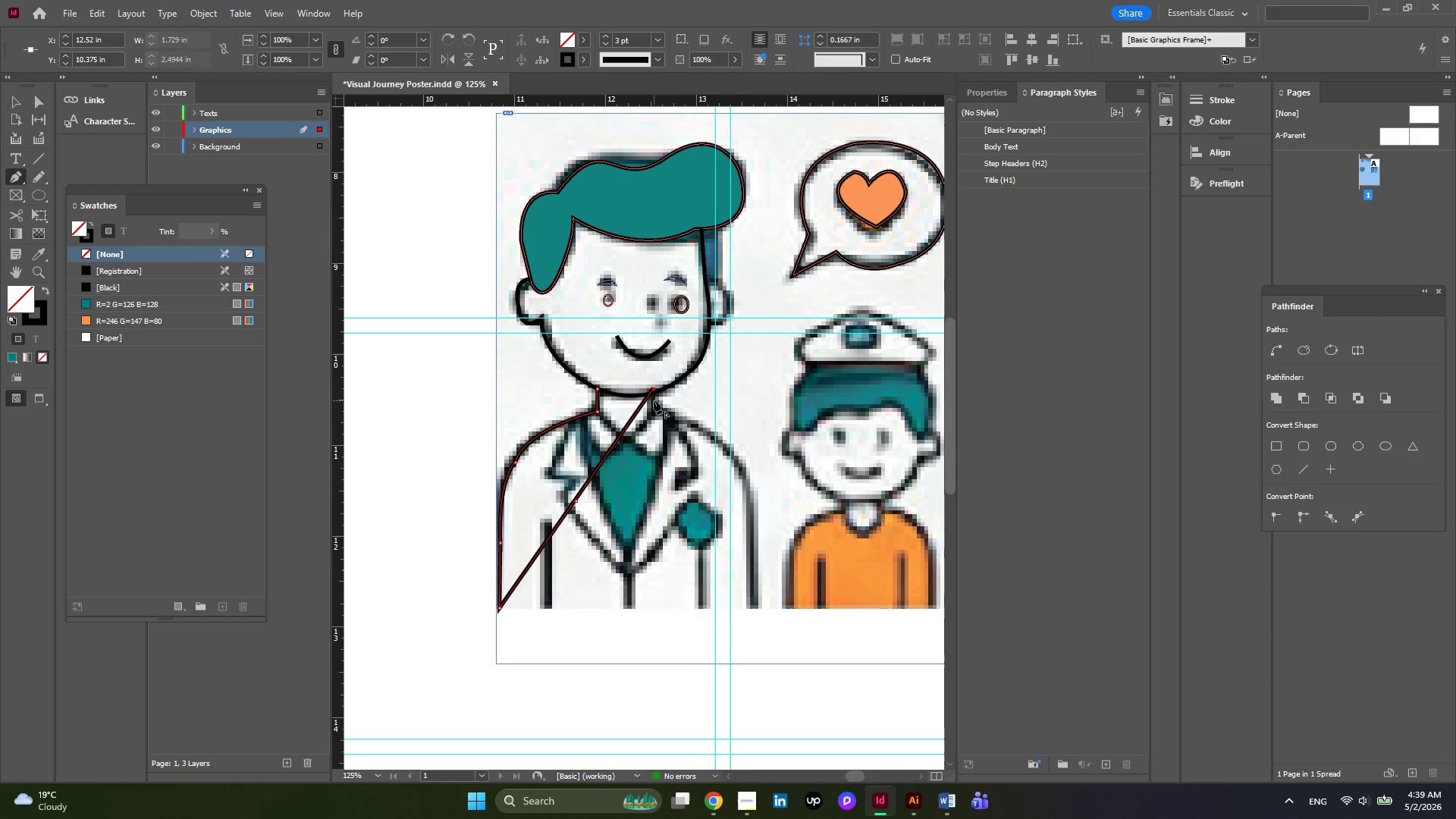 
key(Control+Z)
 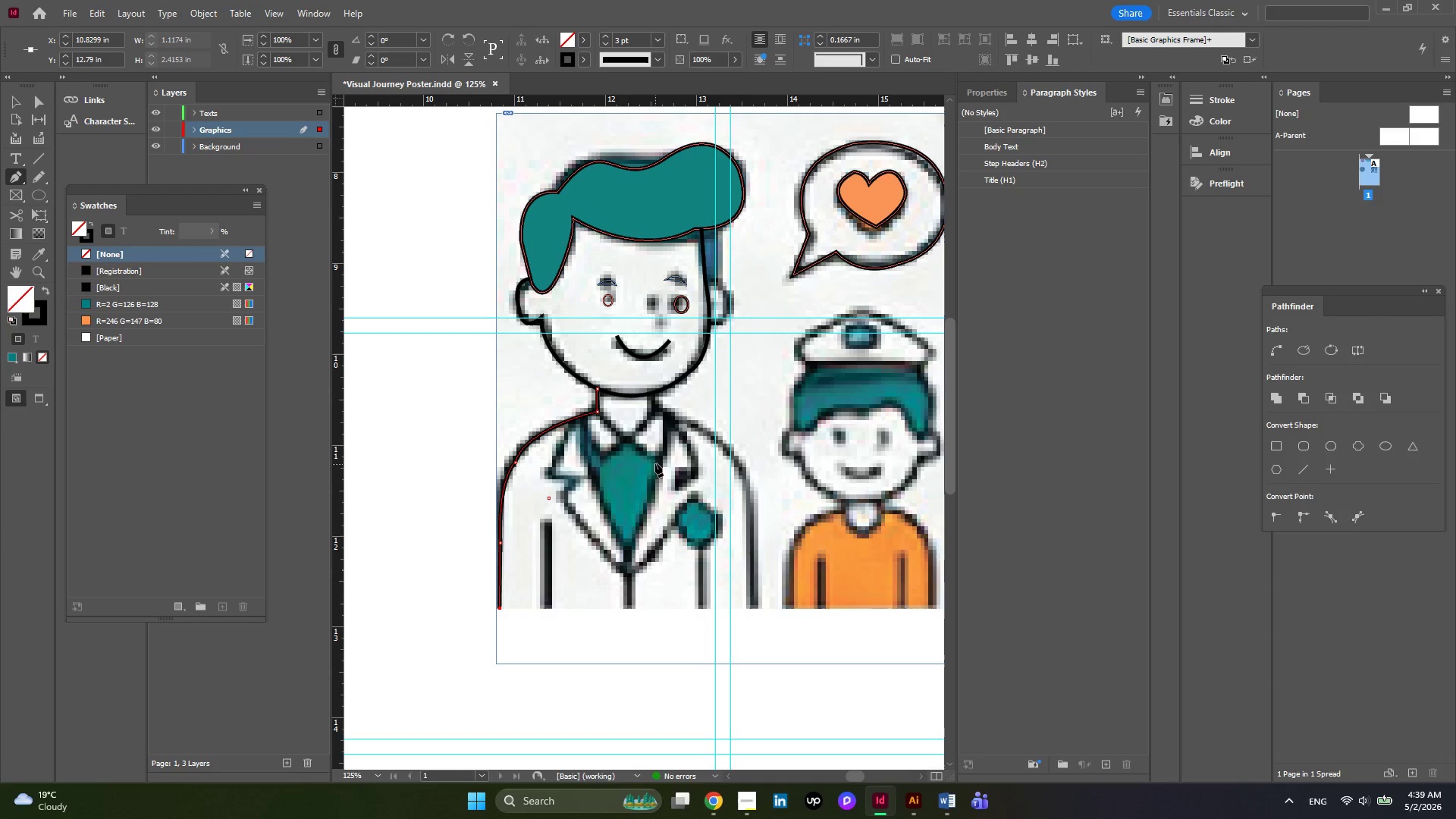 
key(Escape)
 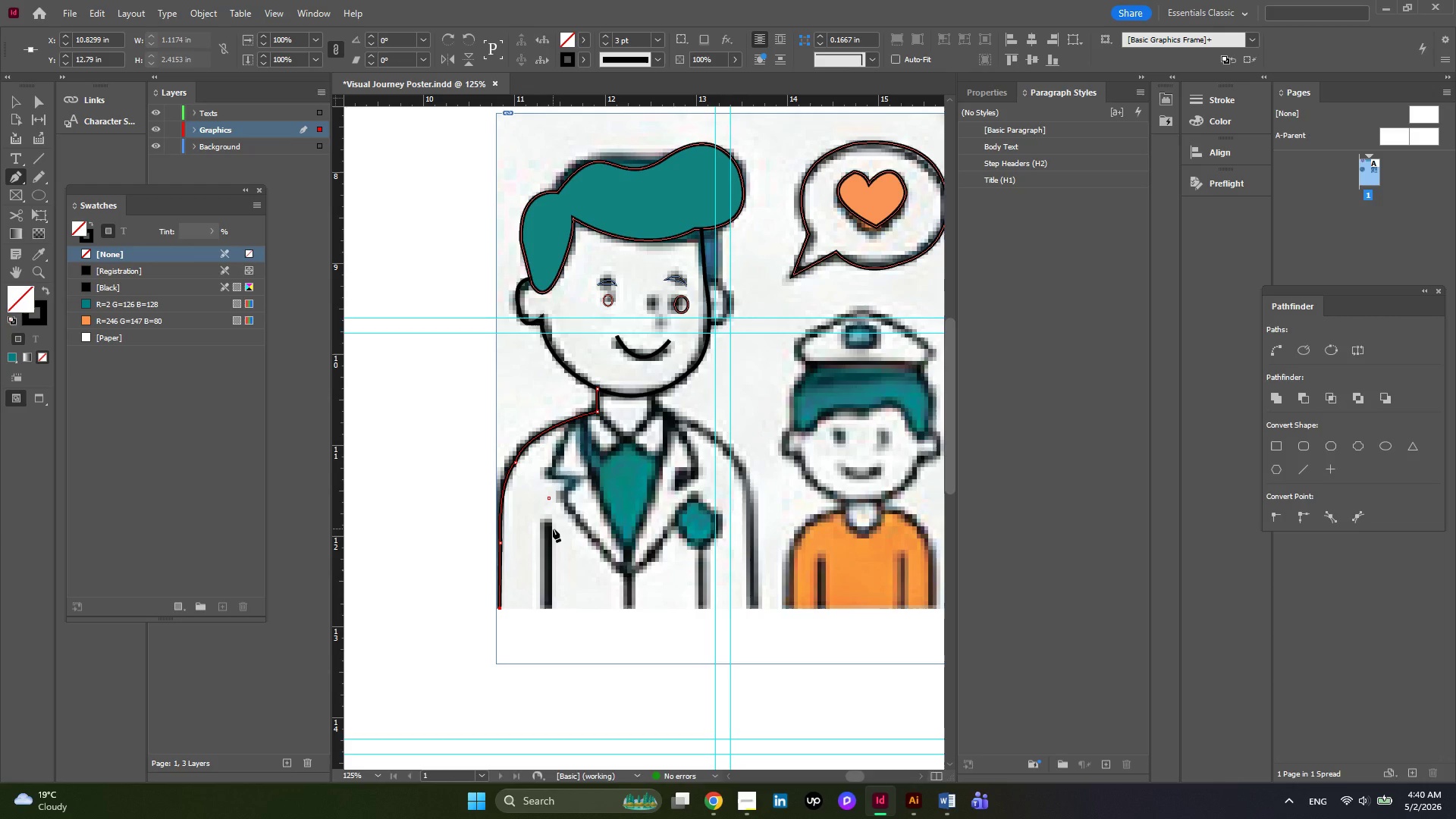 
key(Escape)
 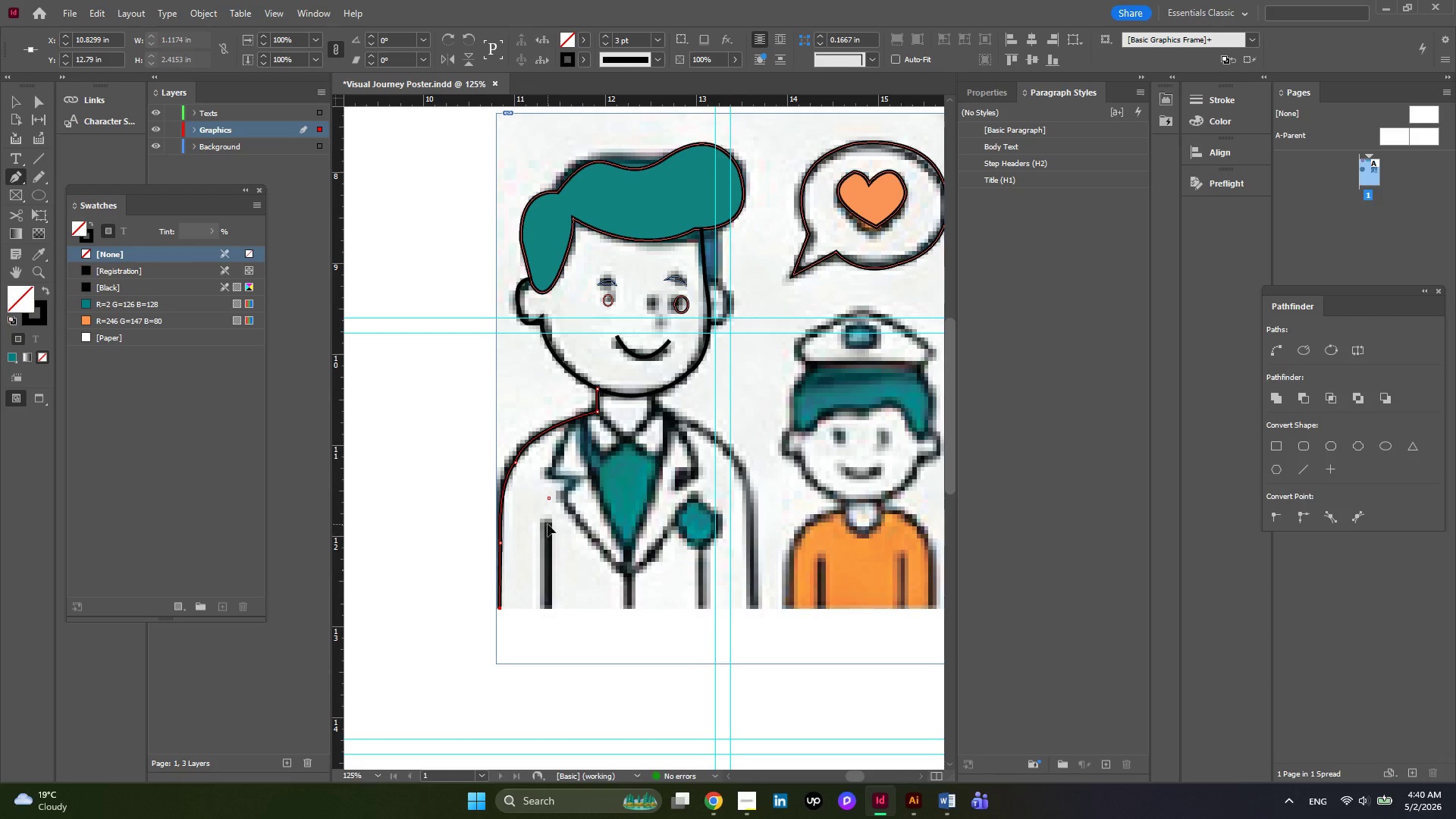 
left_click([548, 524])
 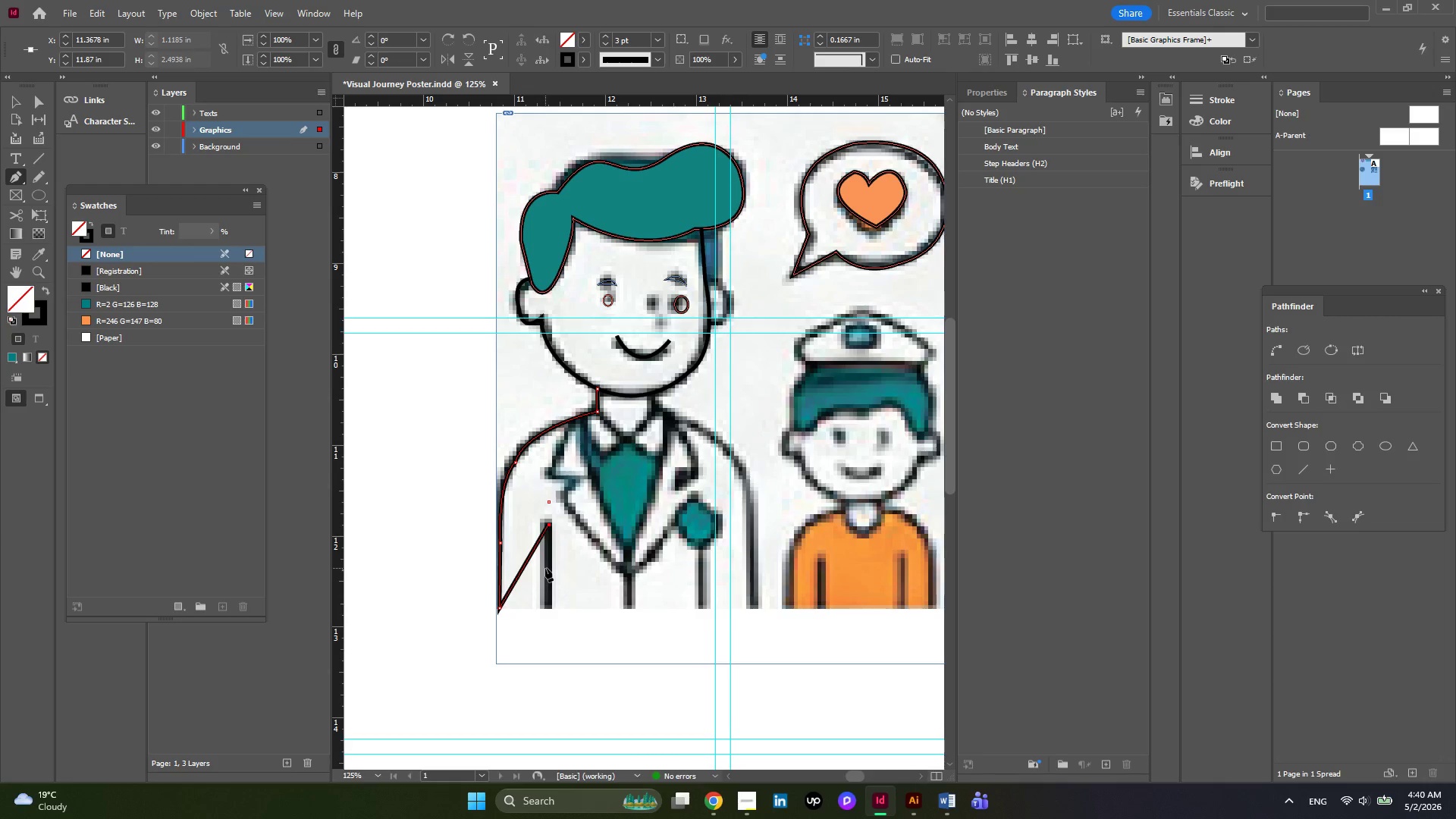 
key(Escape)
 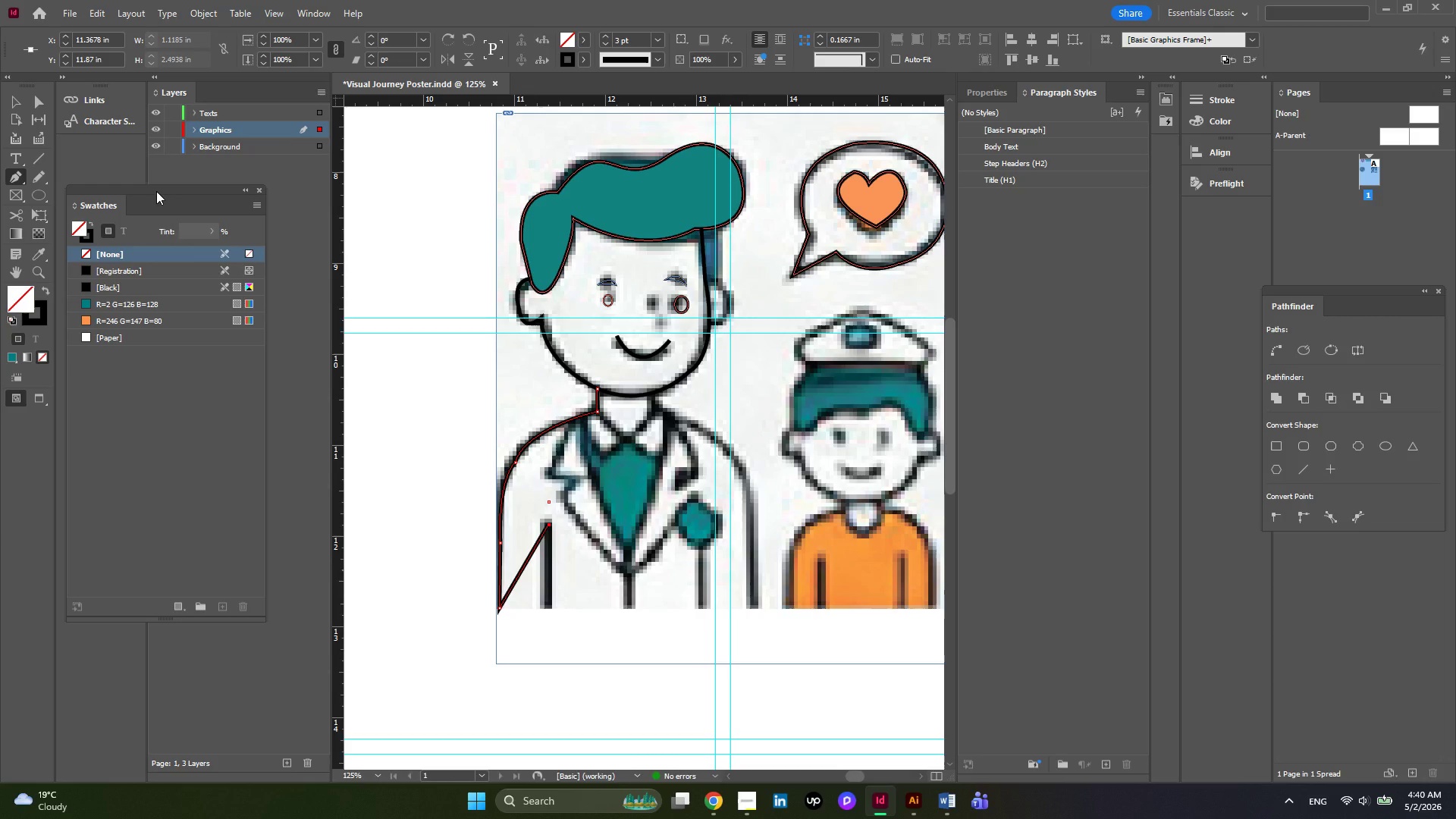 
key(Control+Z)
 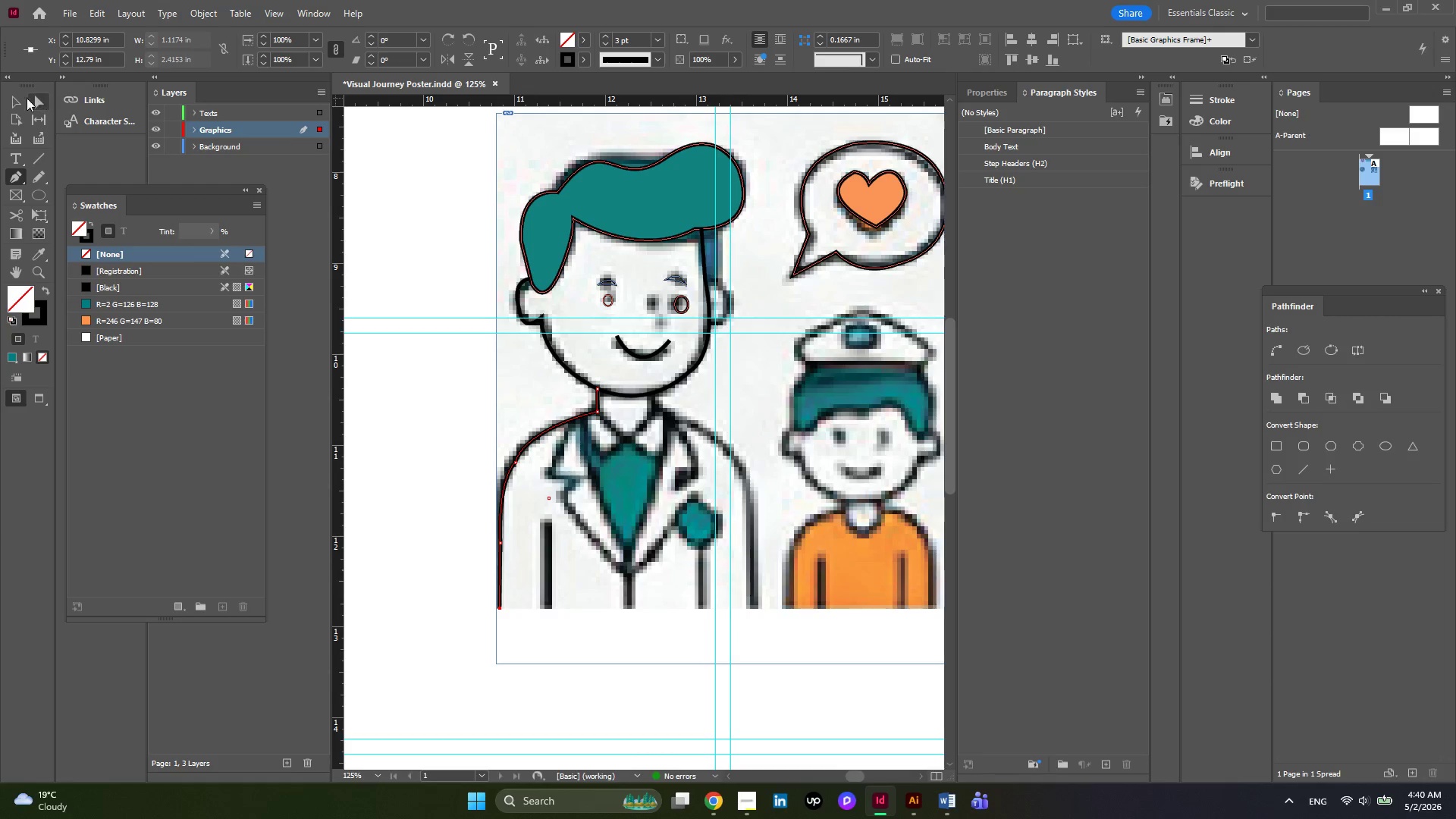 
left_click([24, 98])
 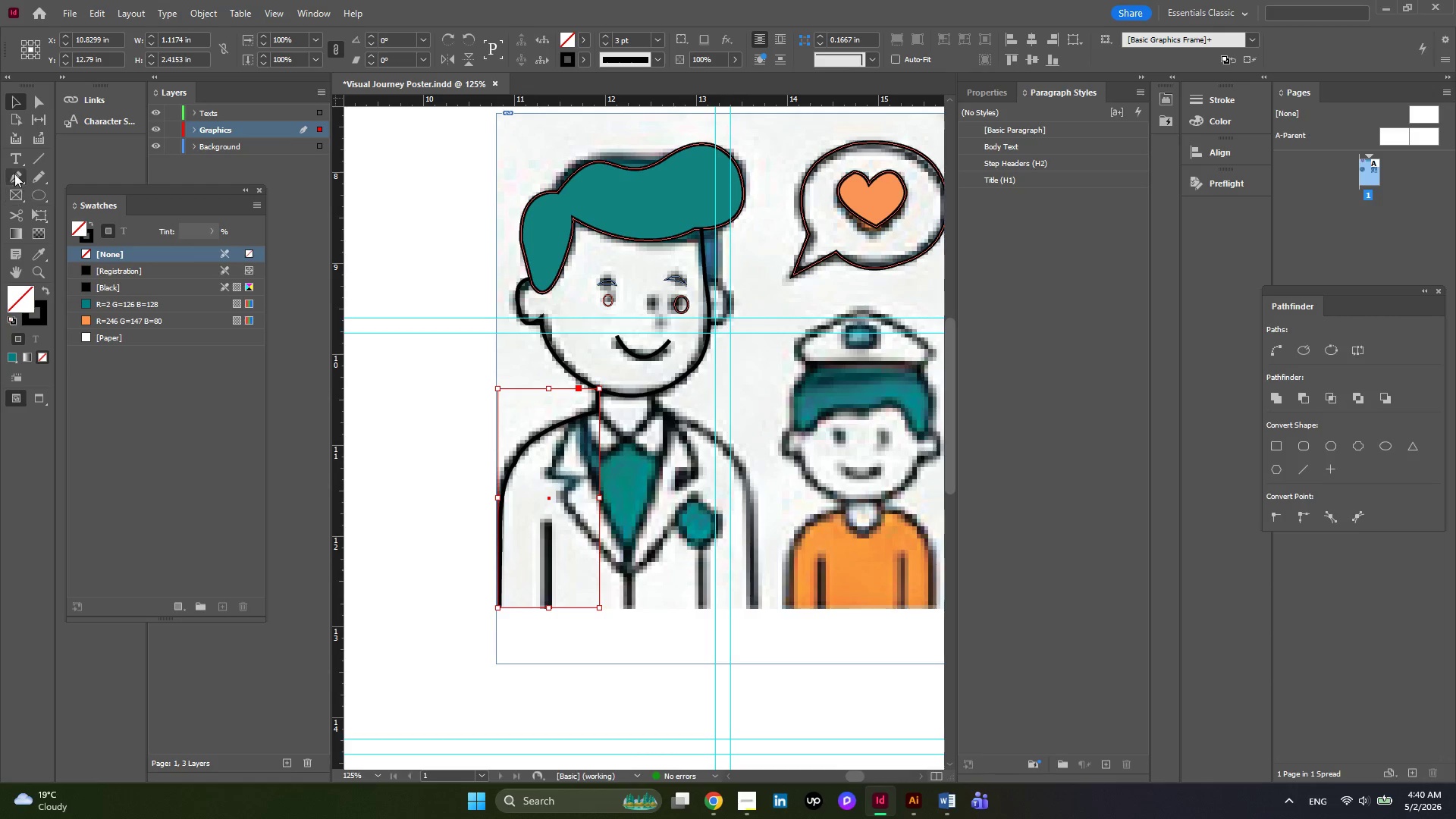 
left_click([14, 173])
 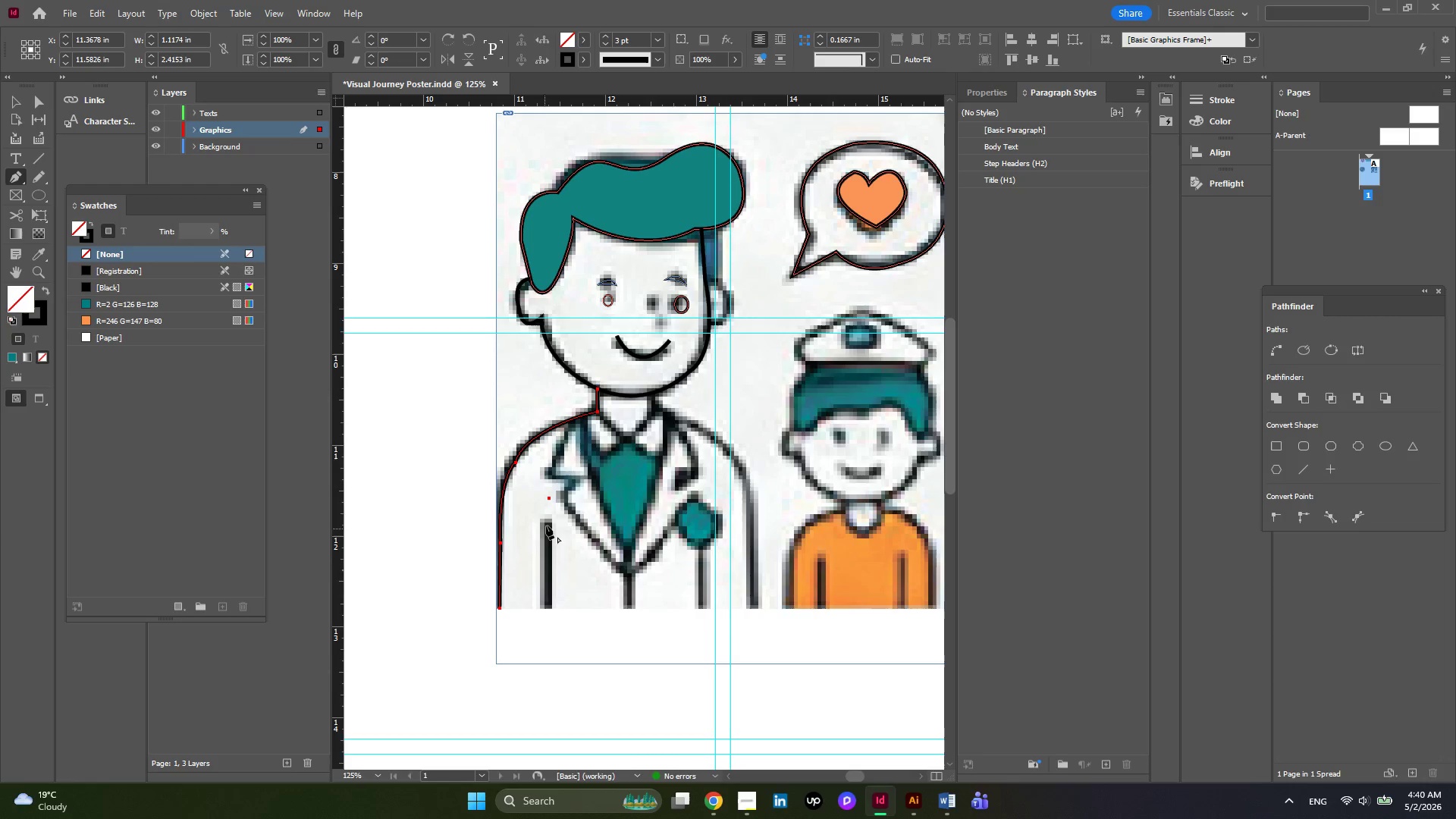 
left_click([547, 524])
 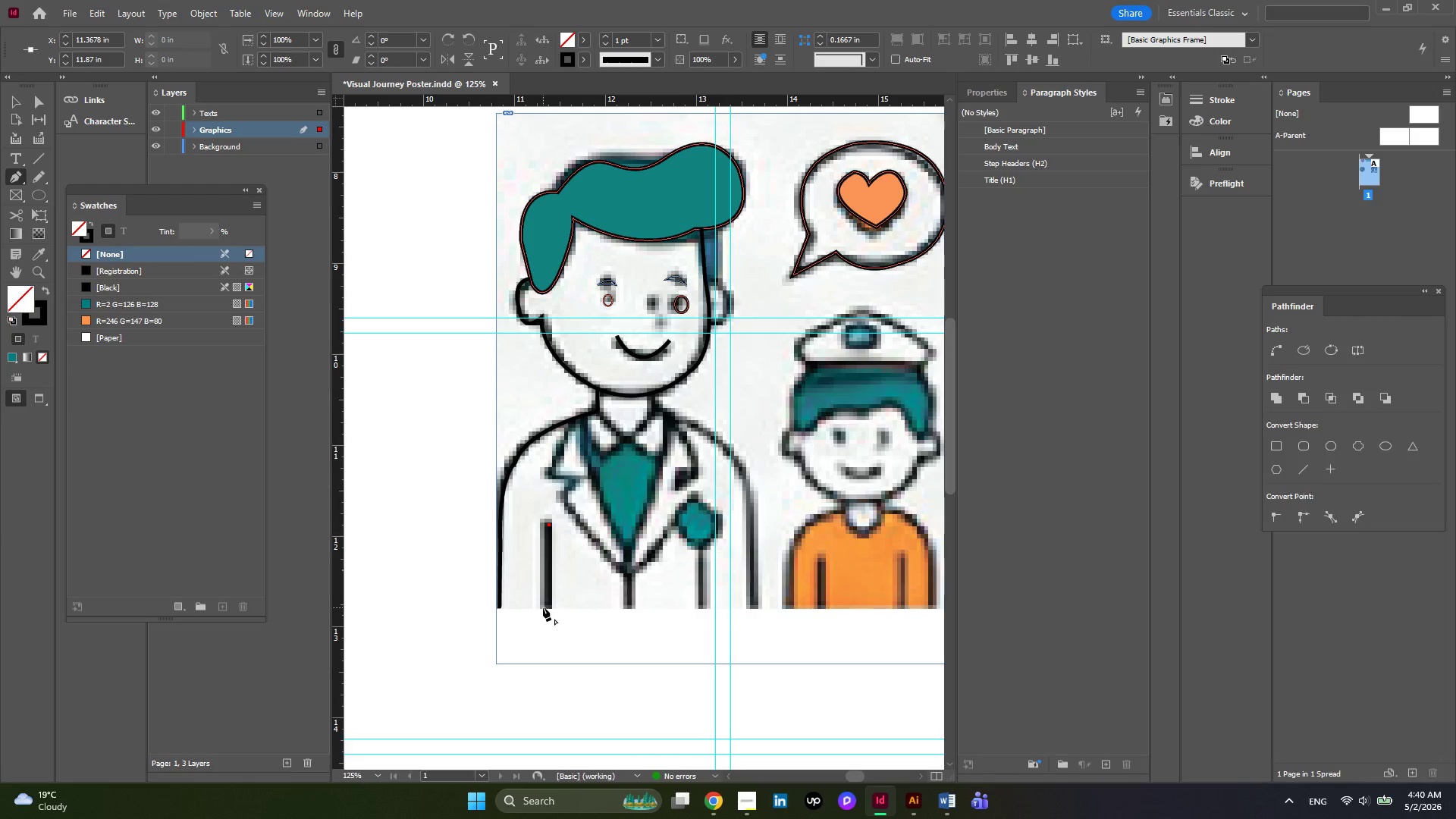 
left_click([548, 607])
 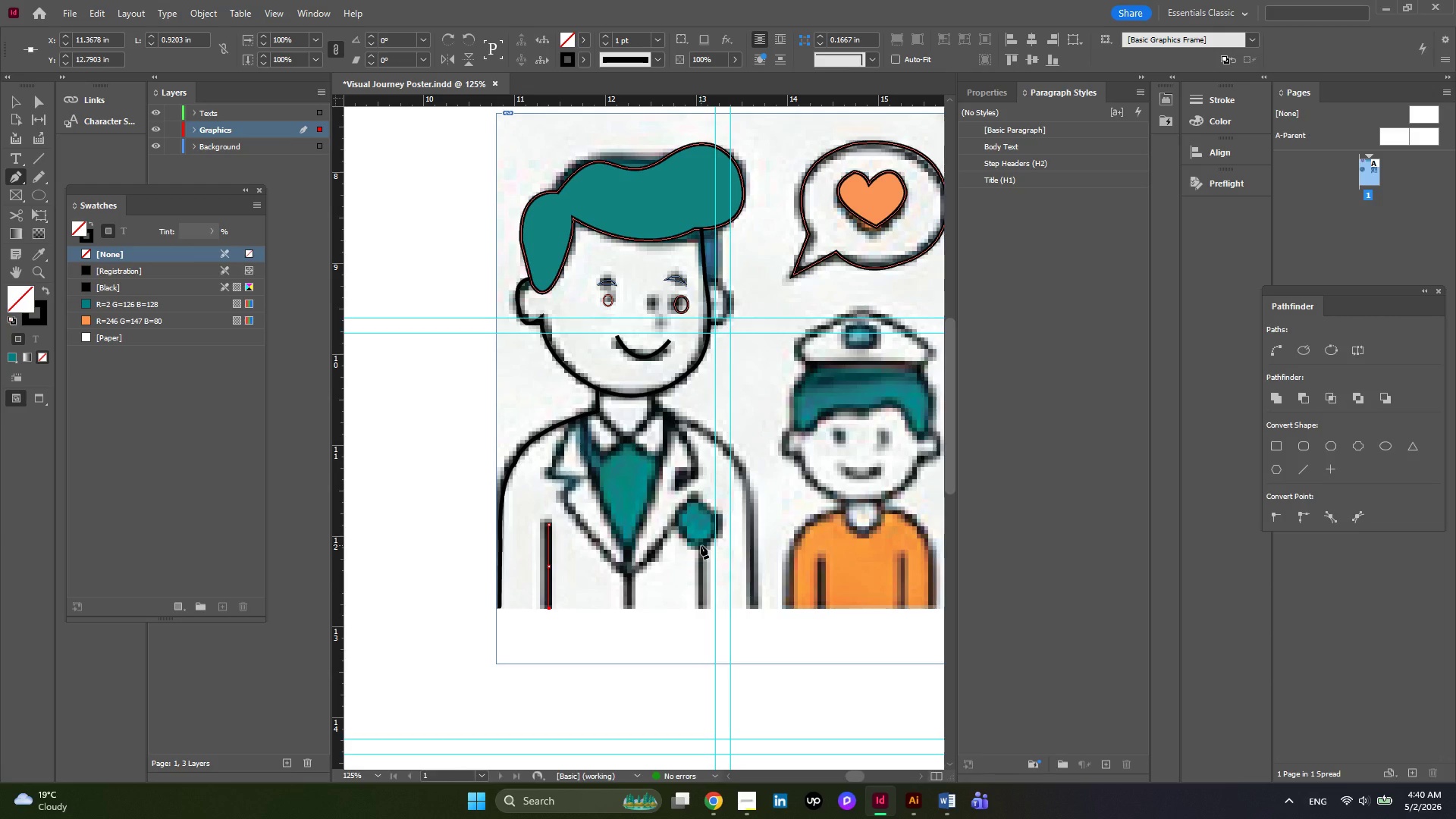 
left_click([704, 544])
 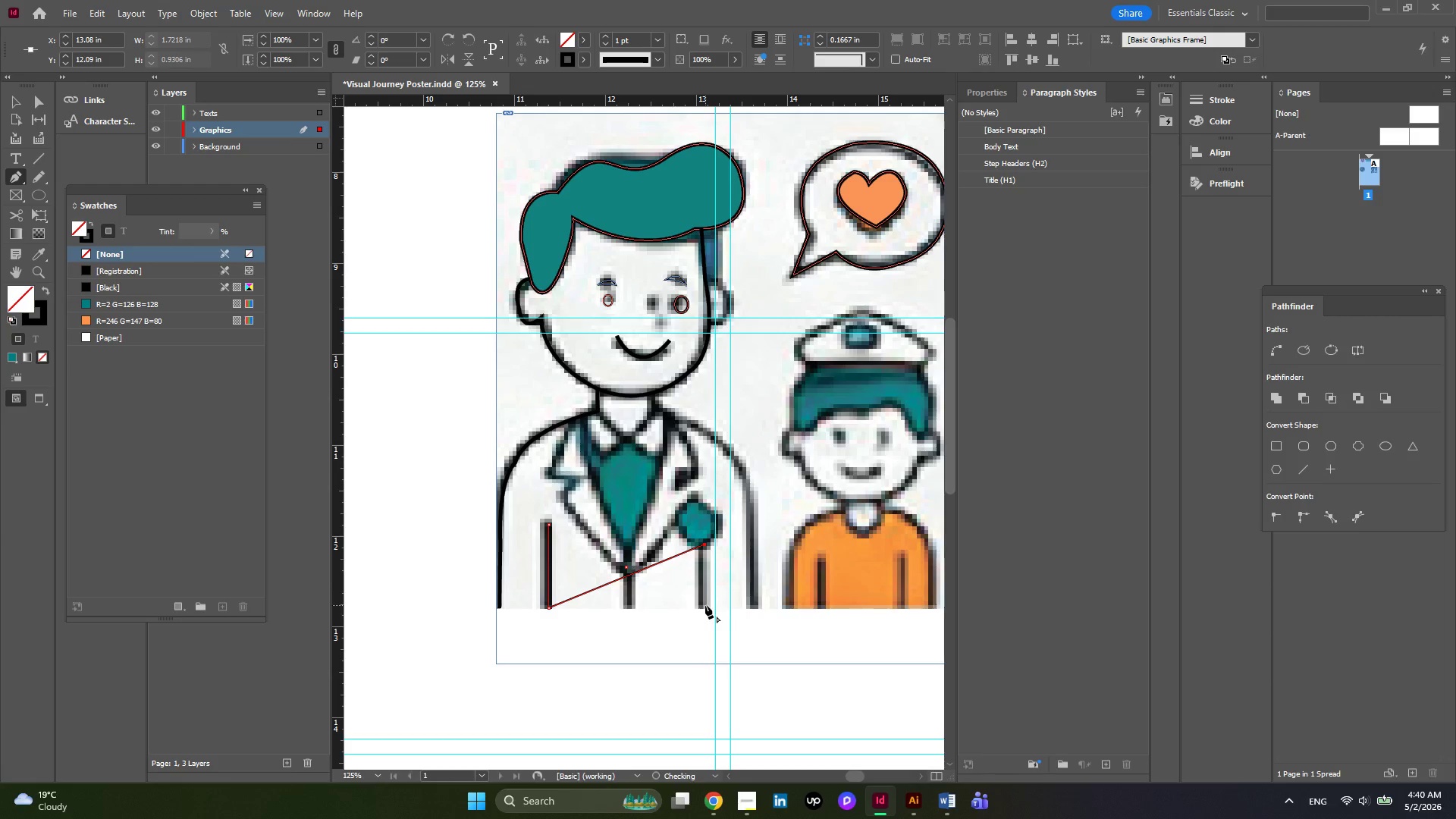 
key(Control+Z)
 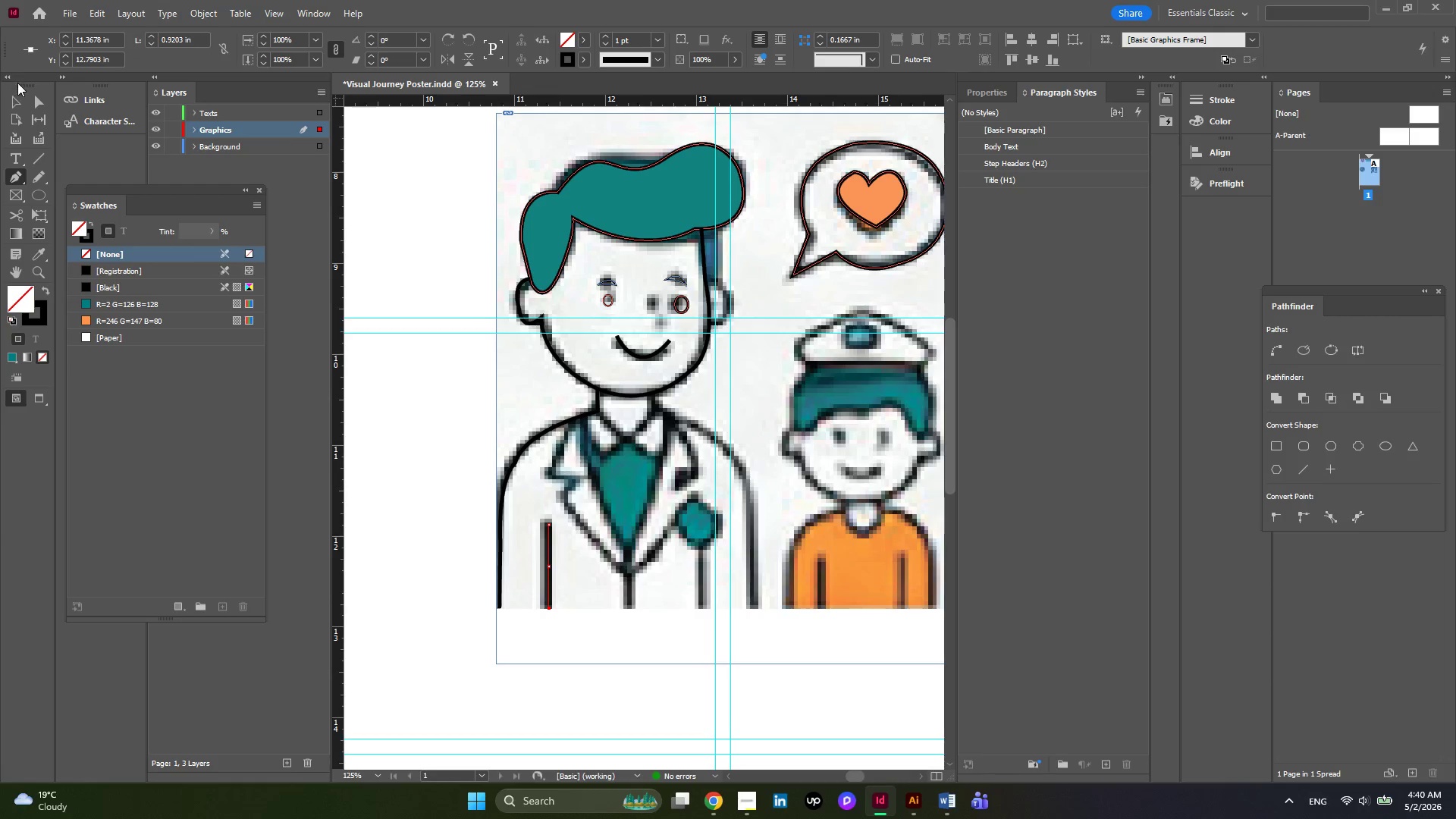 
left_click([17, 99])
 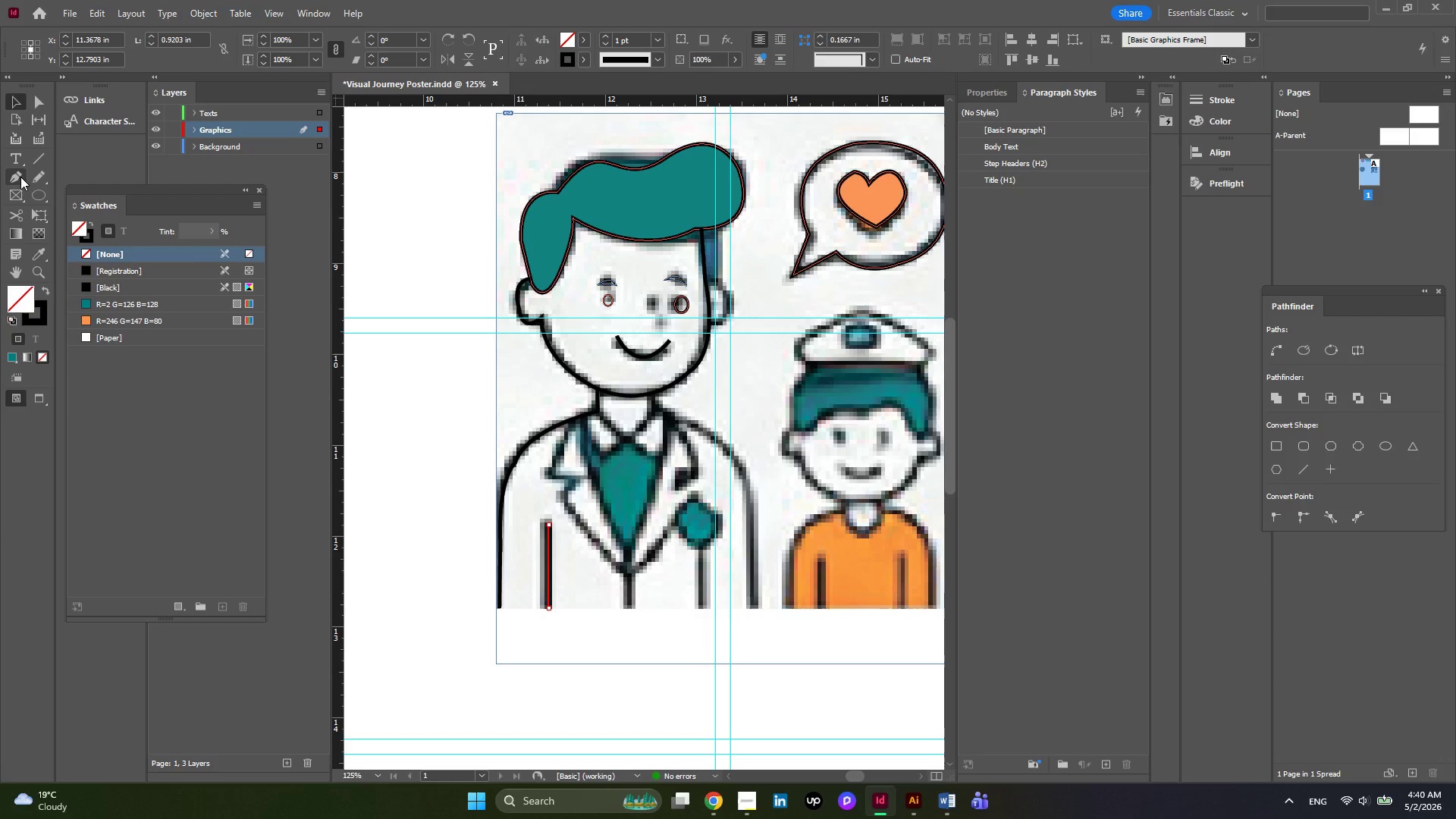 
left_click([20, 177])
 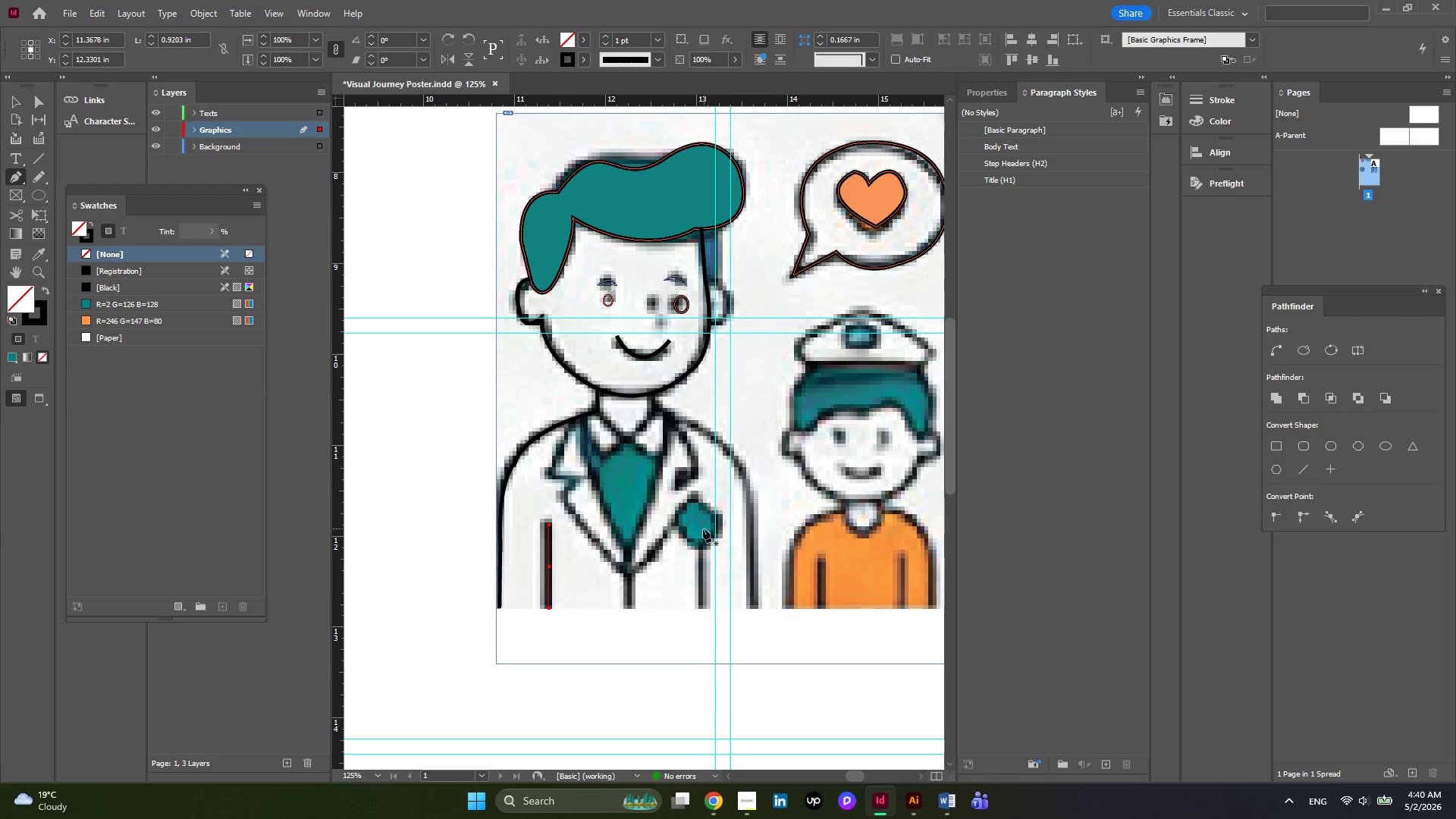 
left_click([700, 526])
 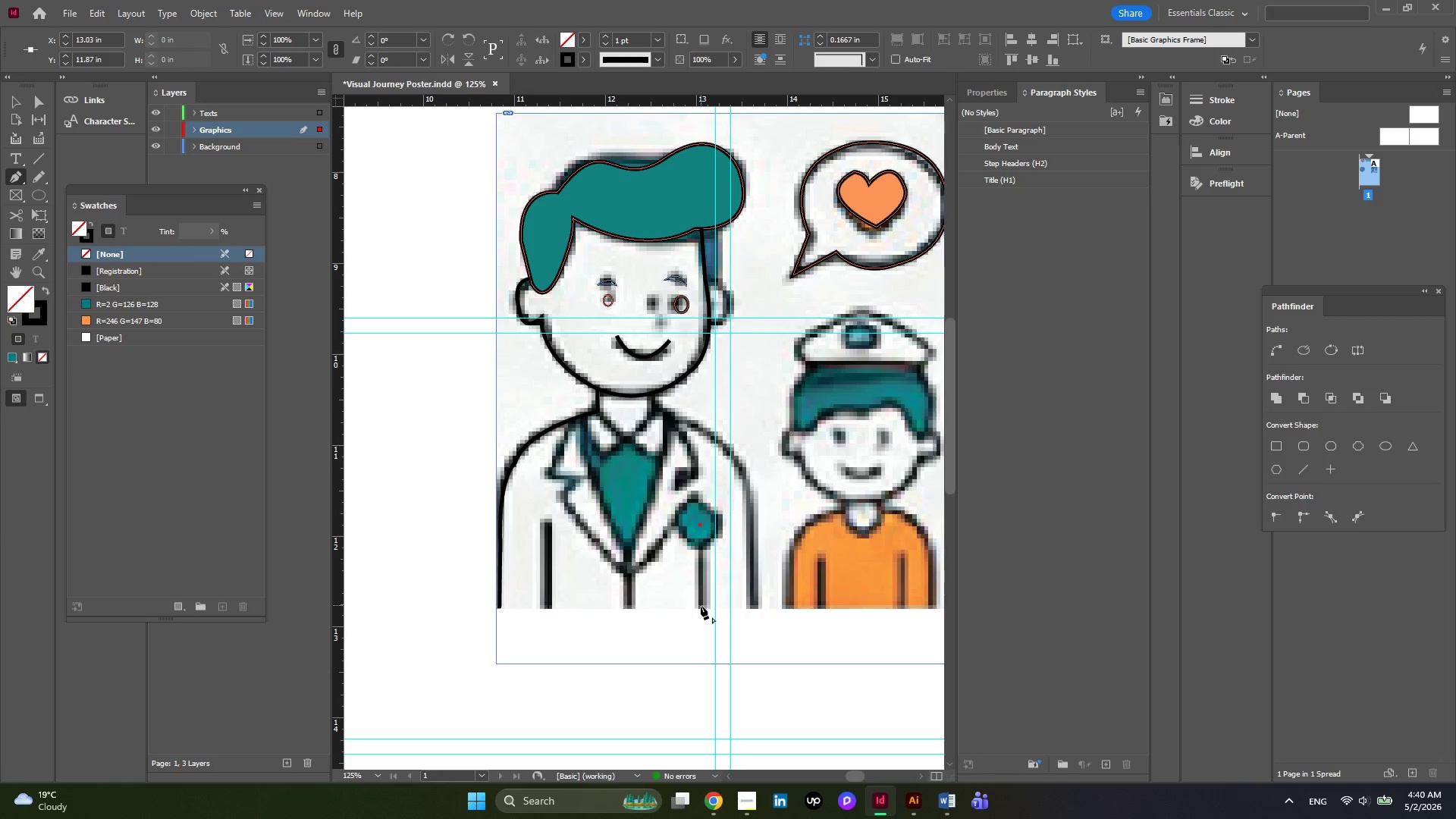 
left_click([701, 606])
 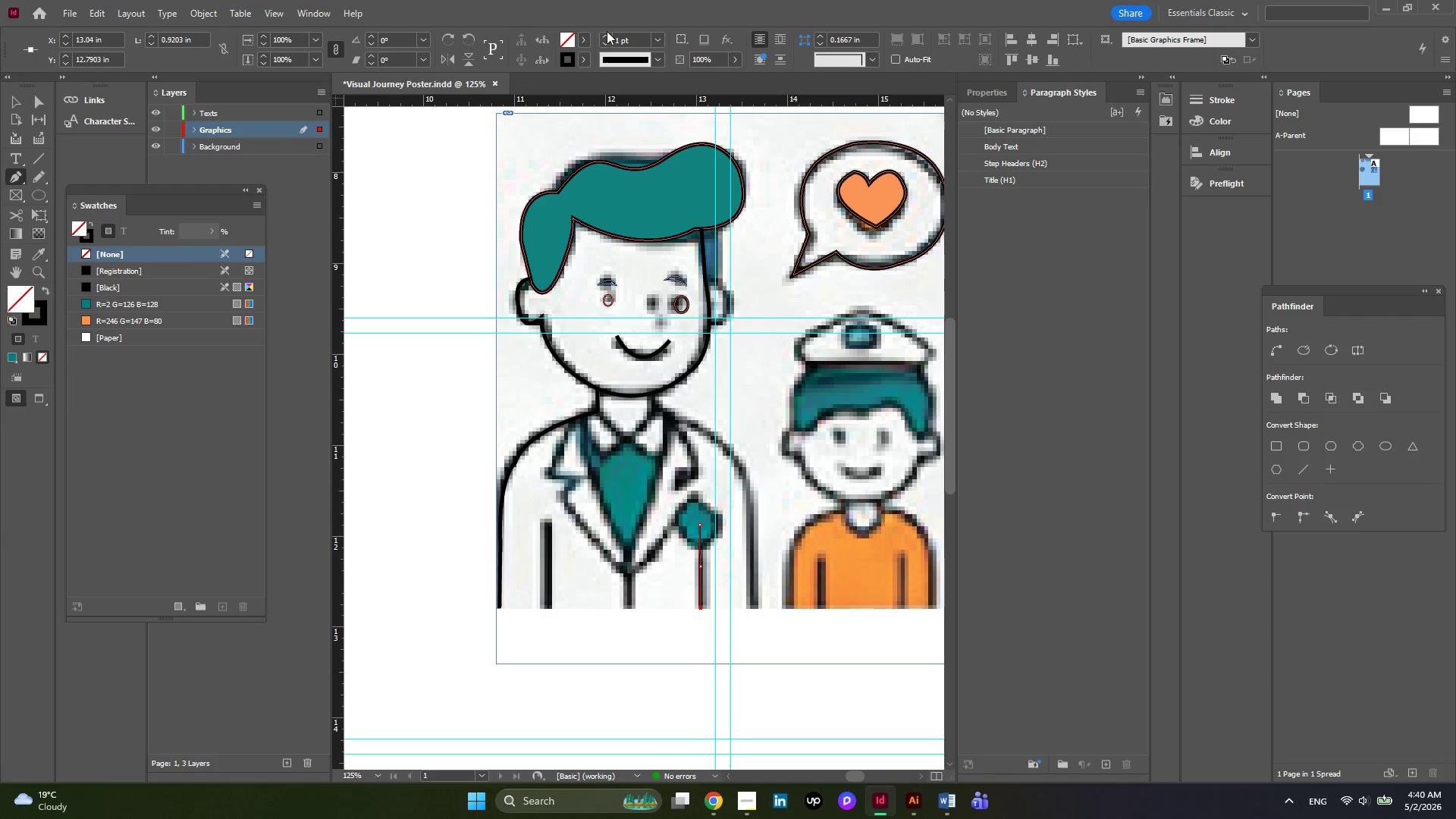 
wait(6.98)
 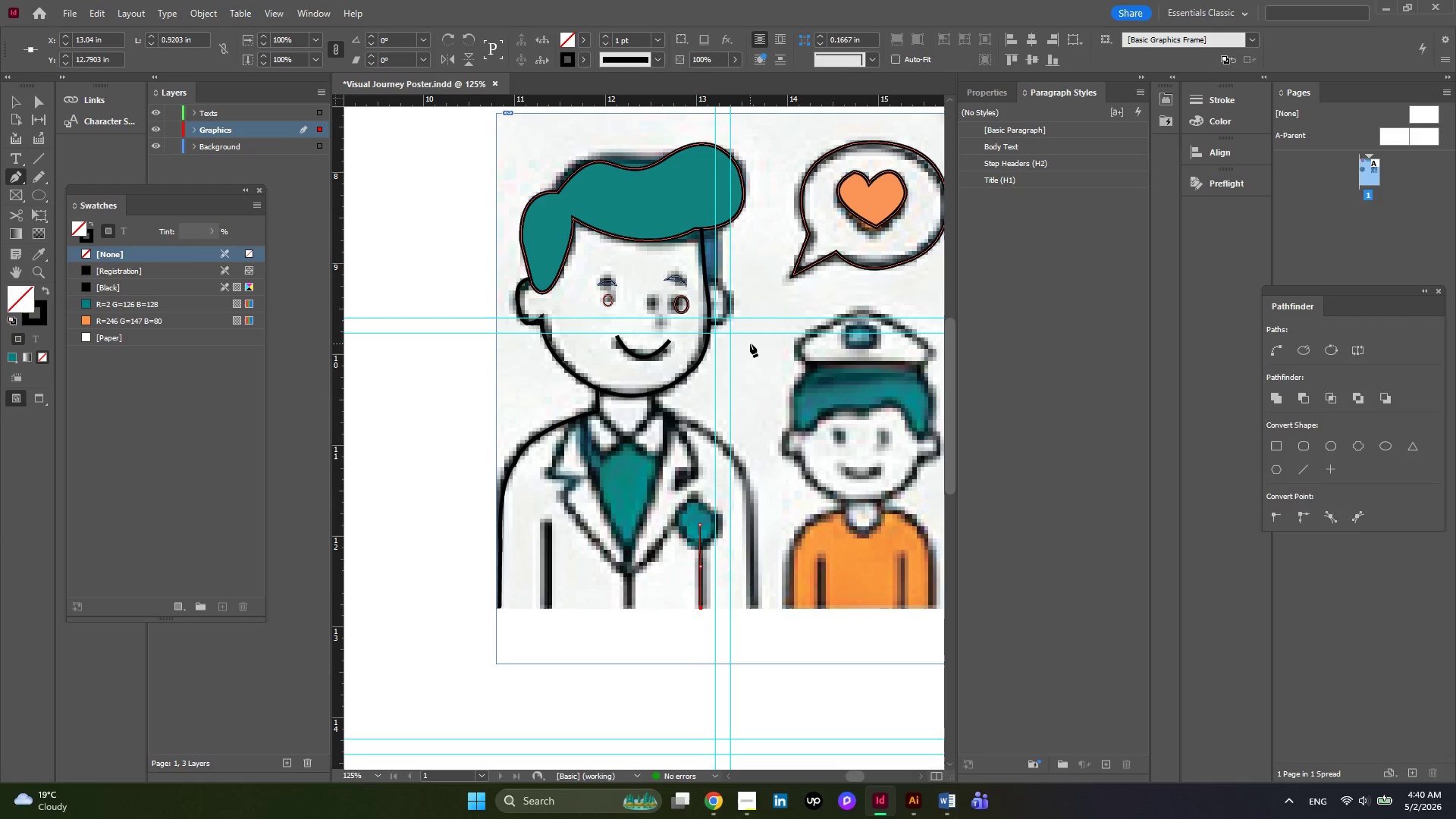 
left_click([607, 33])
 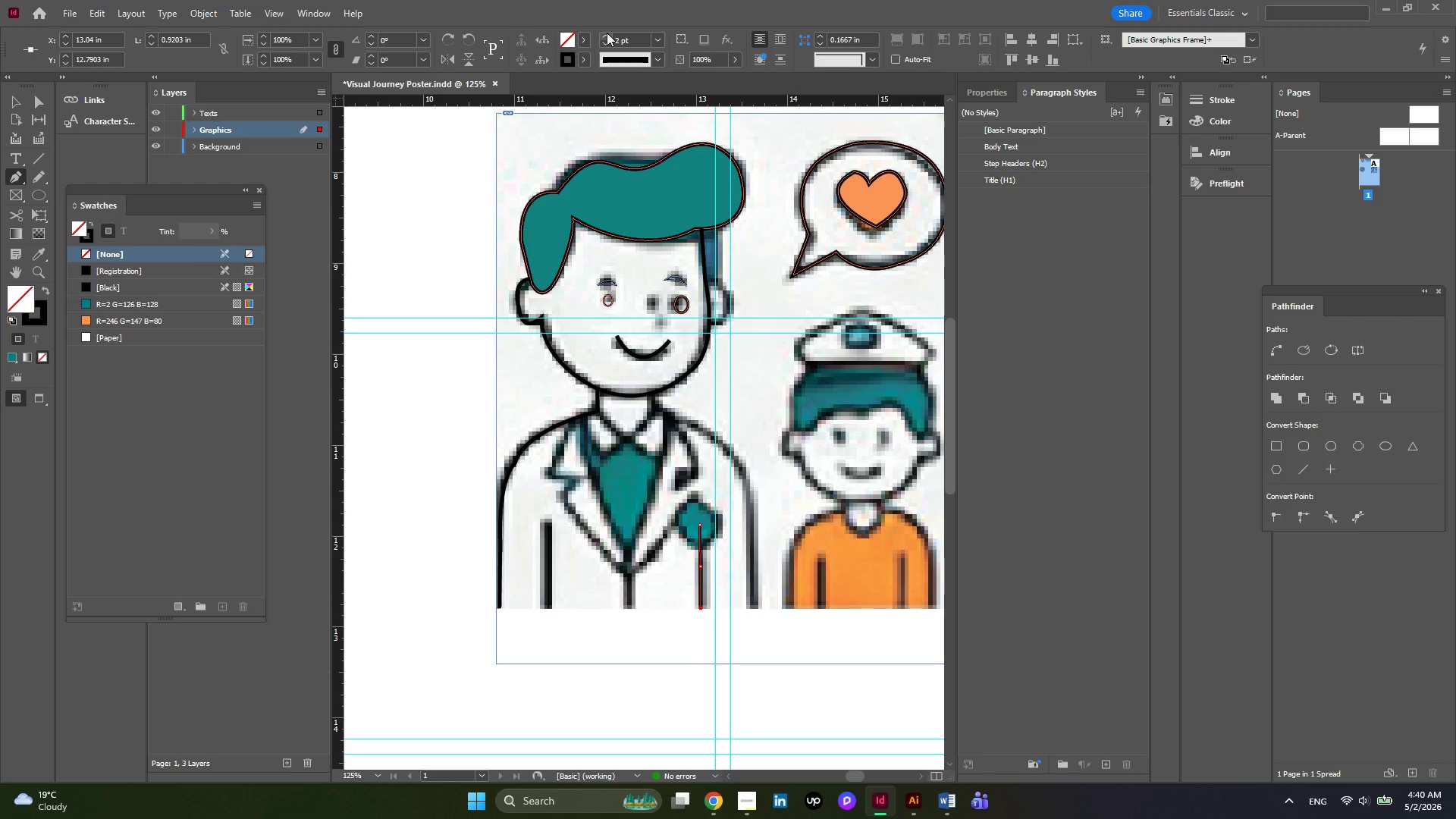 
left_click([607, 33])
 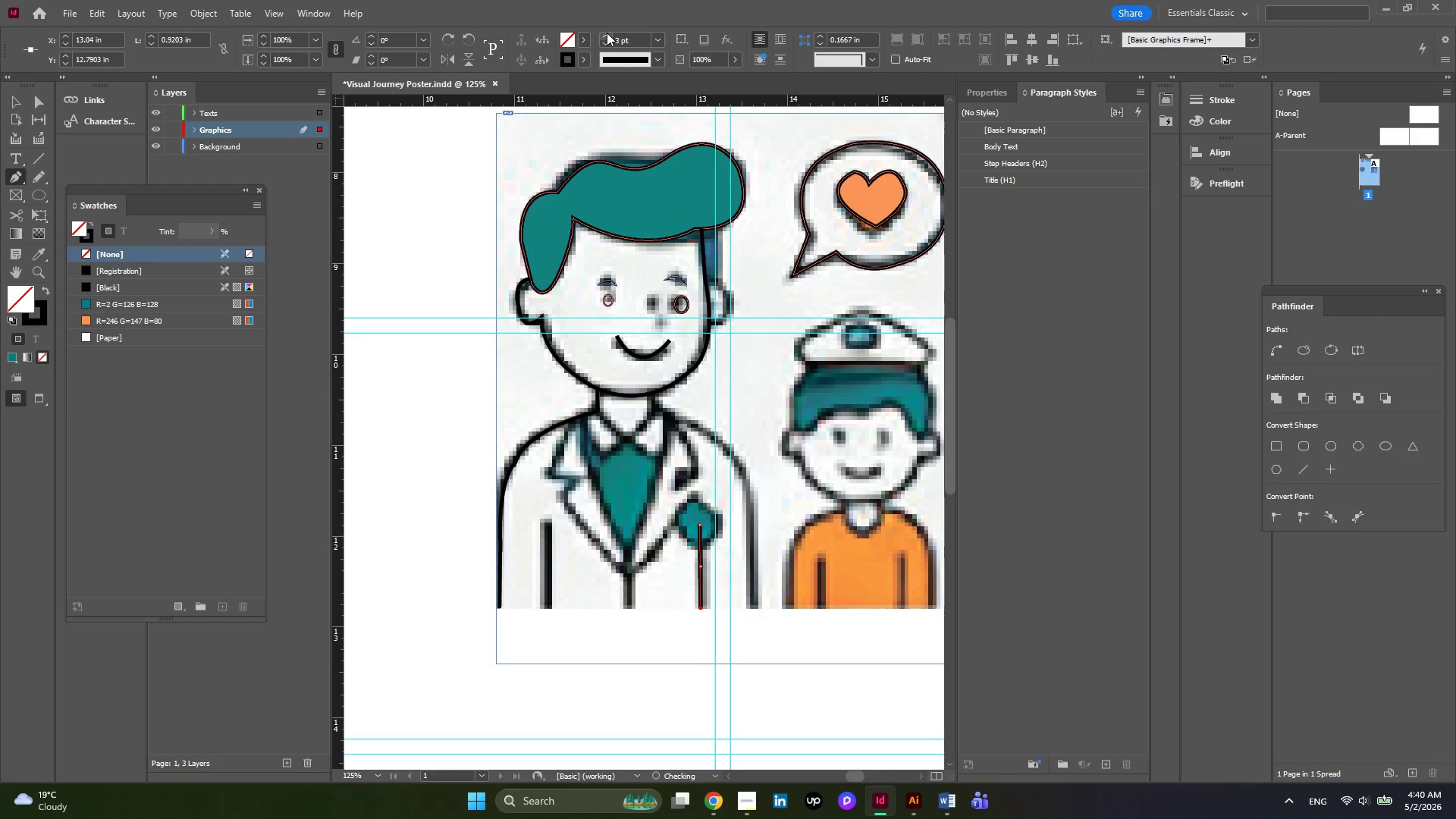 
left_click([607, 33])
 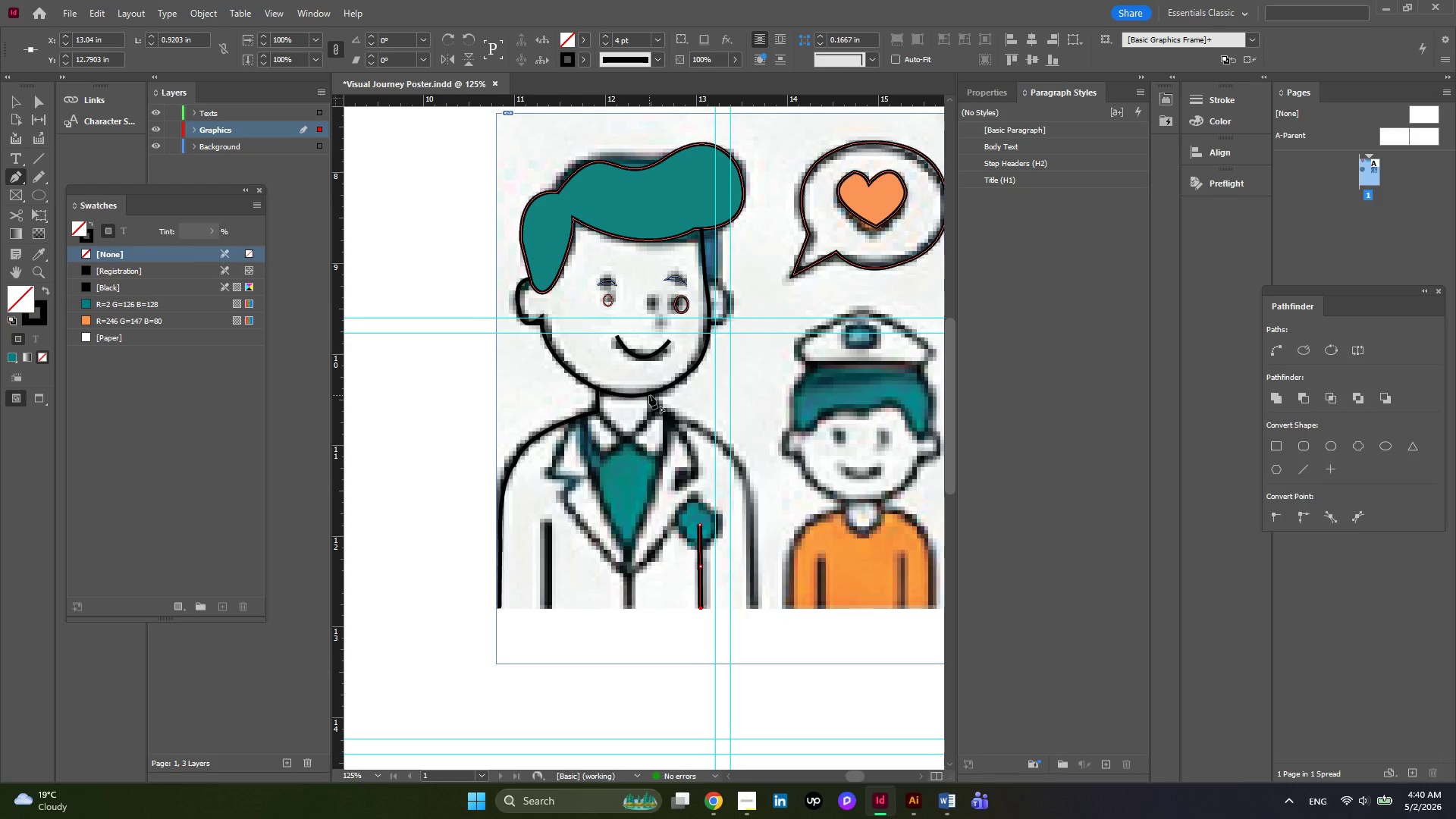 
left_click([651, 395])
 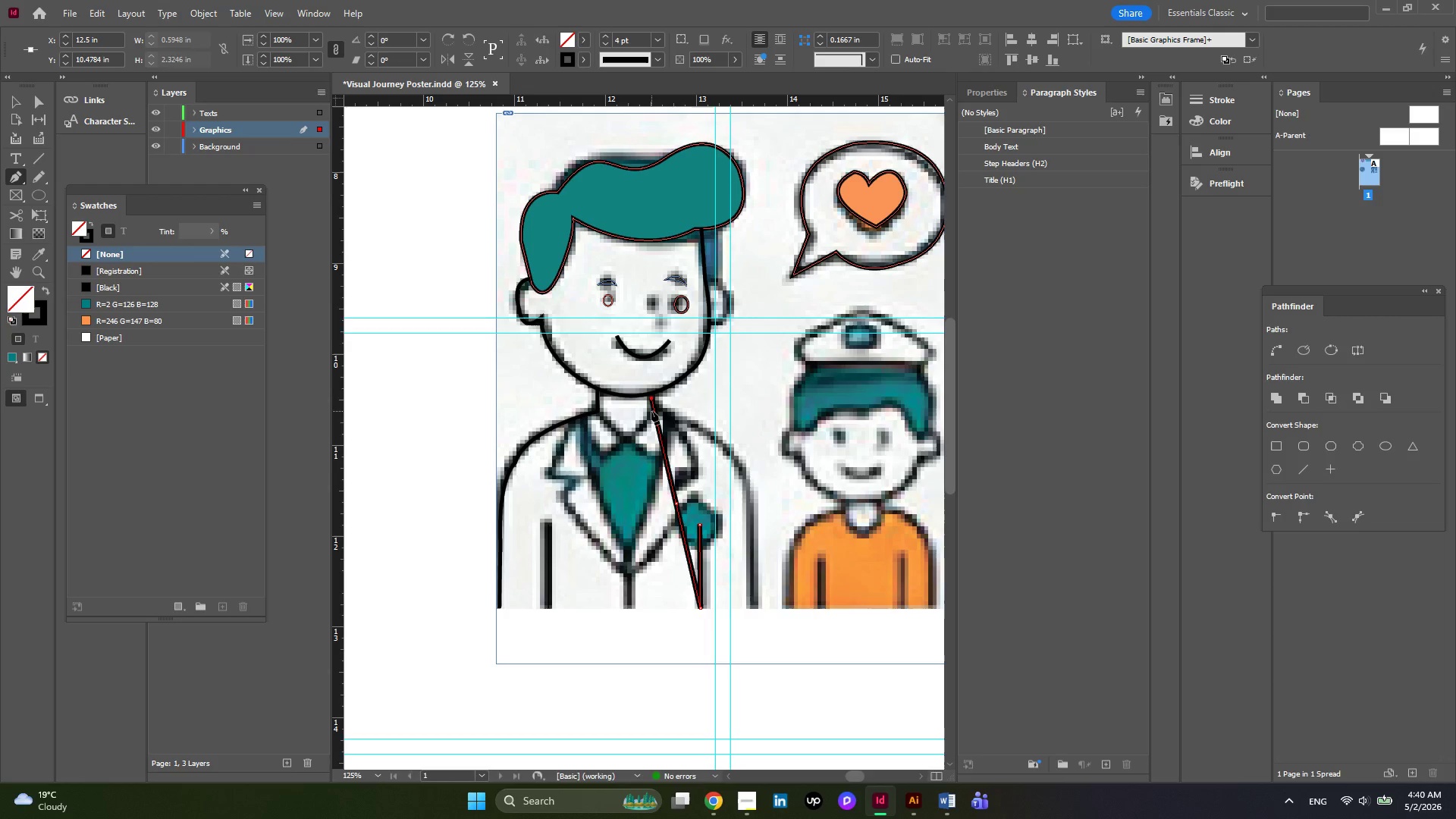 
key(Control+Z)
 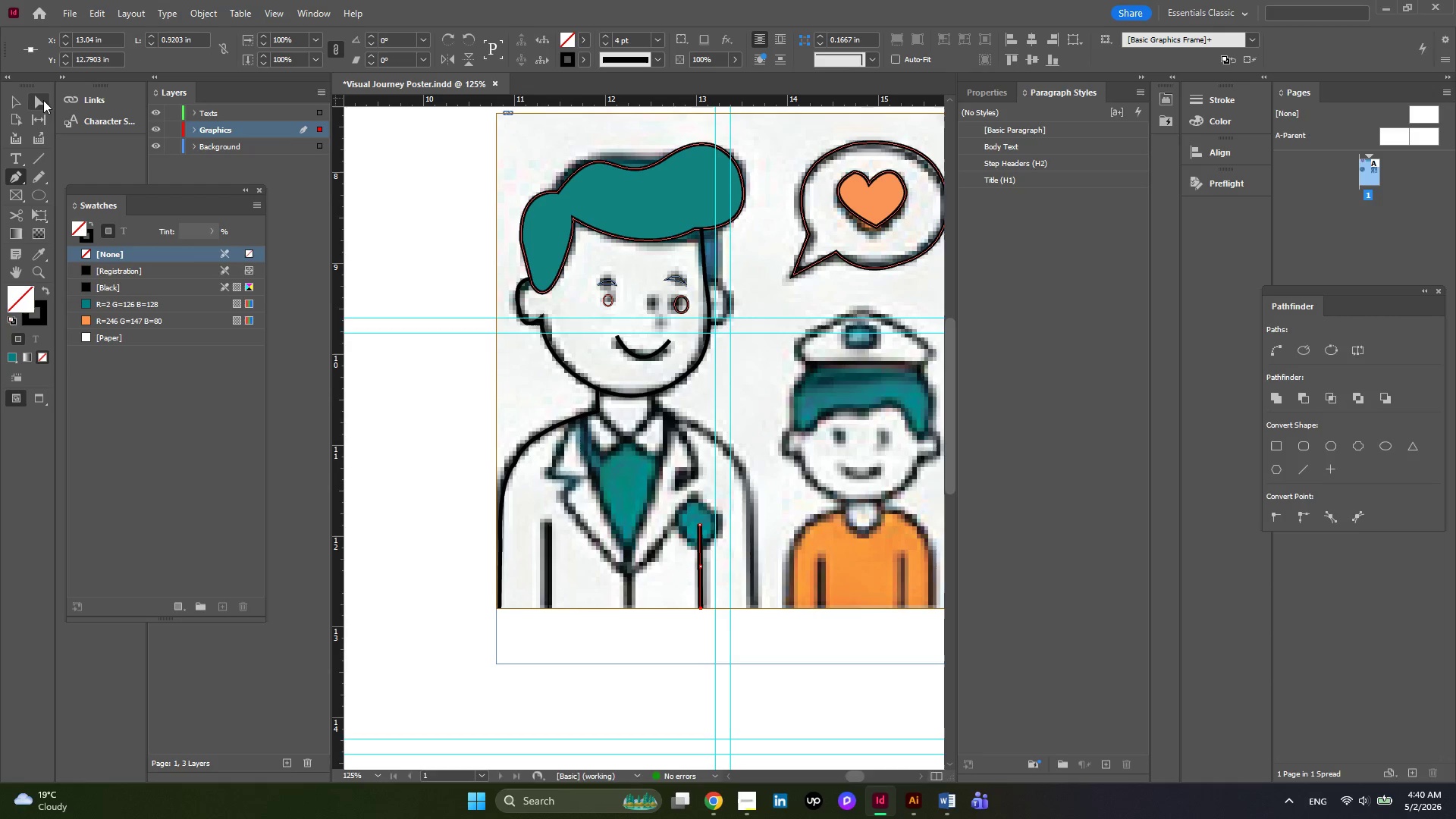 
left_click([24, 103])
 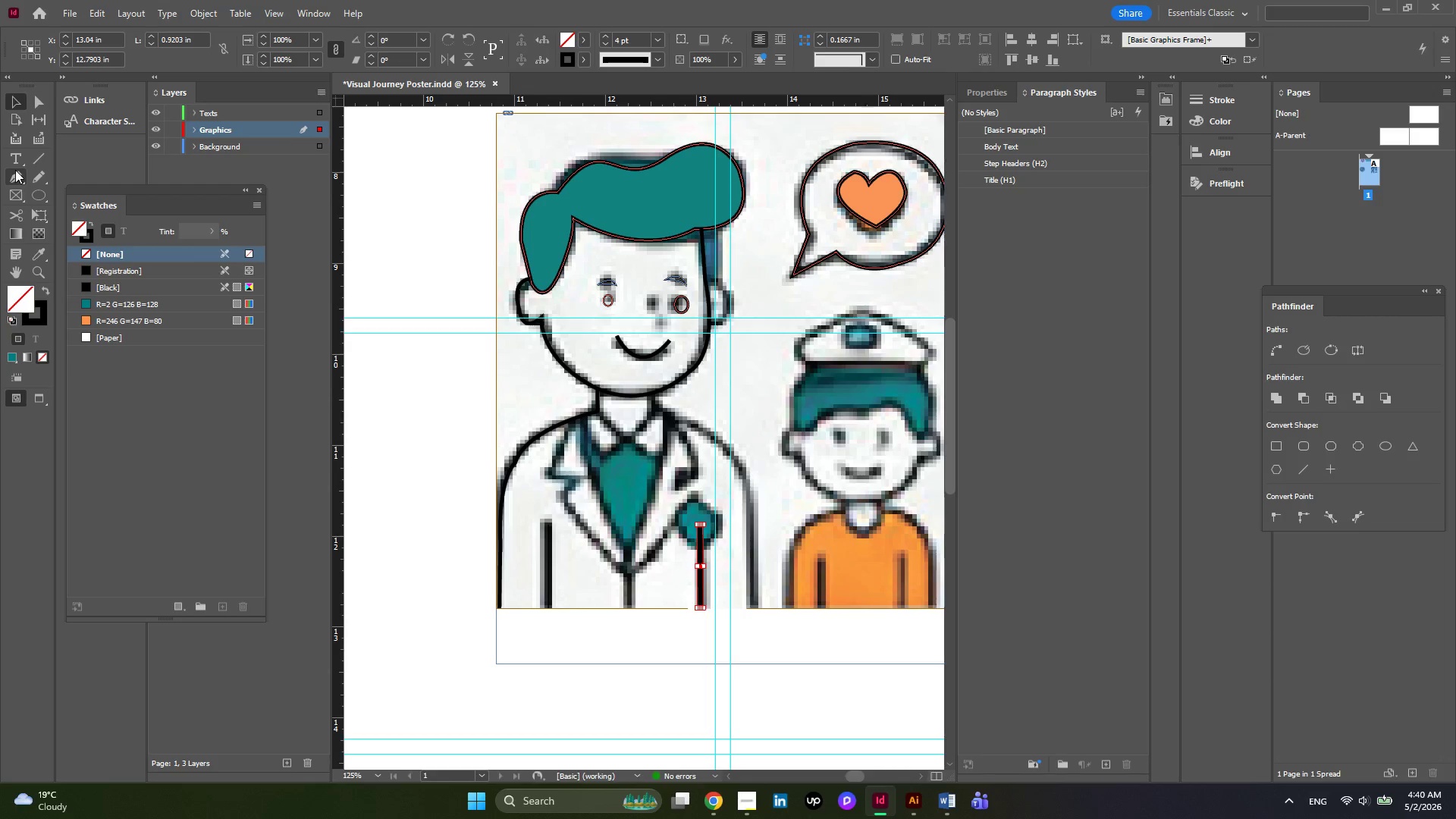 
left_click([15, 170])
 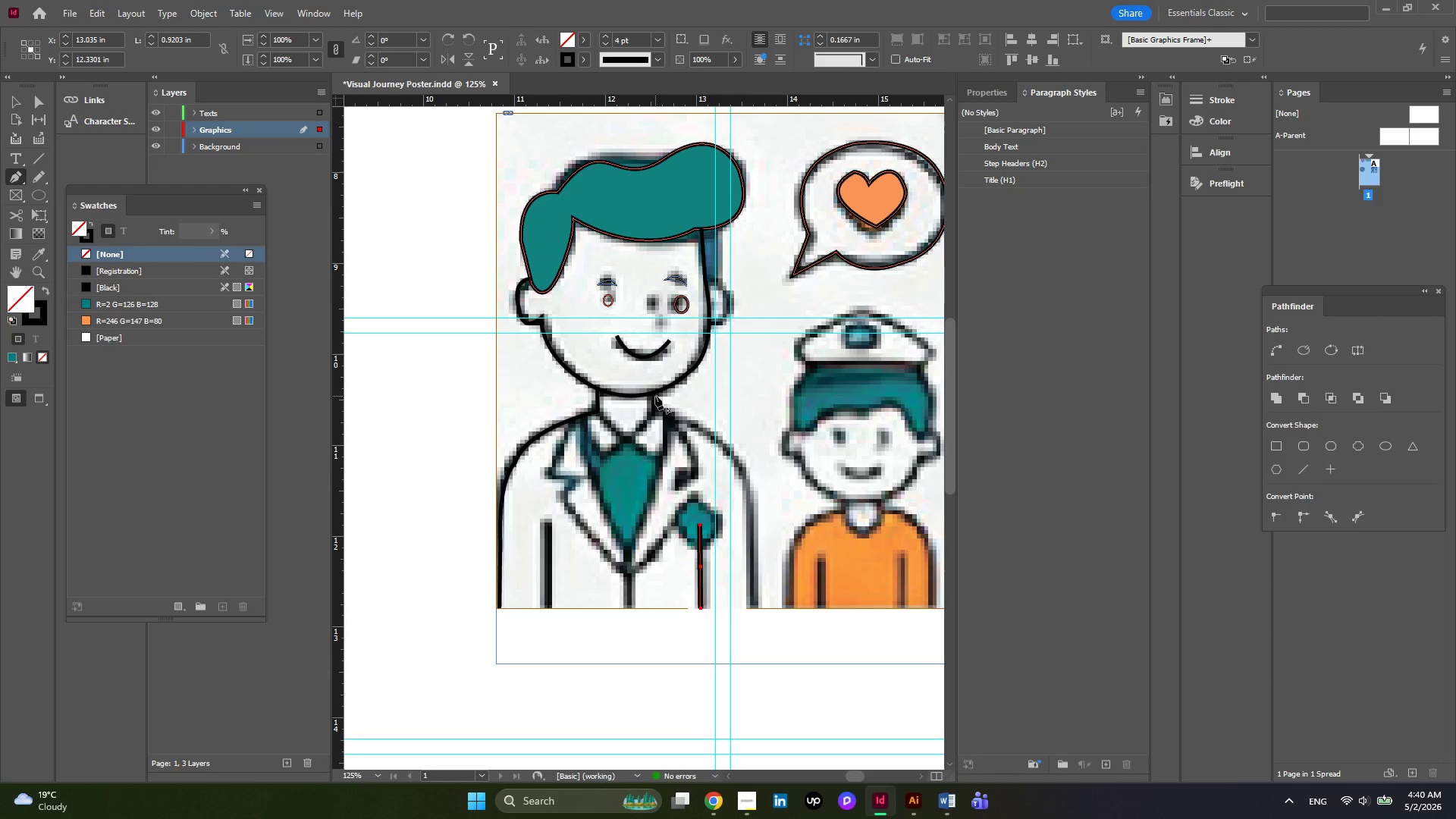 
left_click([654, 394])
 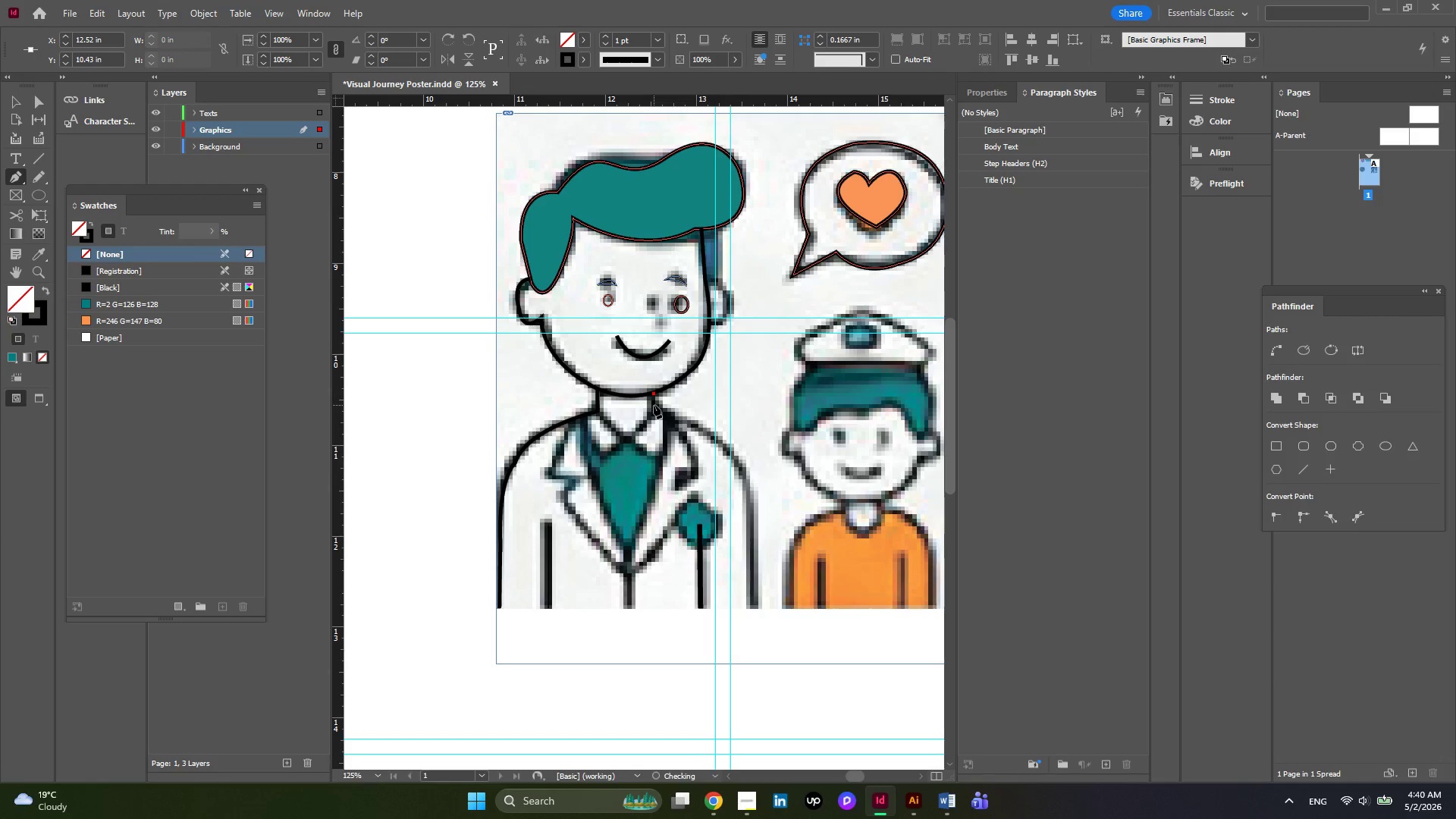 
left_click([654, 405])
 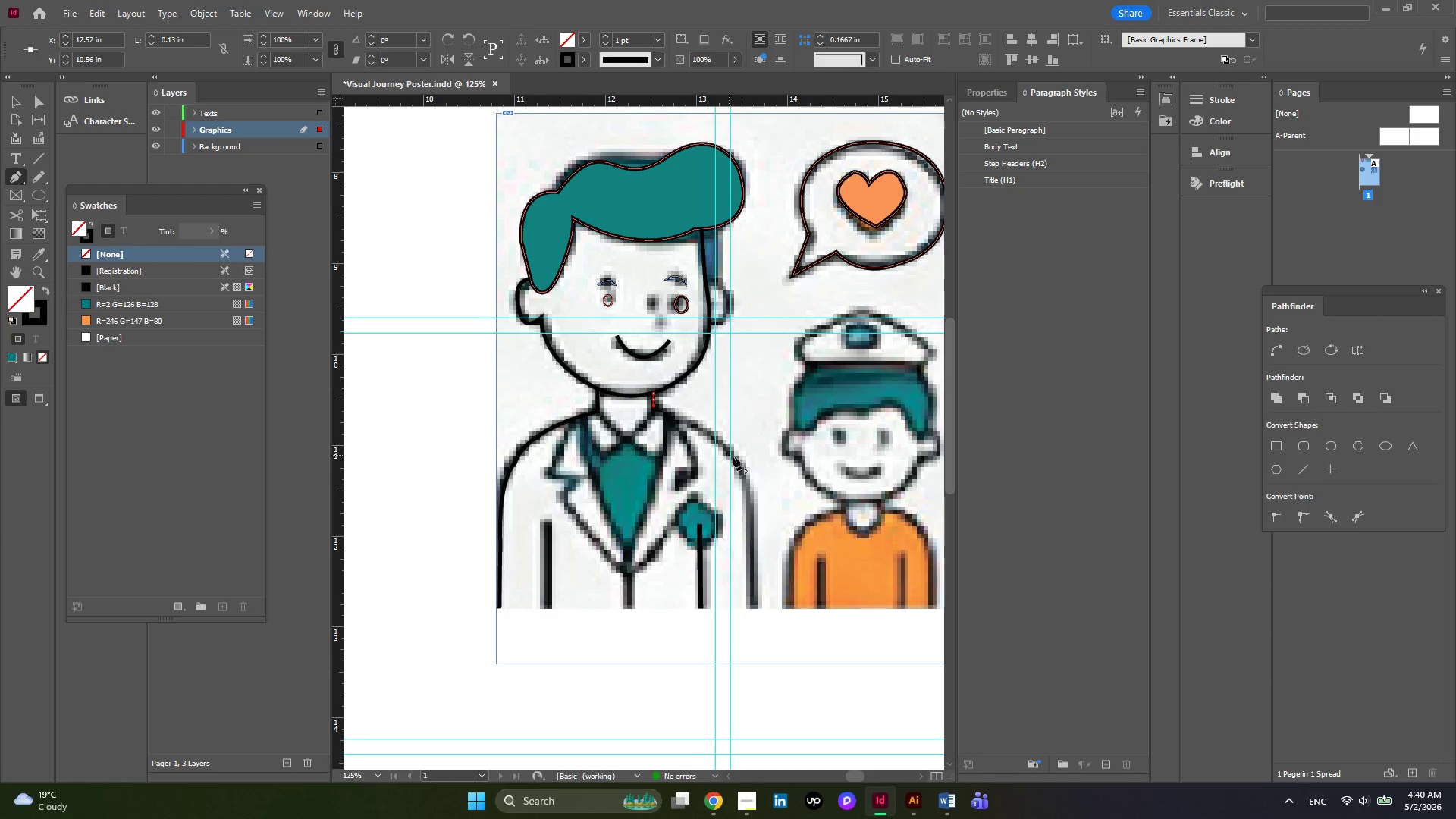 
left_click_drag(start_coordinate=[733, 457], to_coordinate=[748, 482])
 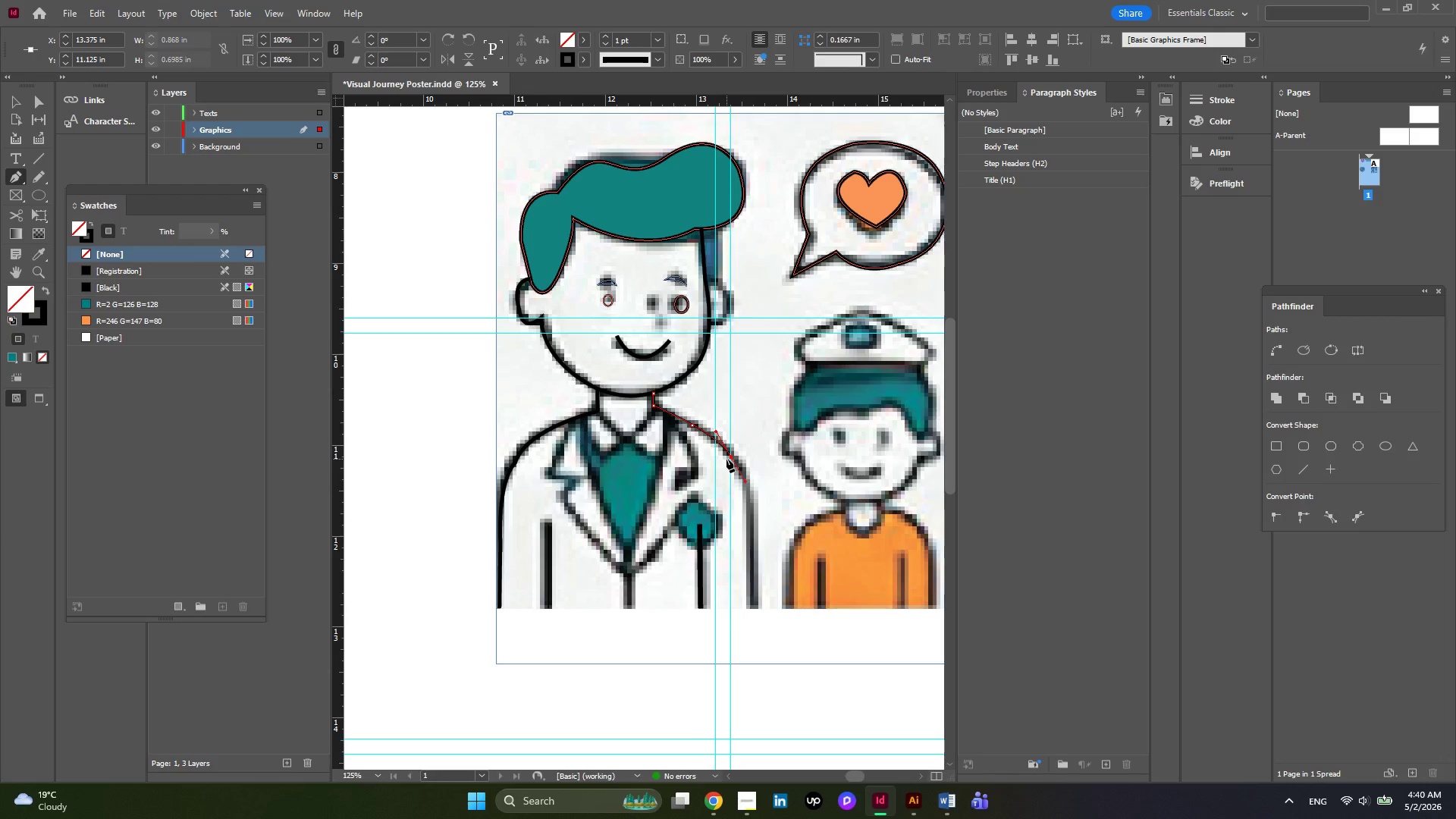 
left_click([731, 457])
 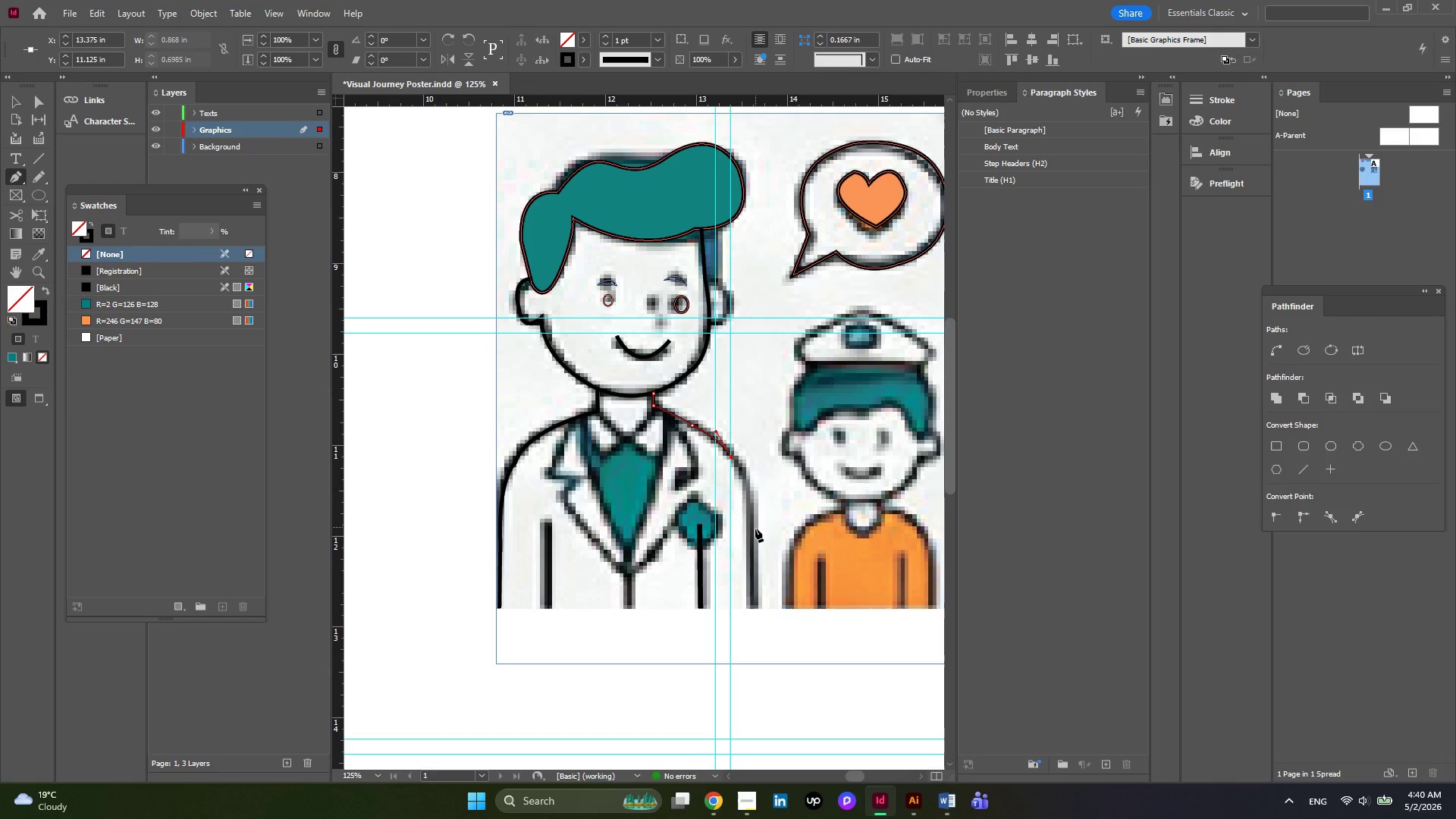 
left_click_drag(start_coordinate=[753, 538], to_coordinate=[750, 582])
 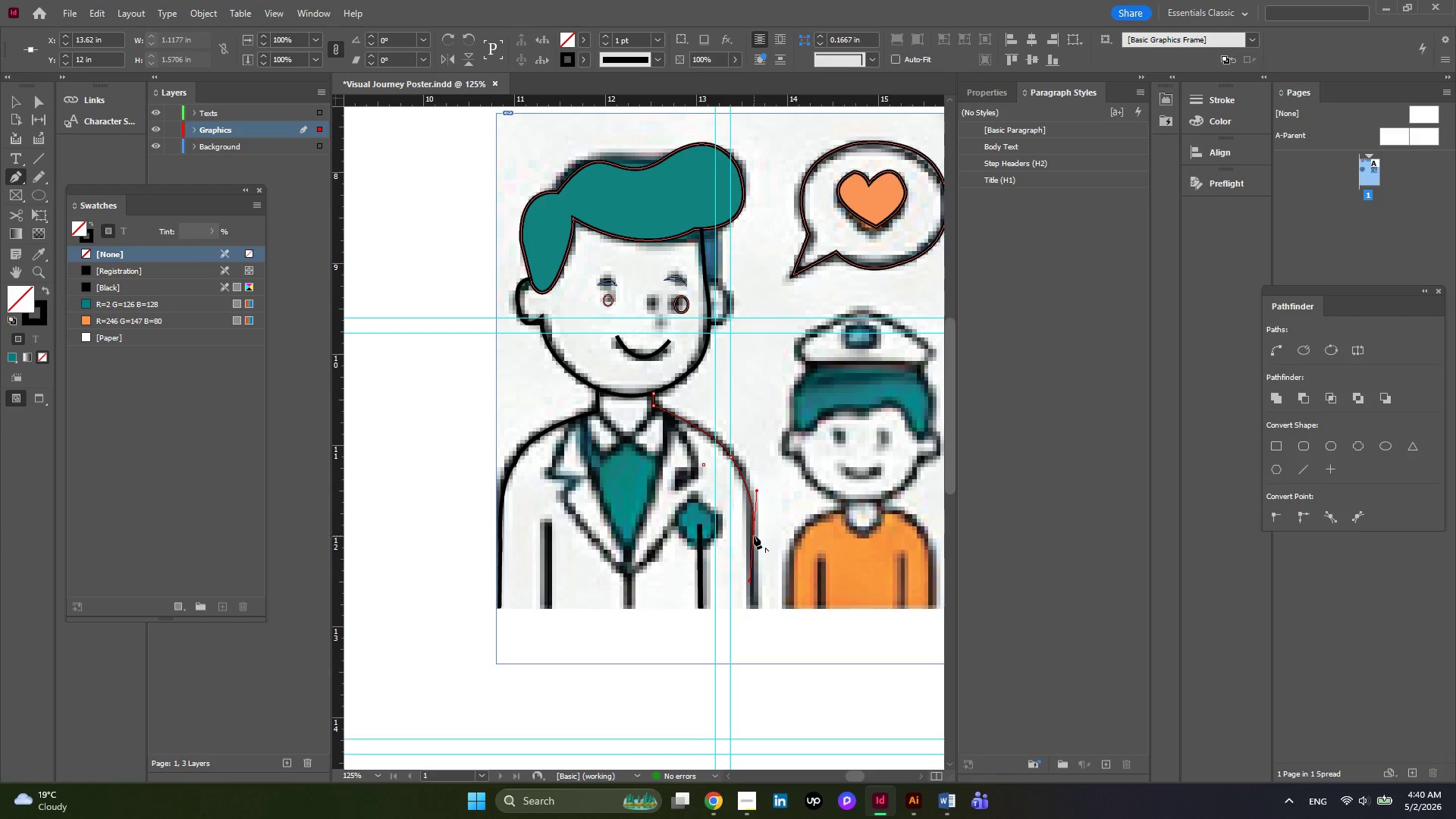 
left_click([754, 535])
 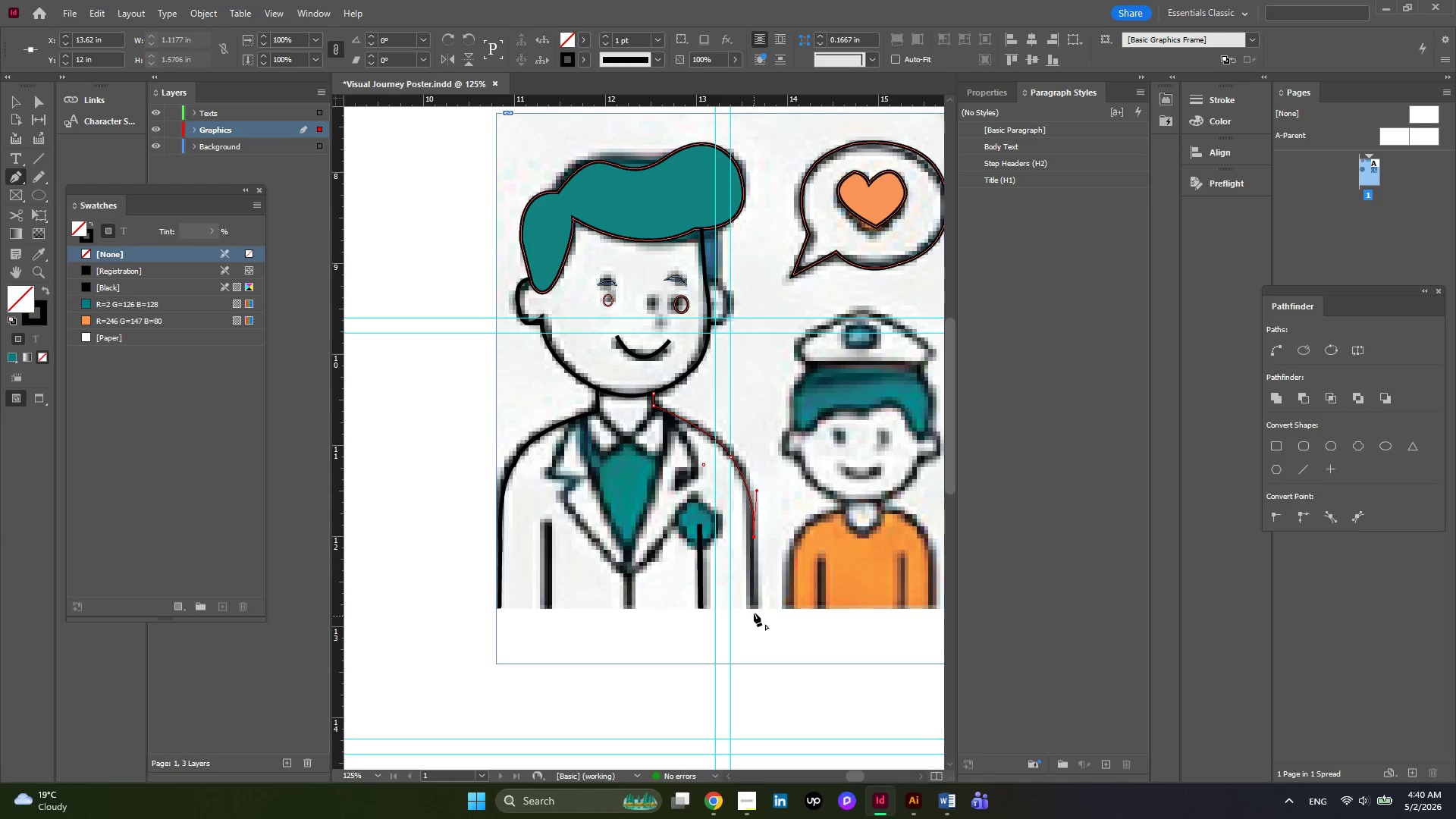 
left_click([754, 608])
 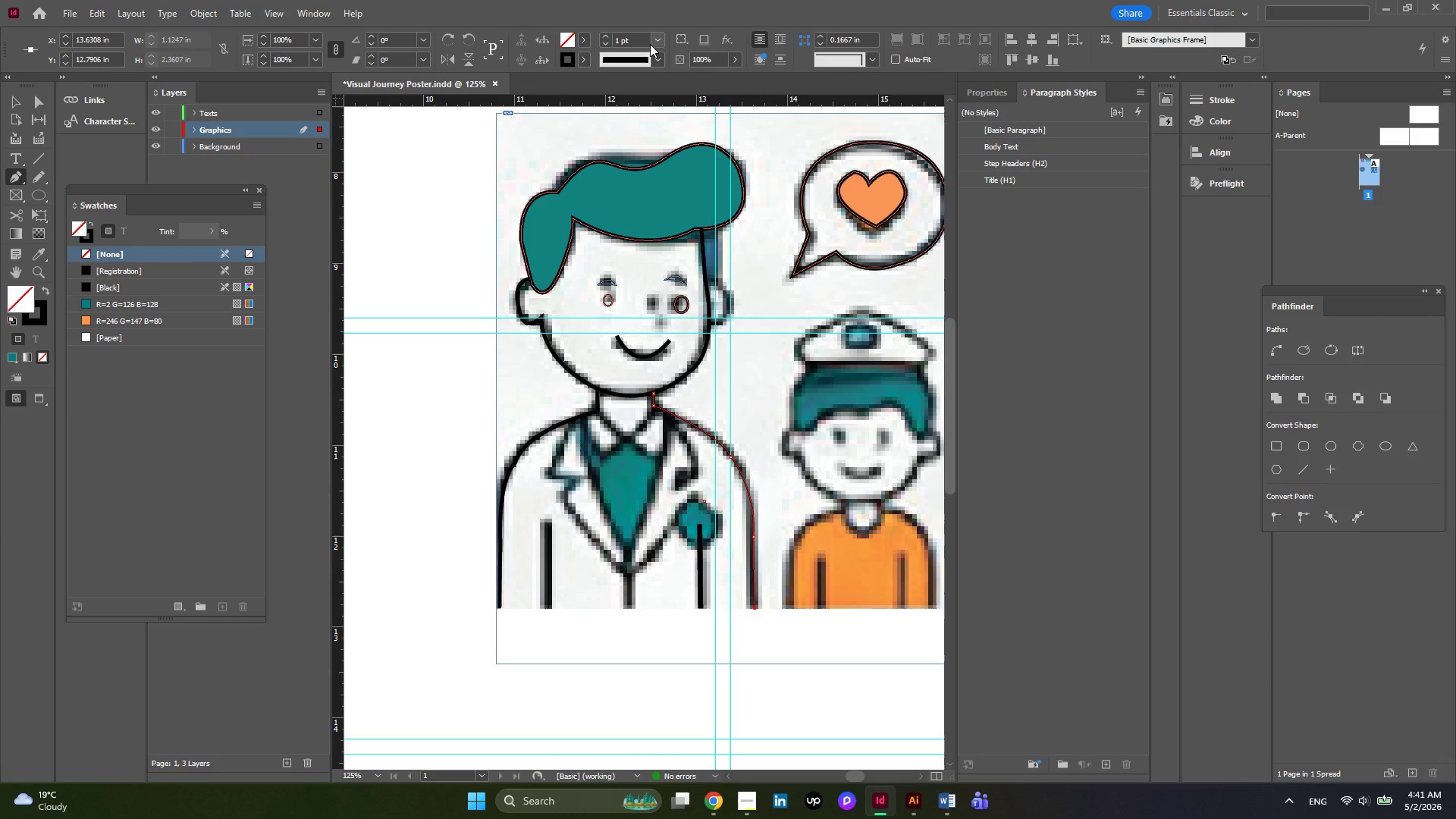 
left_click([655, 40])
 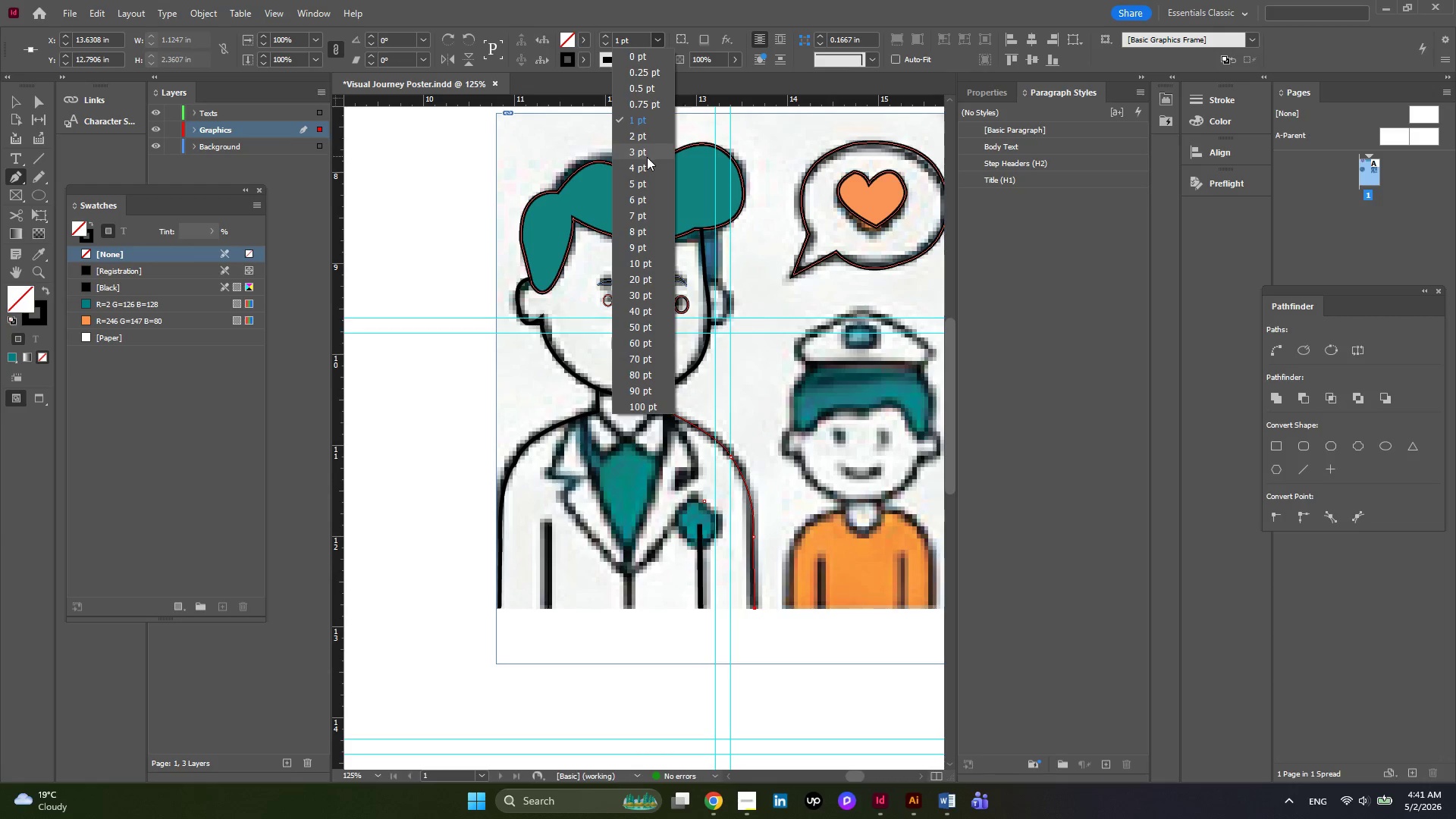 
left_click([647, 157])
 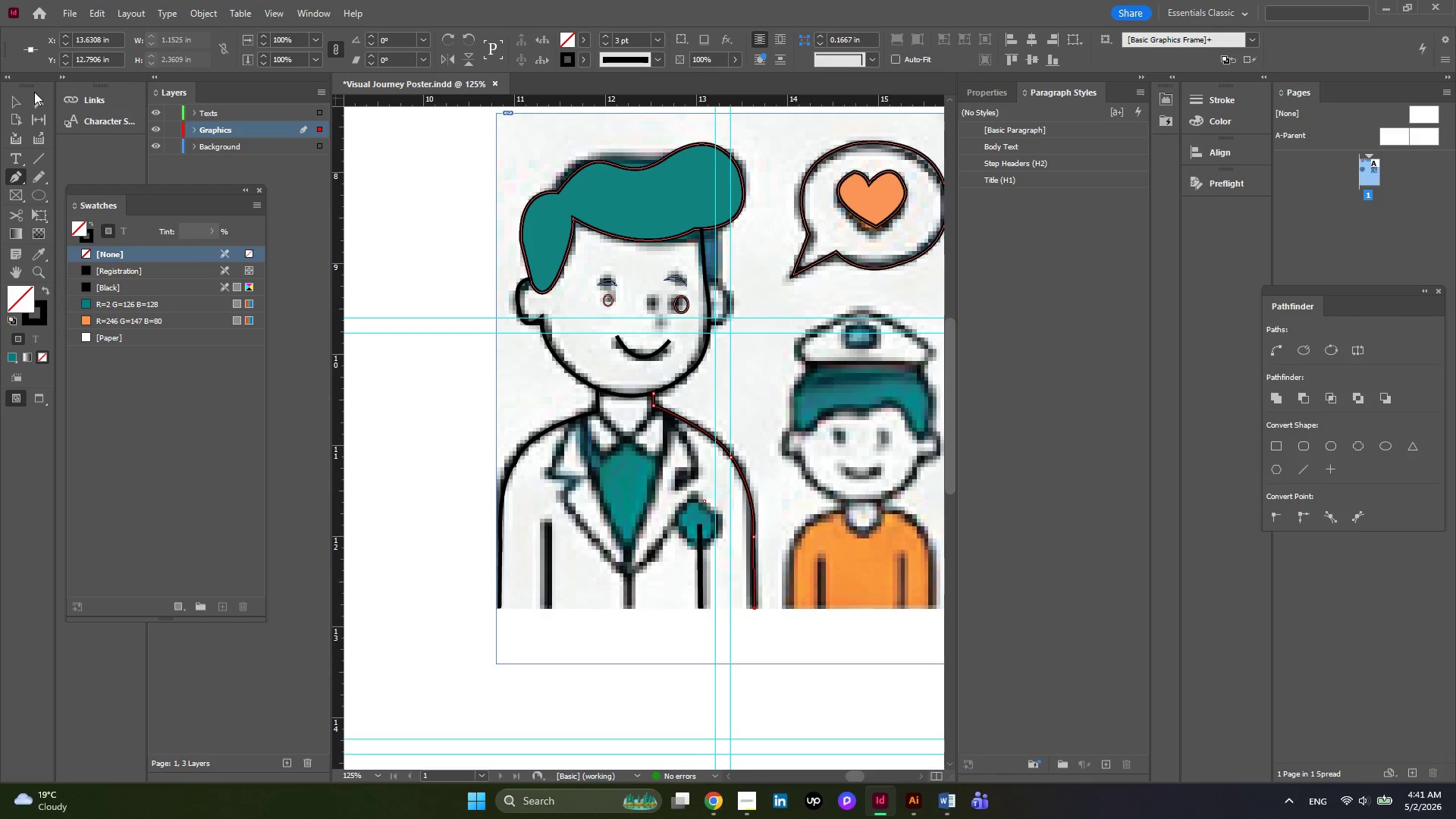 
left_click([19, 105])
 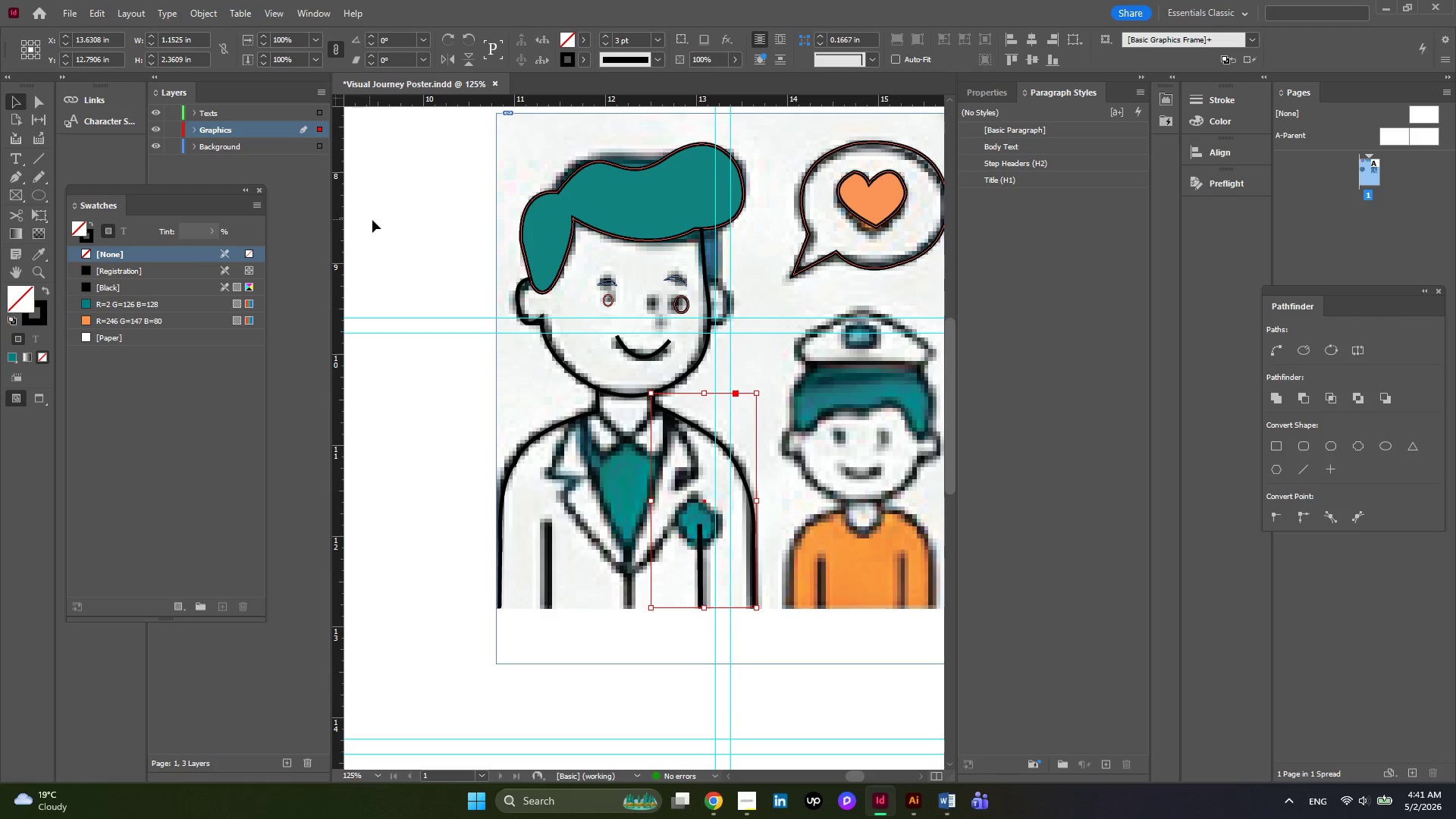 
left_click([381, 221])
 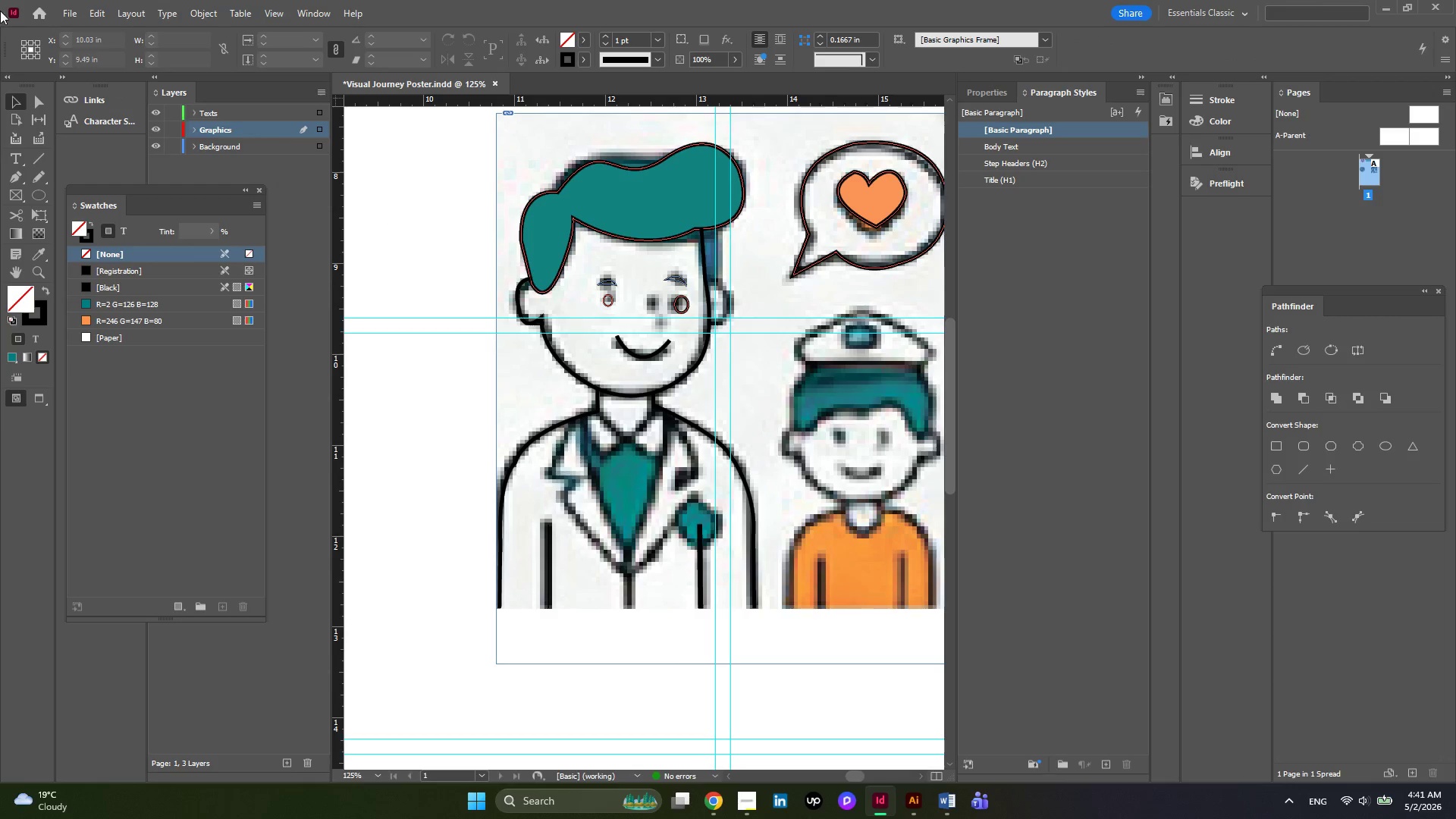 
left_click([14, 177])
 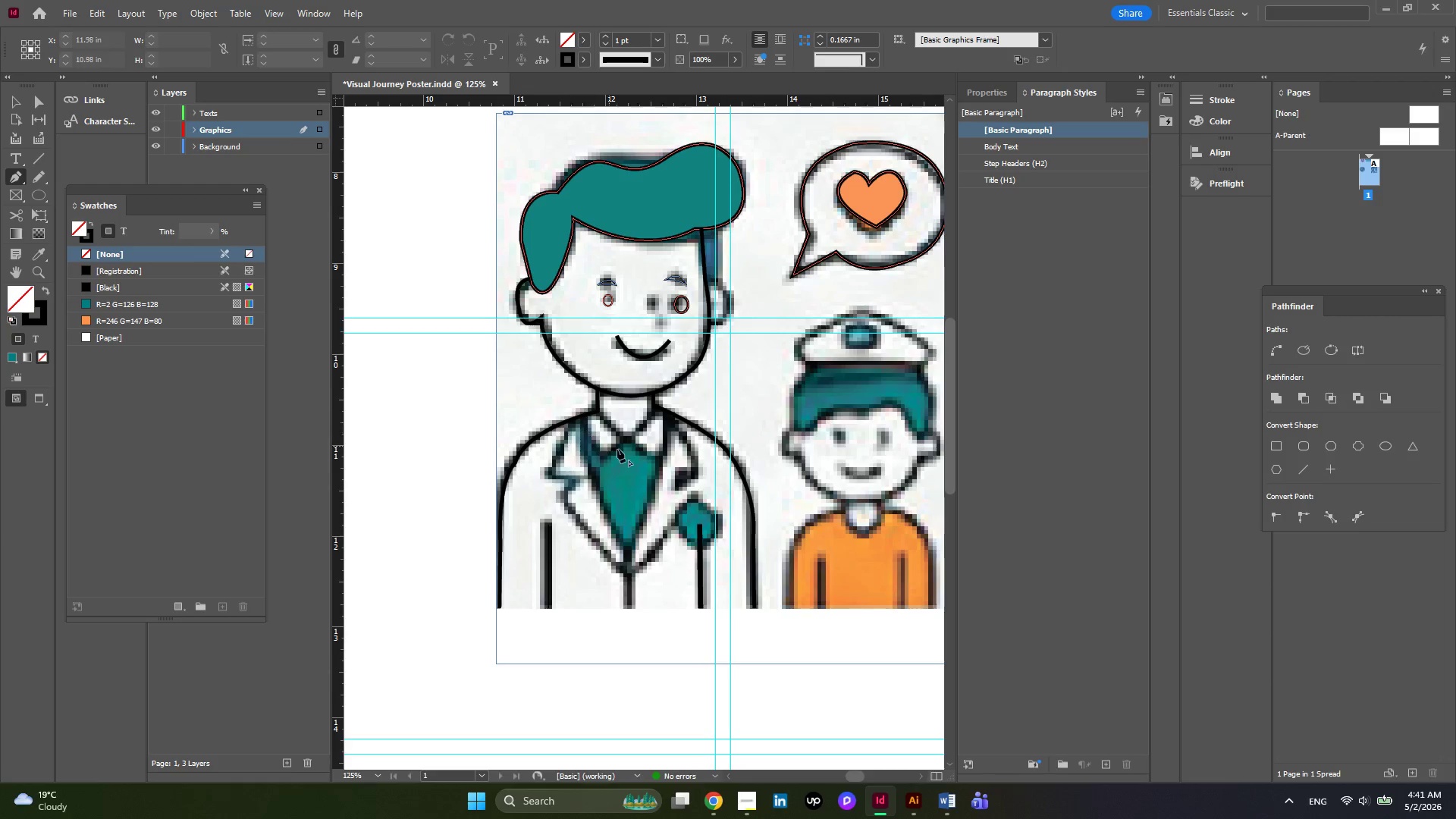 
hold_key(key=AltLeft, duration=0.38)
scroll: coordinate [666, 545], scroll_direction: up, amount: 2.0
 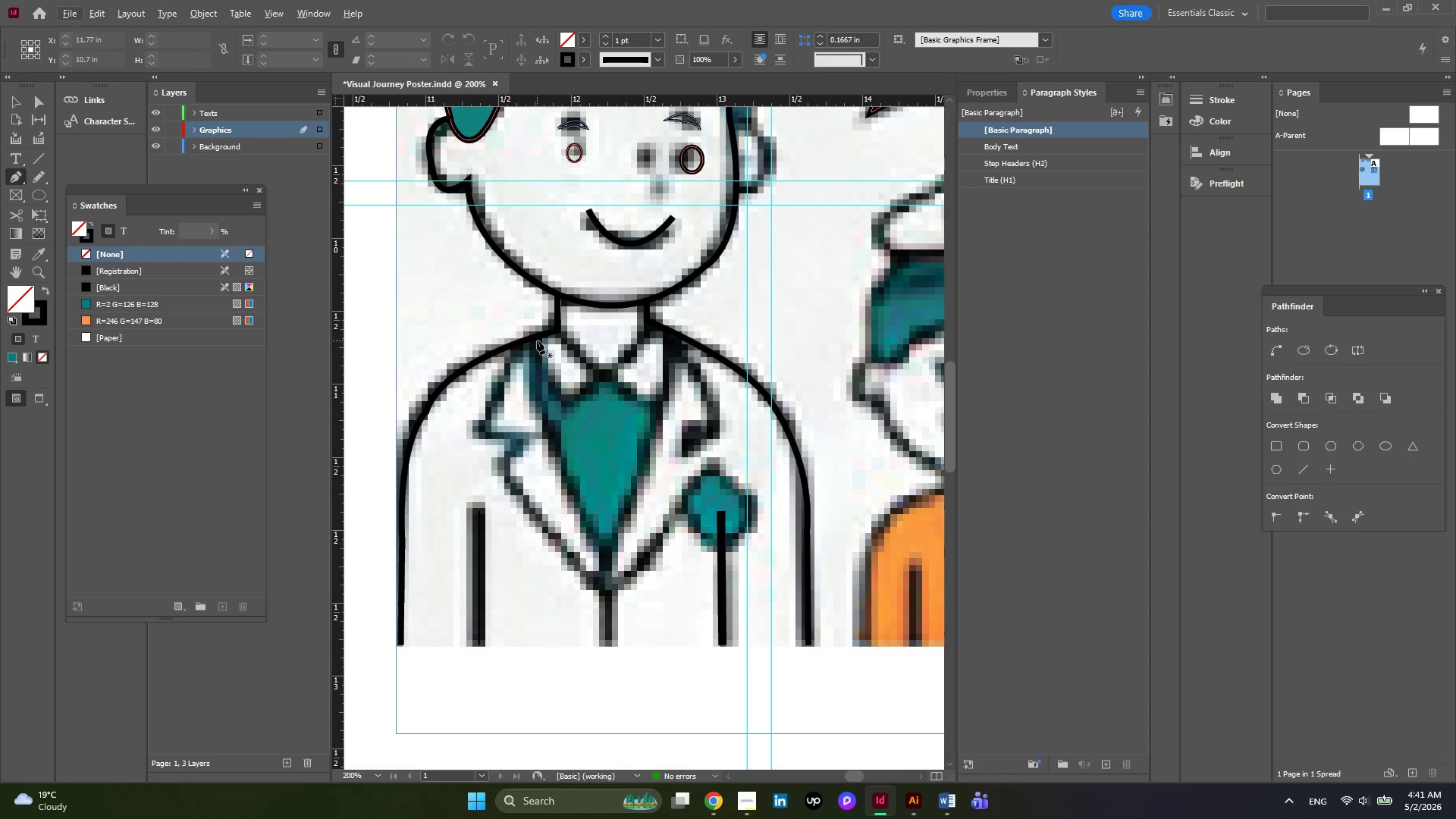 
left_click([537, 335])
 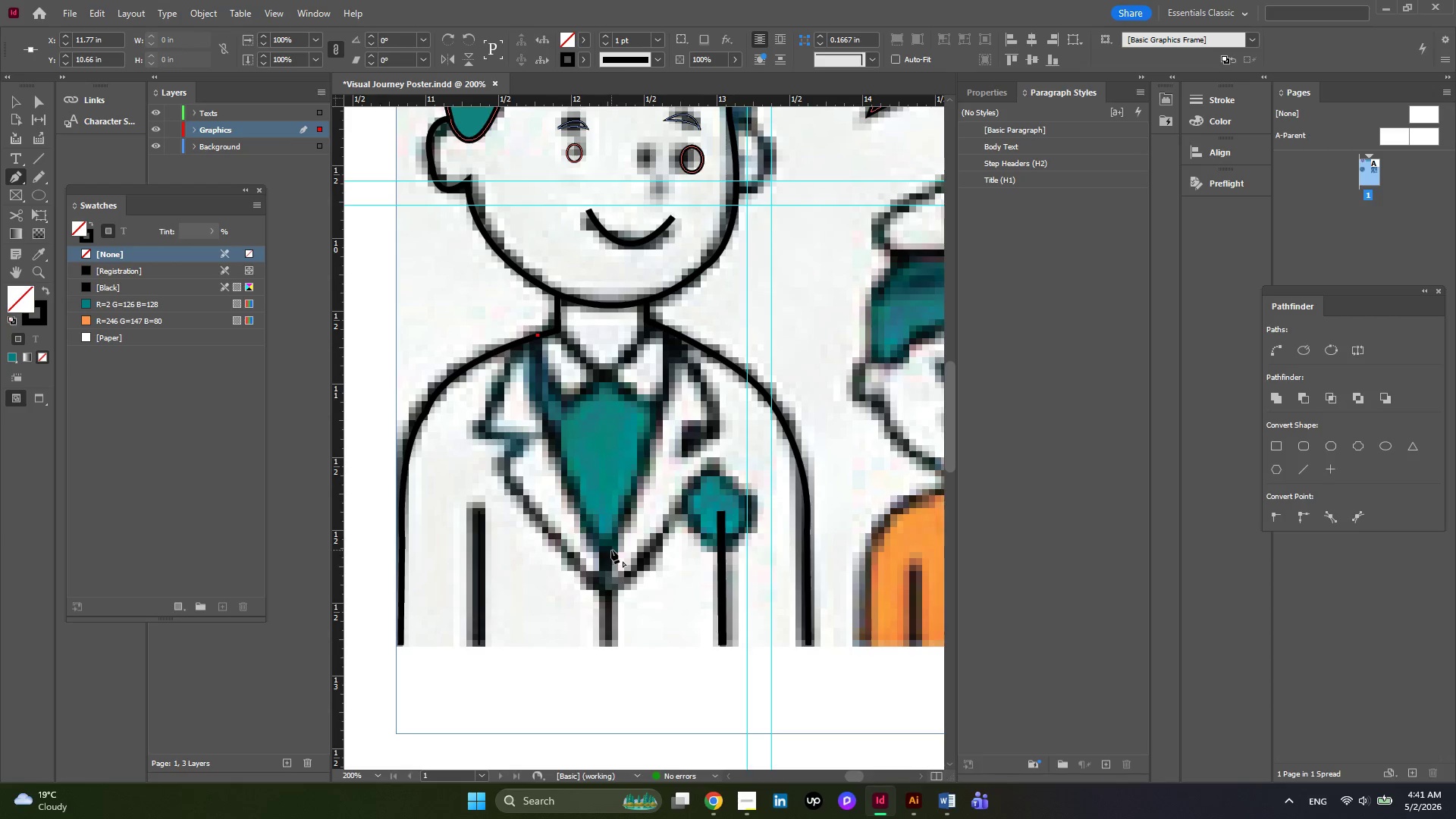 
left_click_drag(start_coordinate=[611, 550], to_coordinate=[695, 622])
 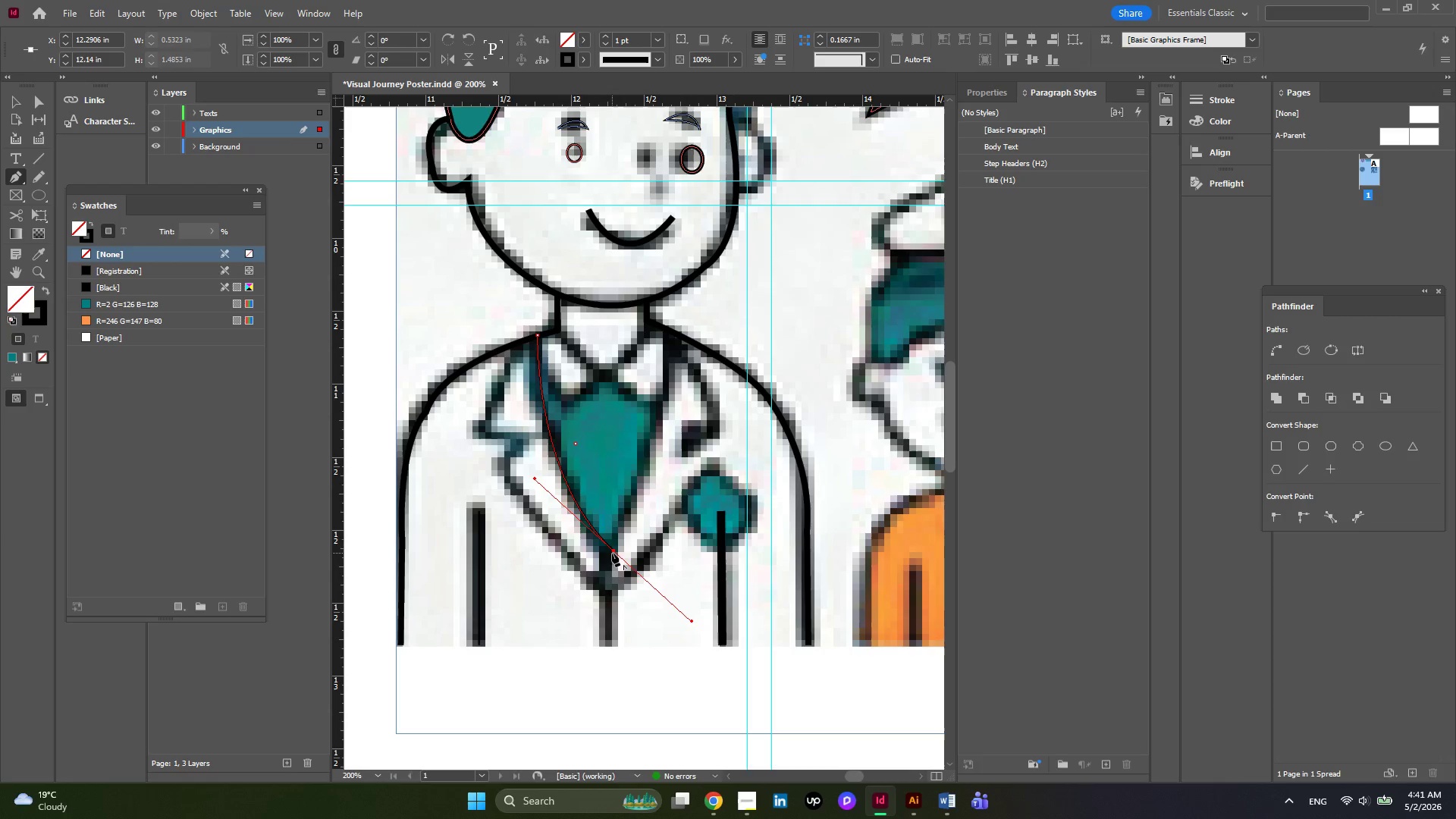 
left_click([612, 553])
 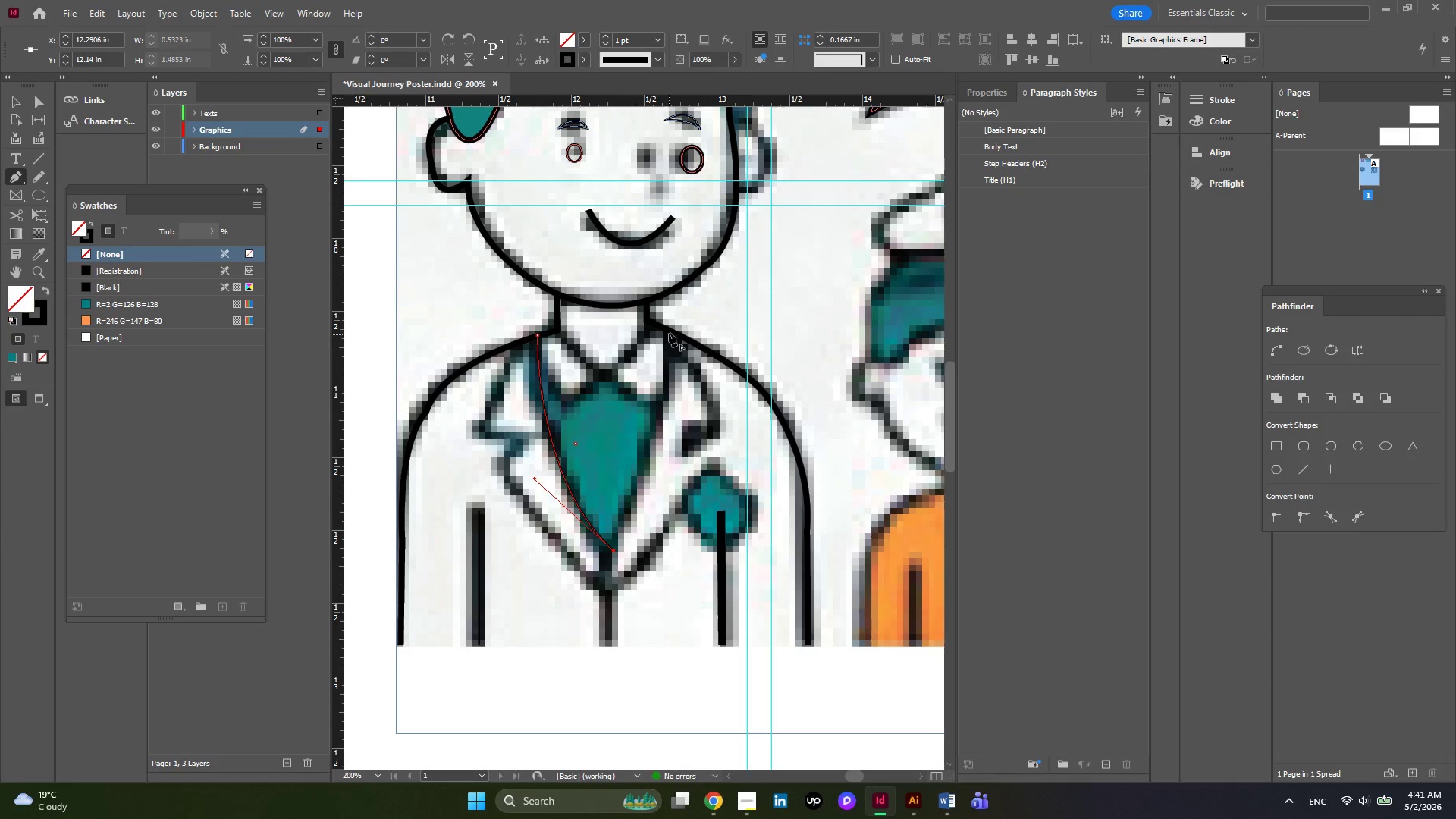 
left_click_drag(start_coordinate=[668, 331], to_coordinate=[658, 259])
 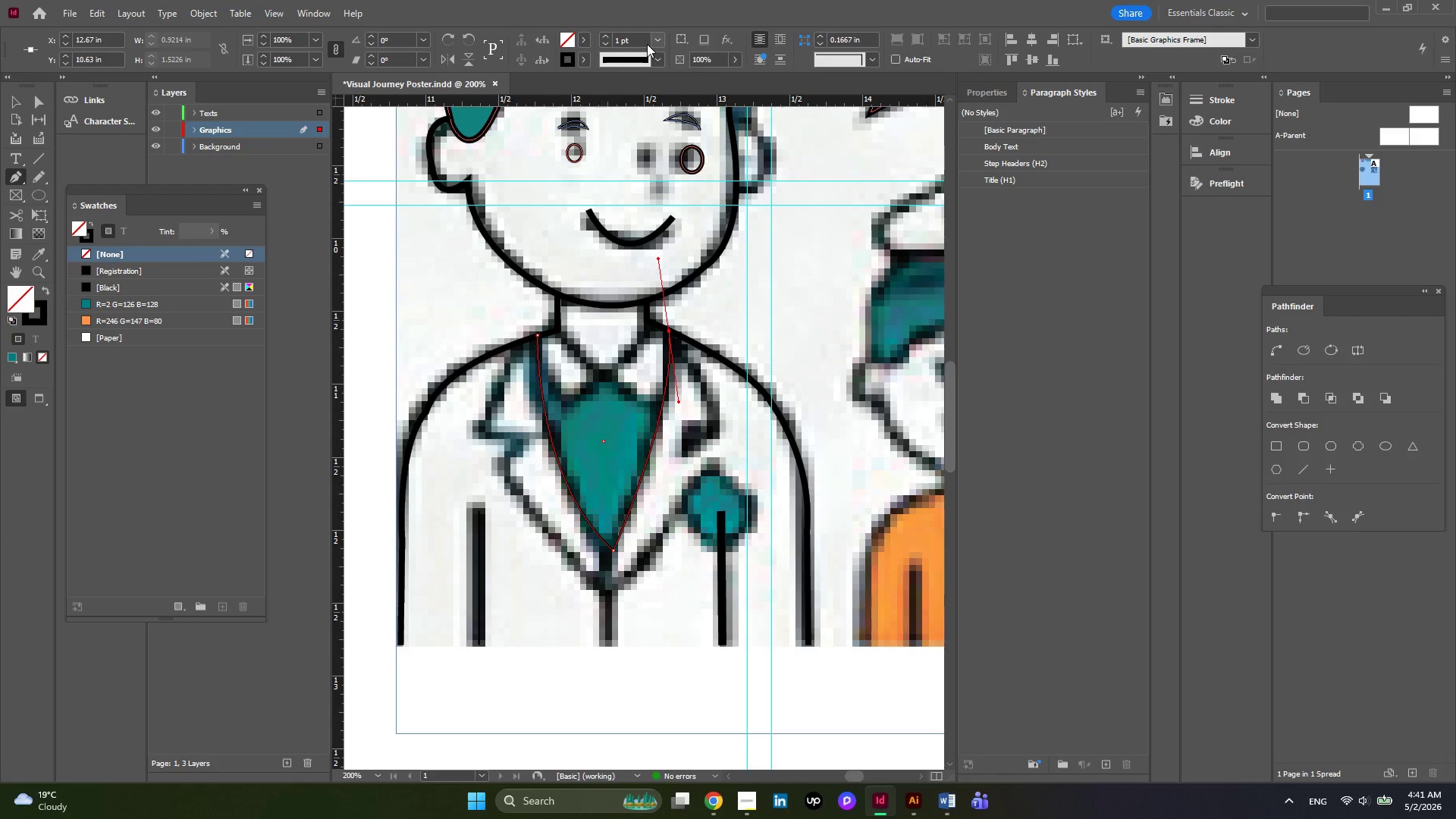 
left_click([661, 38])
 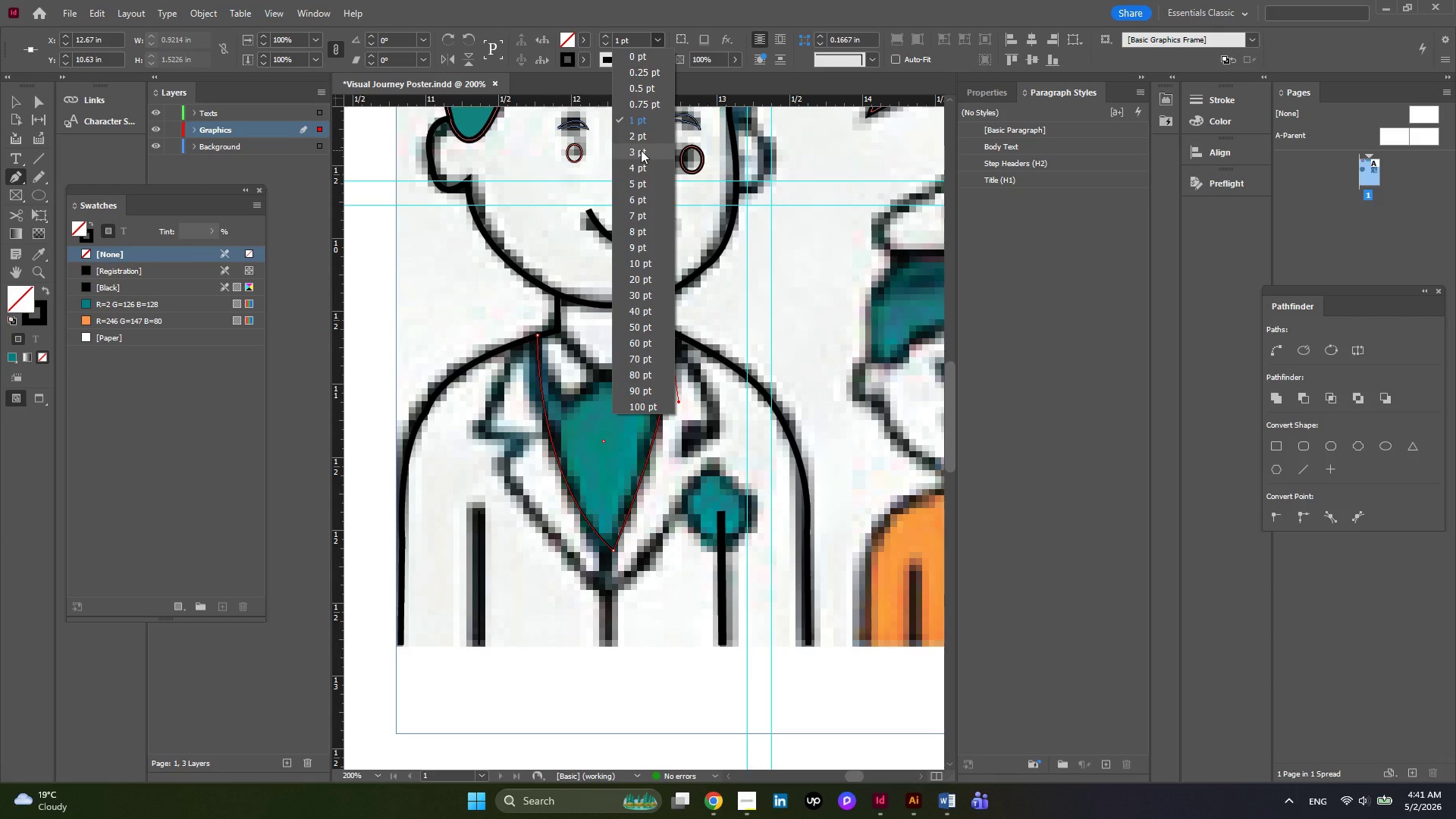 
left_click([641, 150])
 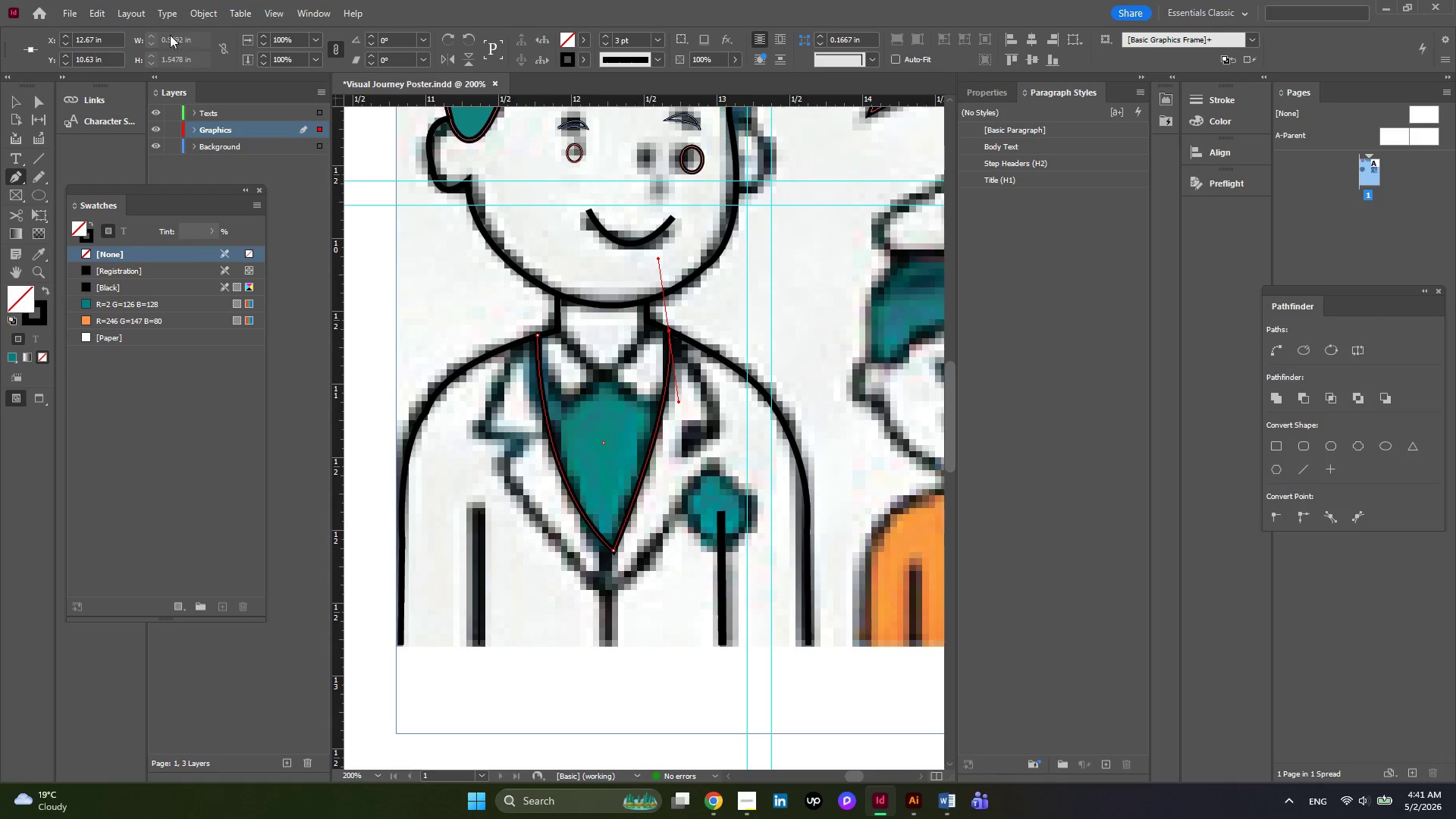 
wait(6.14)
 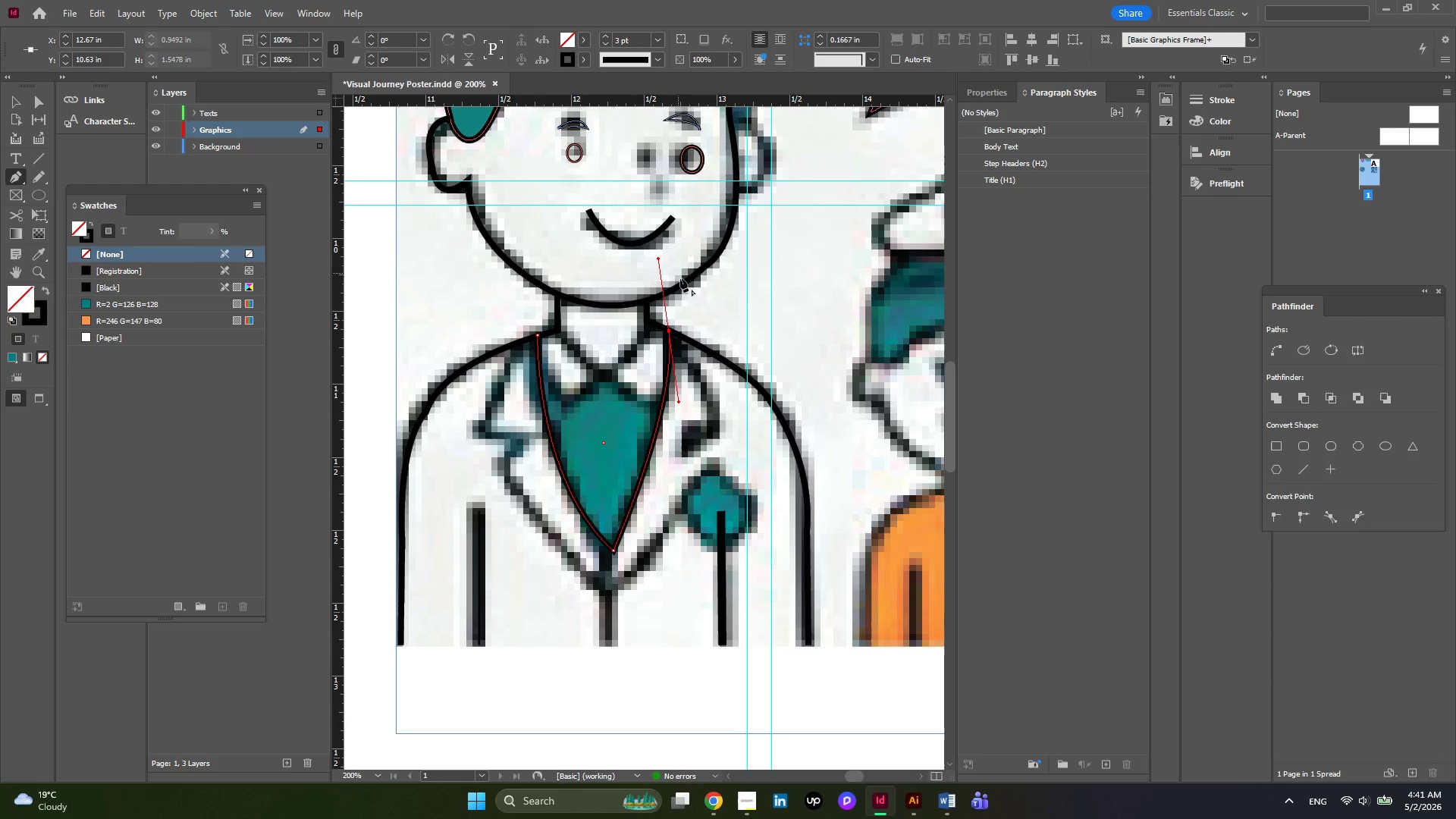 
left_click([15, 176])
 